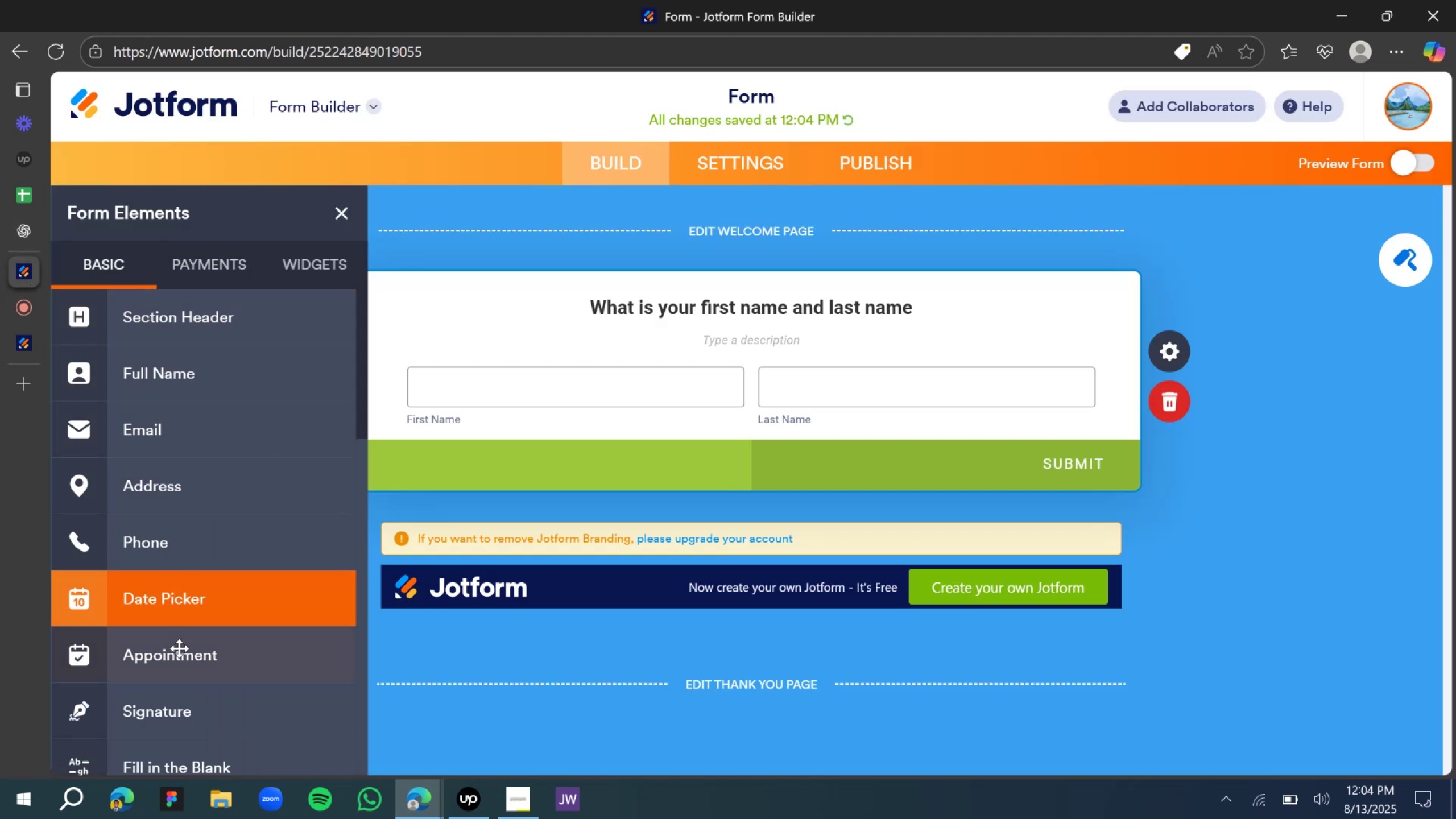 
wait(6.94)
 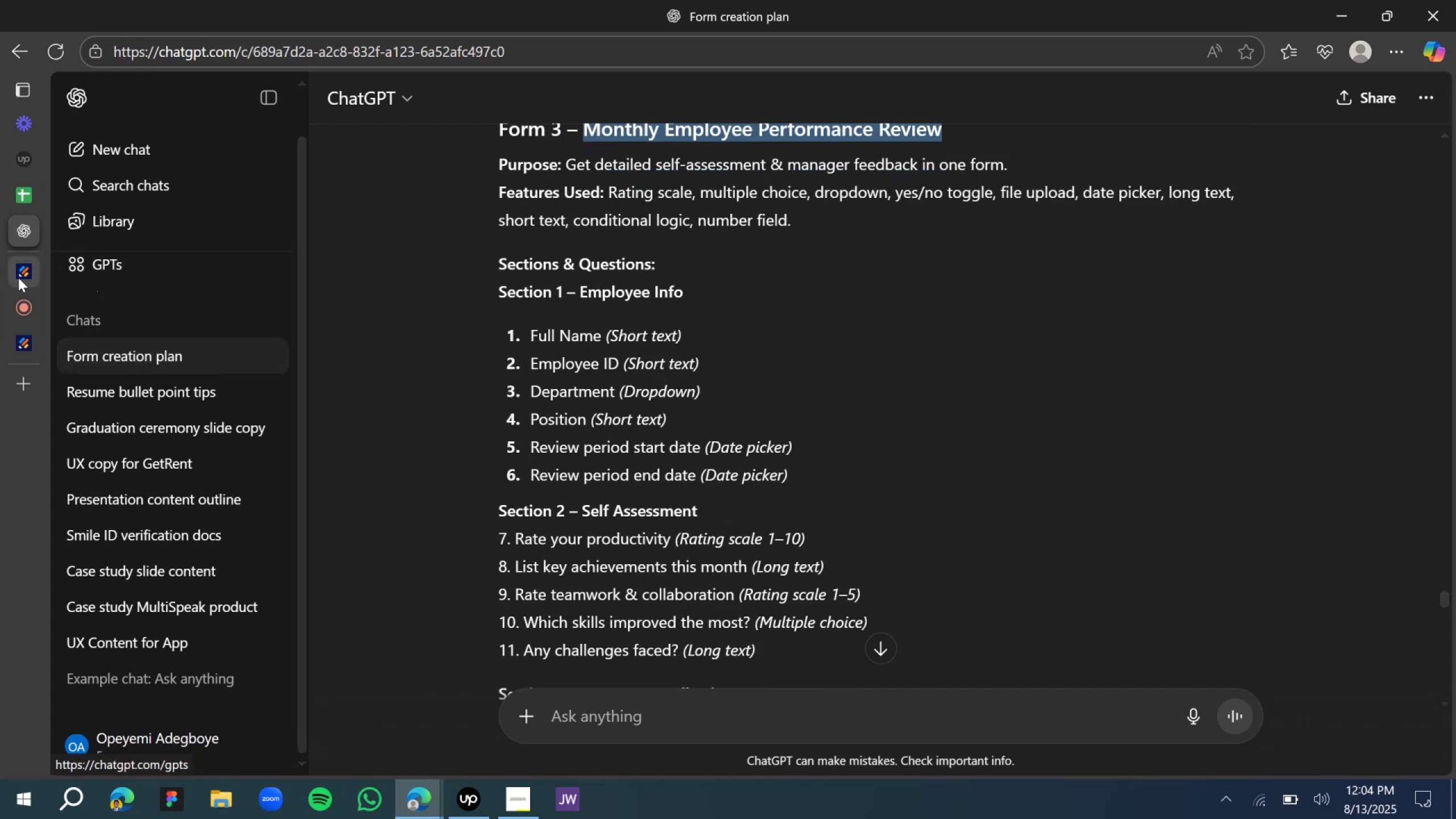 
scroll: coordinate [192, 491], scroll_direction: up, amount: 3.0
 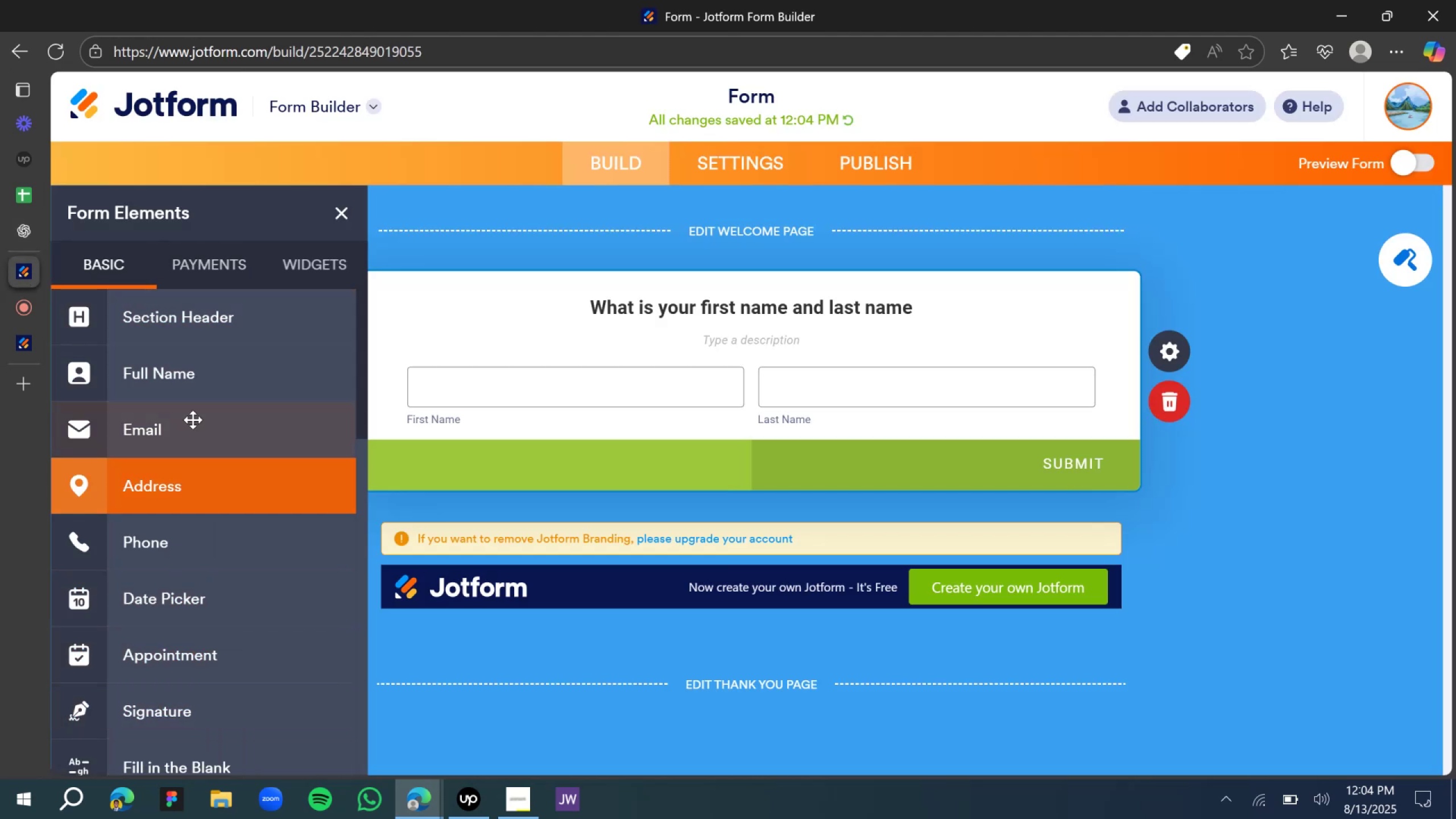 
scroll: coordinate [179, 577], scroll_direction: down, amount: 5.0
 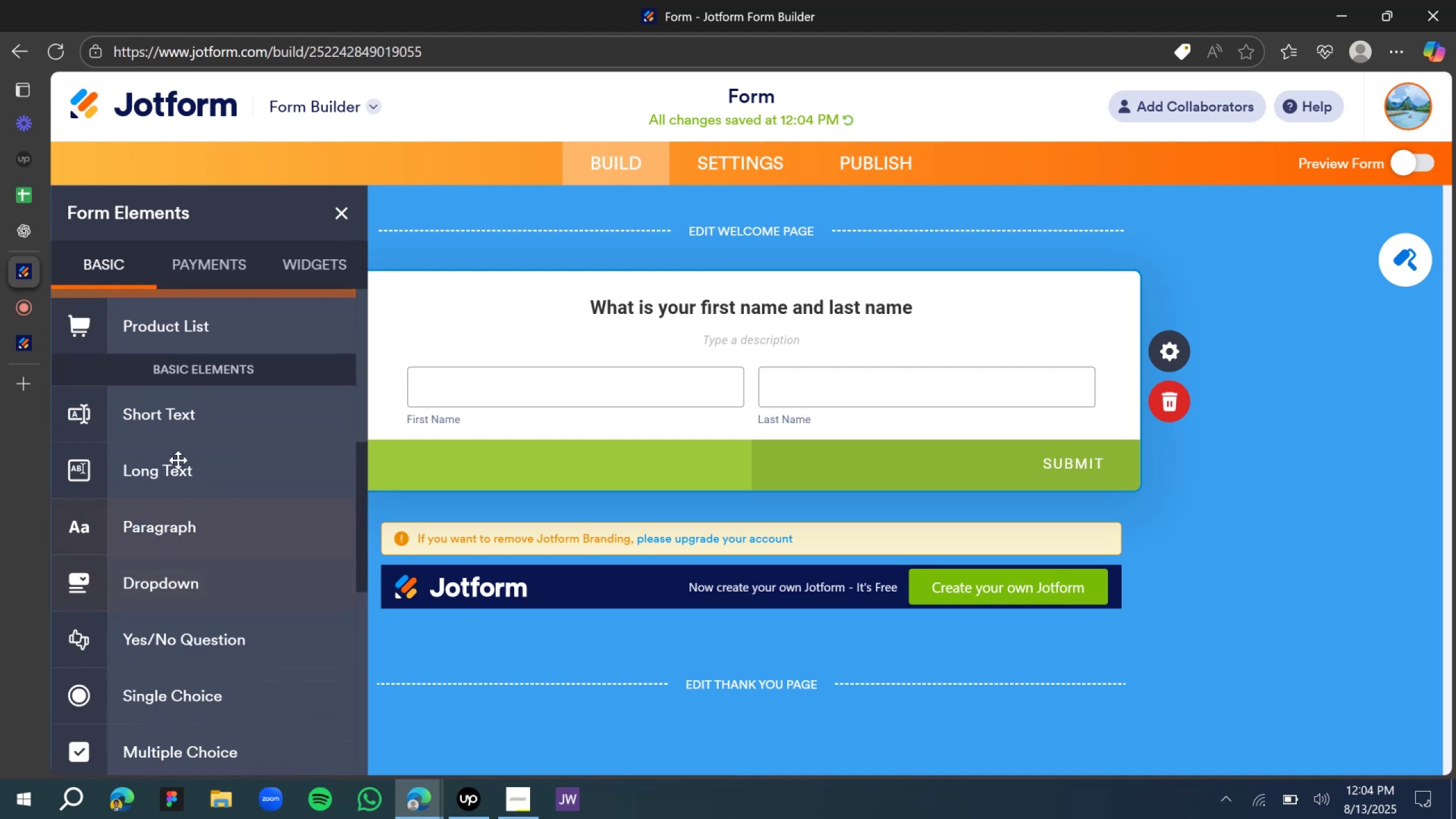 
left_click_drag(start_coordinate=[175, 432], to_coordinate=[687, 536])
 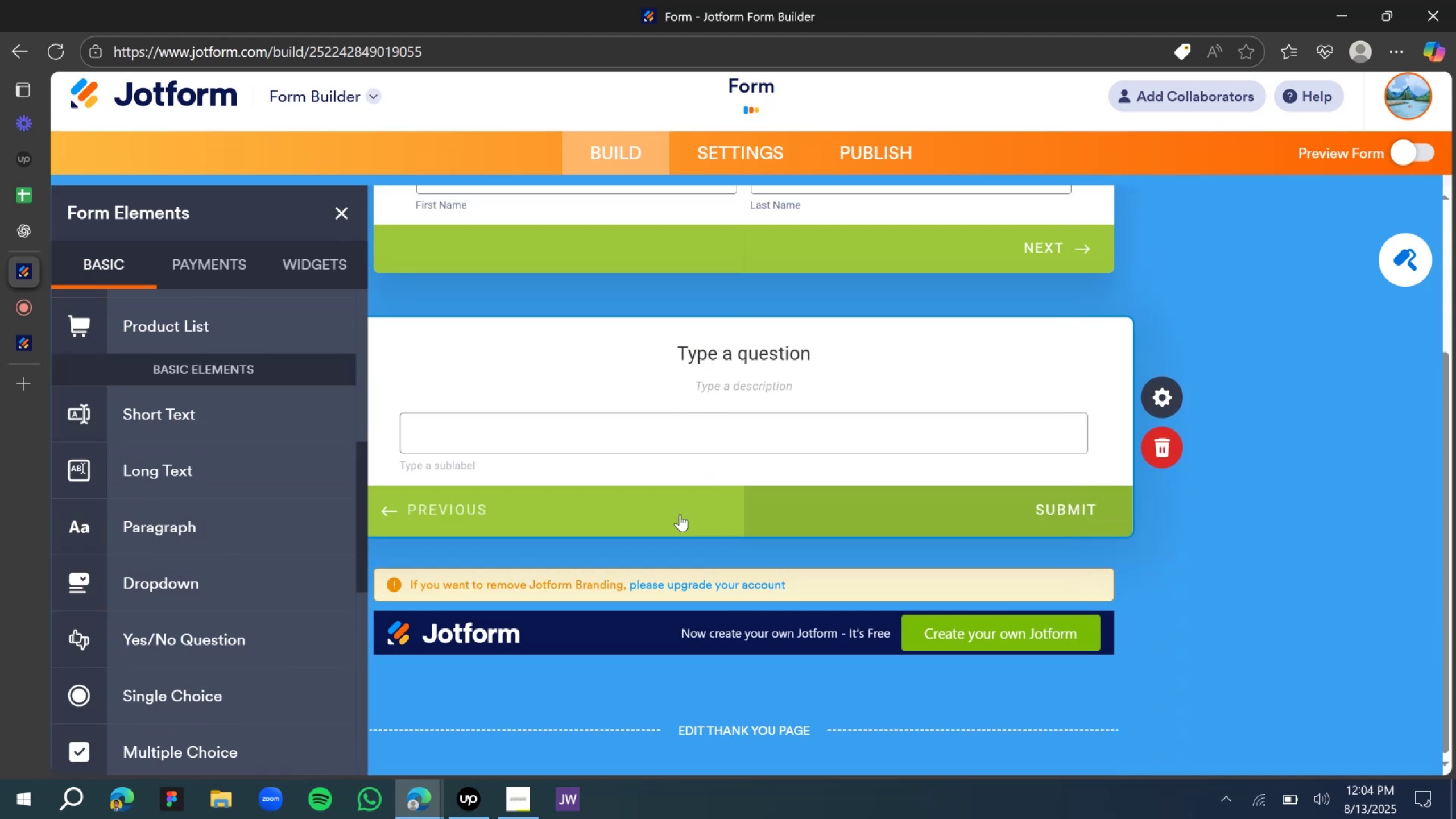 
scroll: coordinate [951, 461], scroll_direction: up, amount: 2.0
 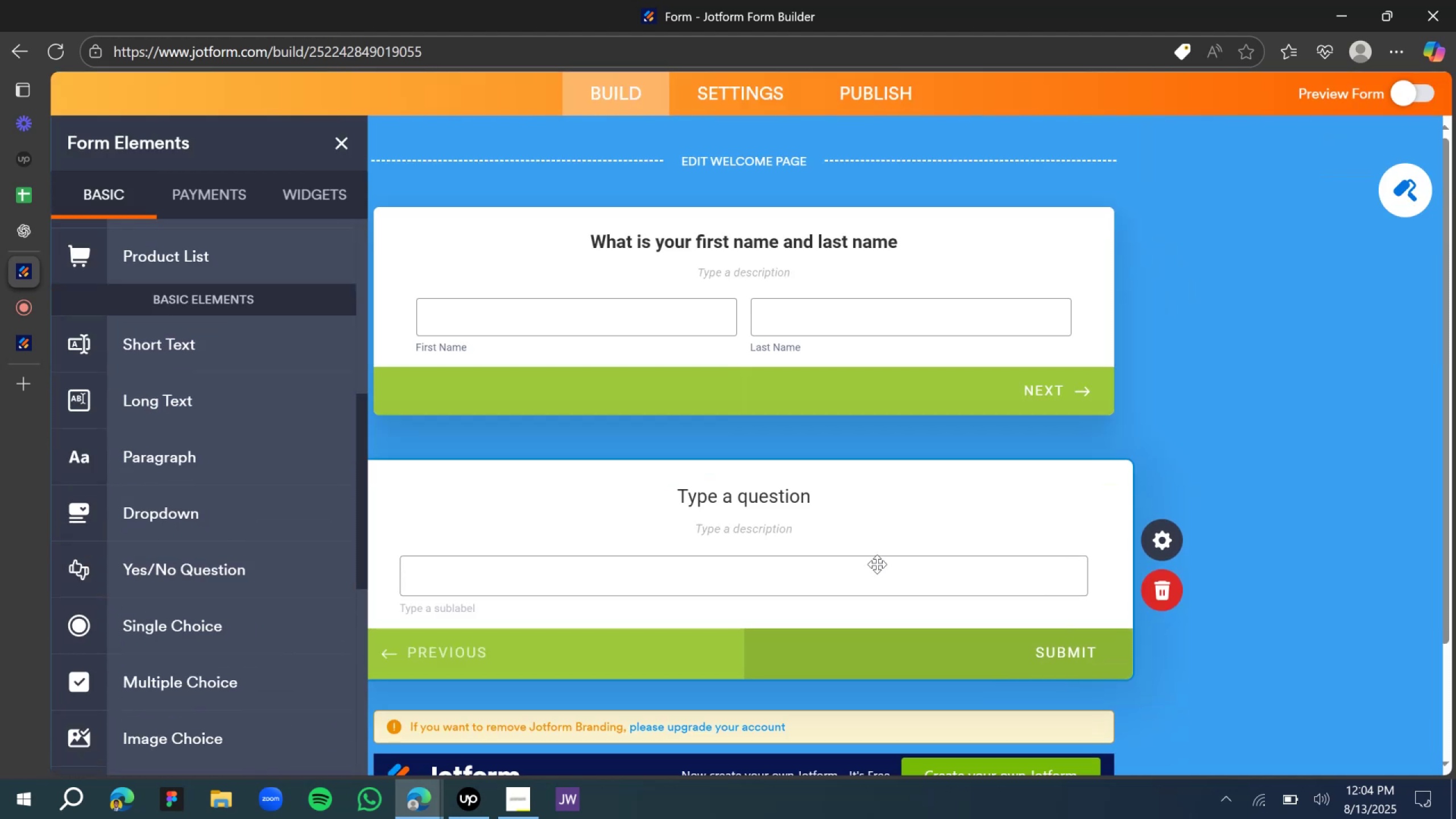 
scroll: coordinate [851, 509], scroll_direction: down, amount: 2.0
 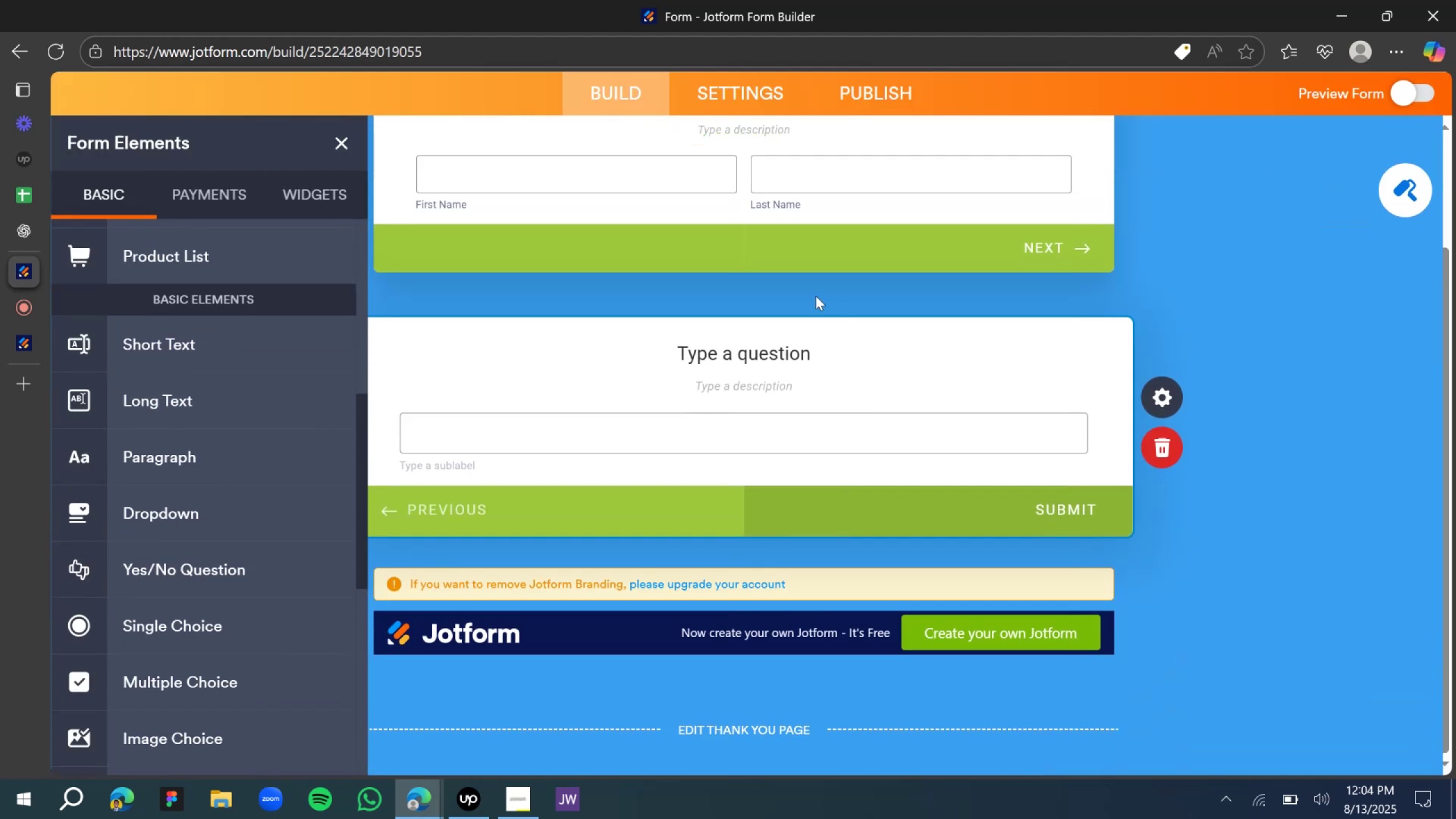 
scroll: coordinate [832, 267], scroll_direction: up, amount: 1.0
 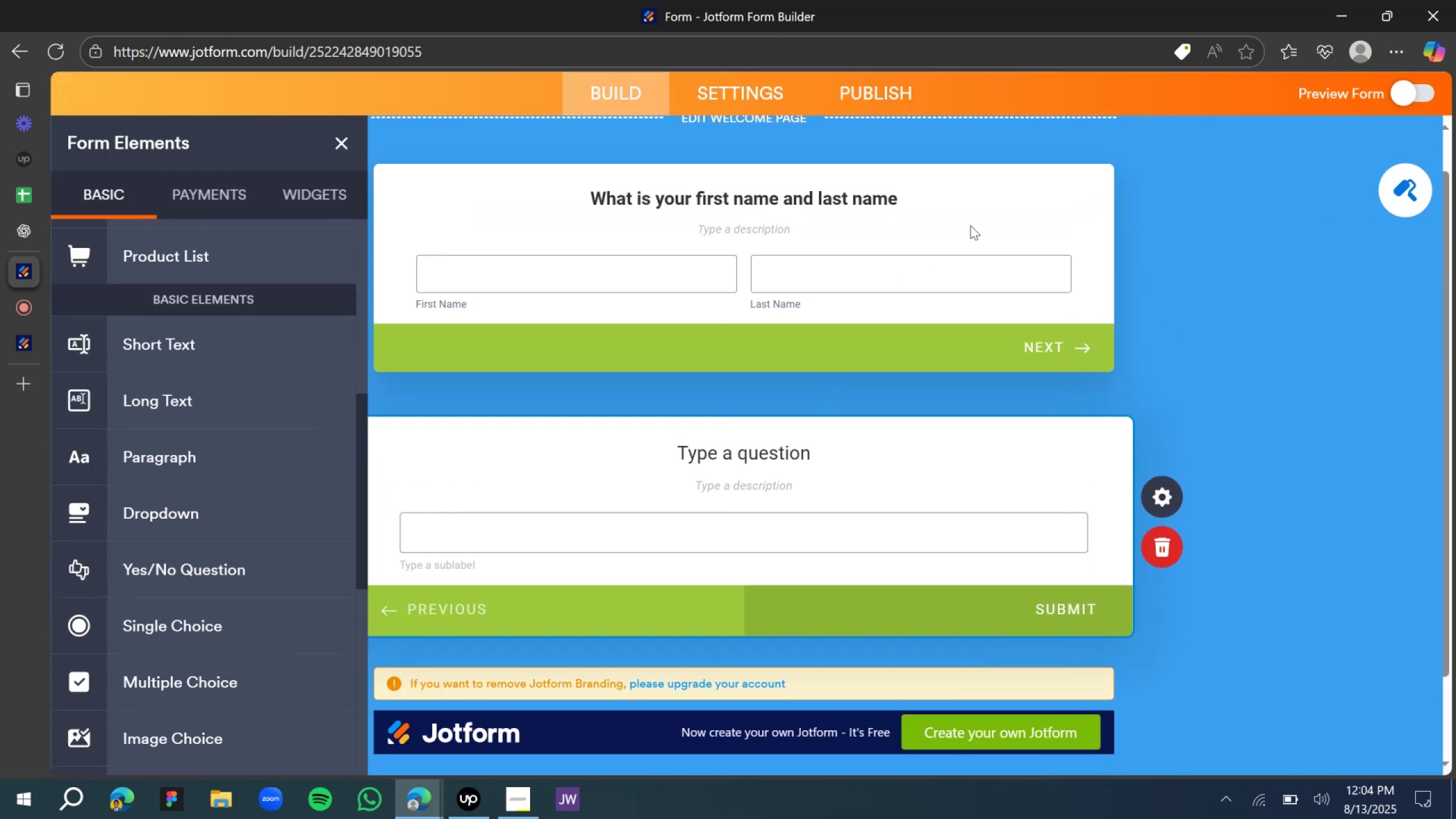 
left_click([993, 188])
 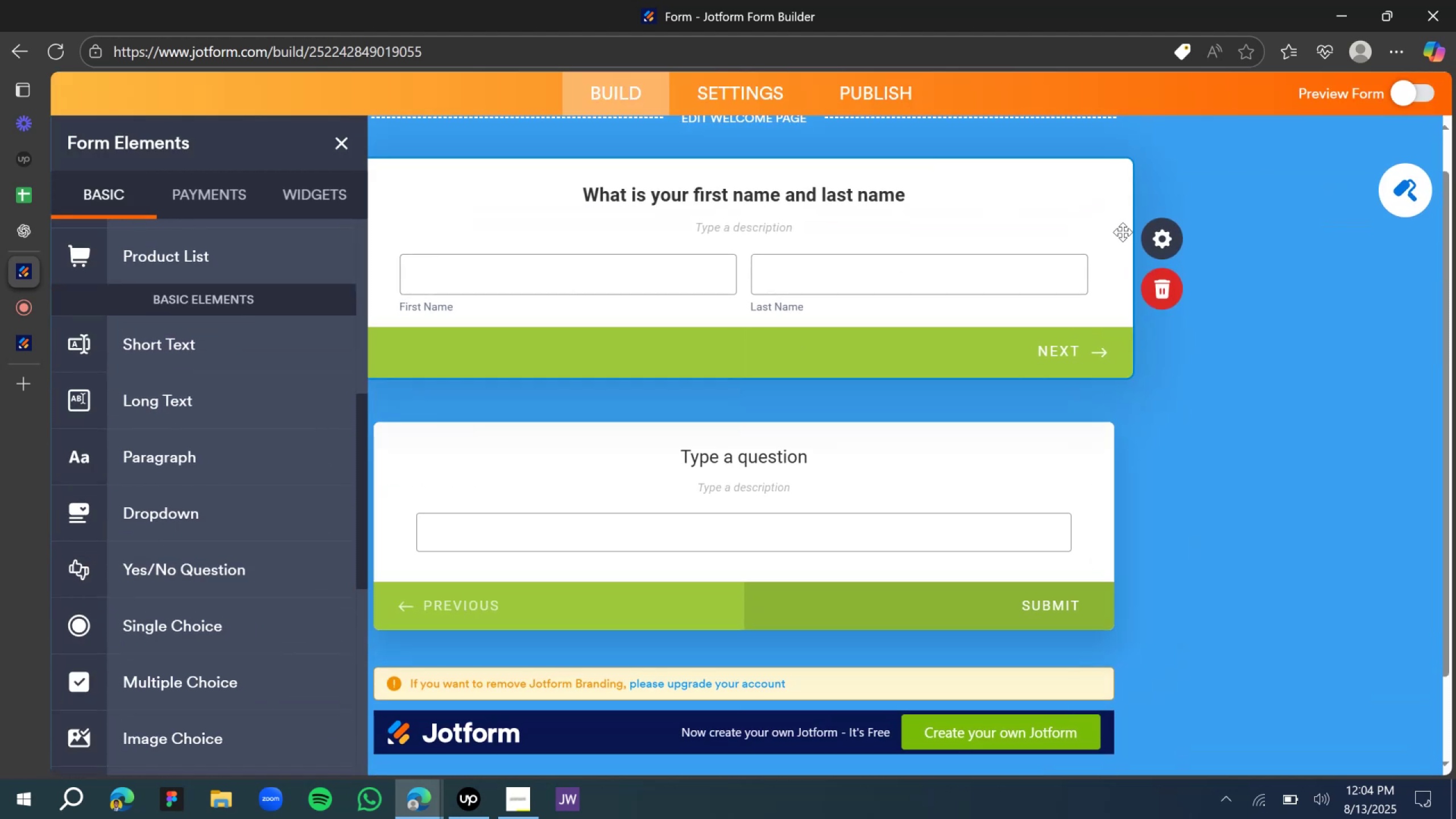 
left_click([1157, 241])
 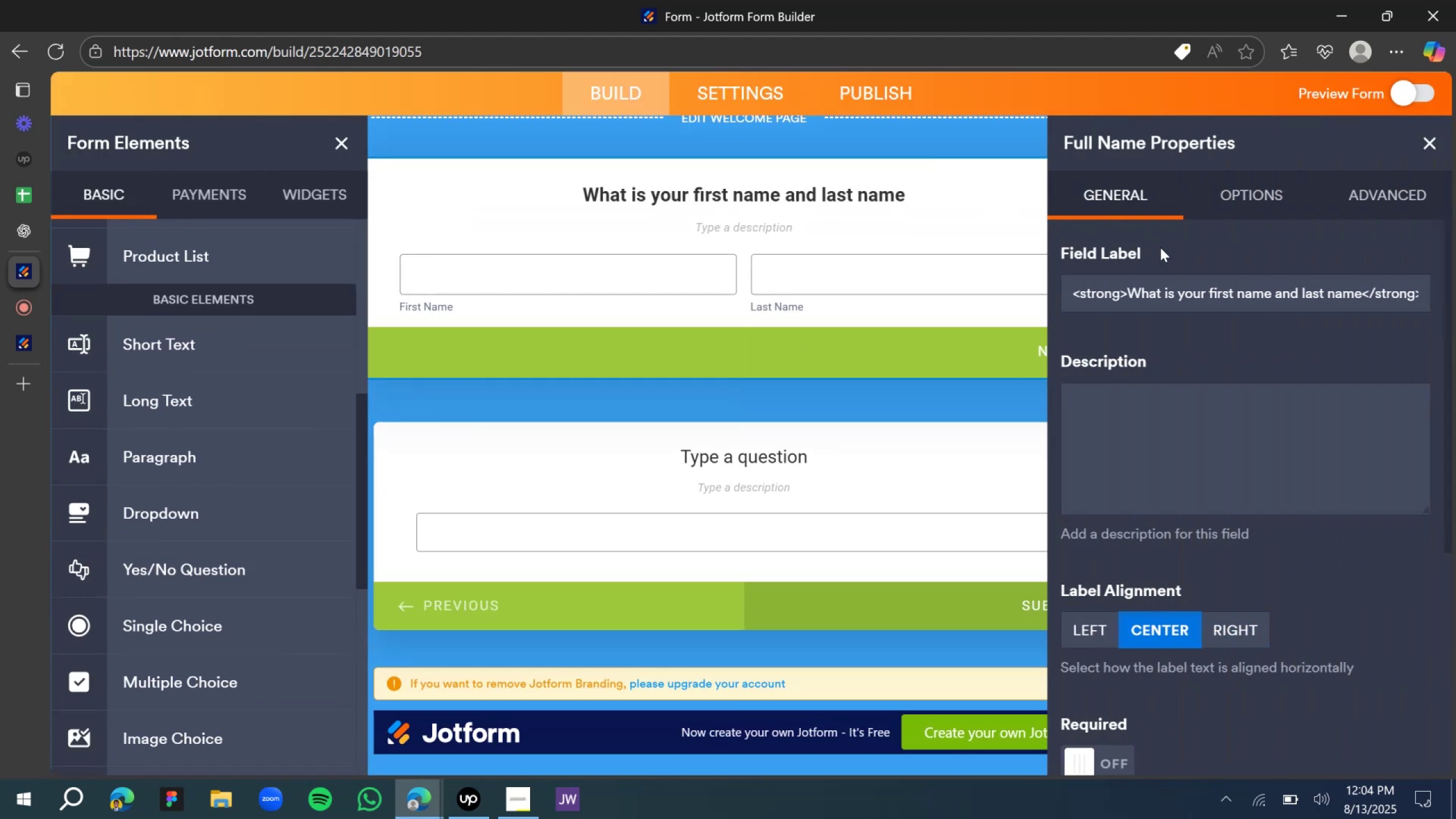 
scroll: coordinate [1178, 577], scroll_direction: down, amount: 4.0
 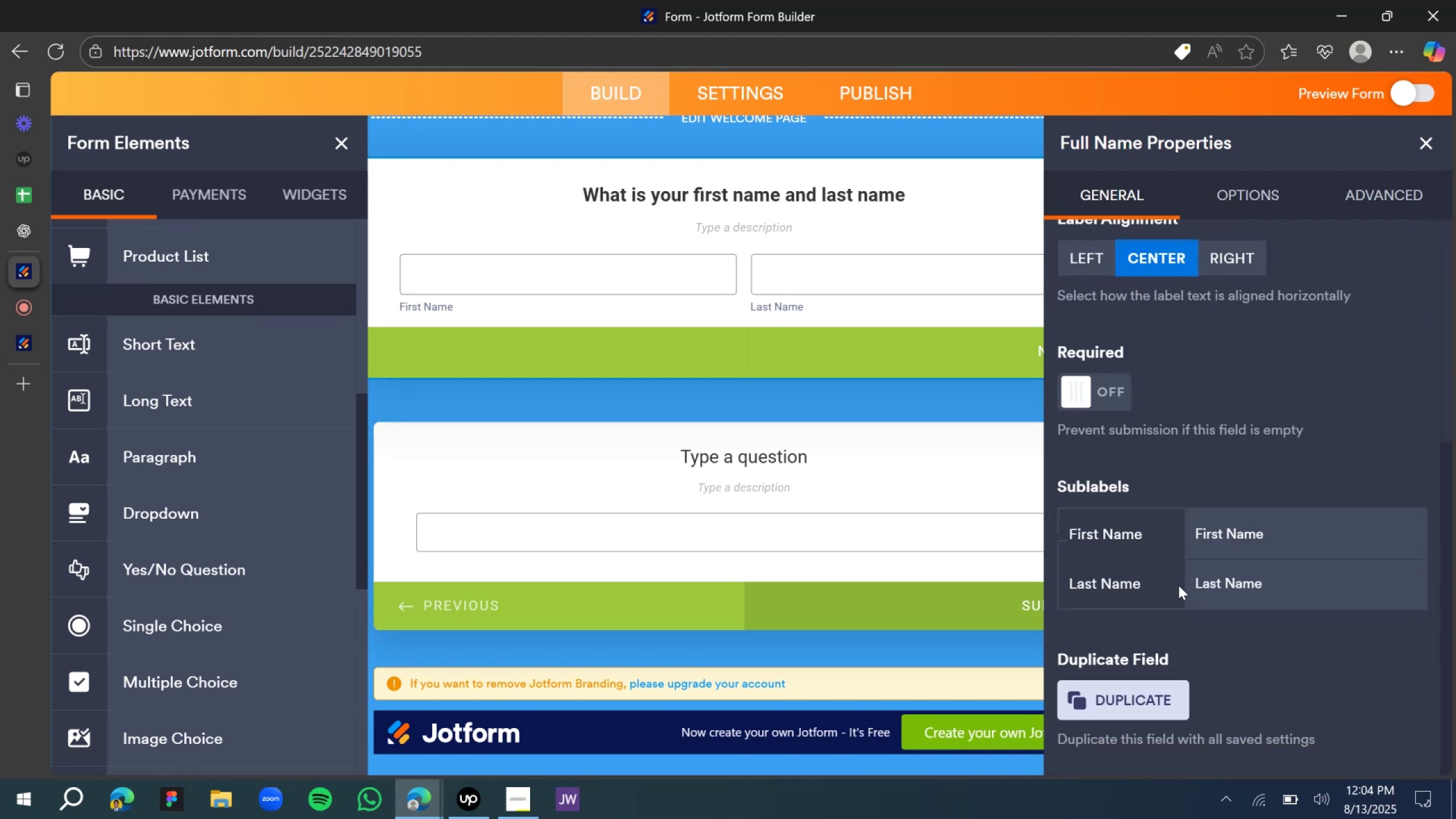 
scroll: coordinate [1167, 566], scroll_direction: up, amount: 2.0
 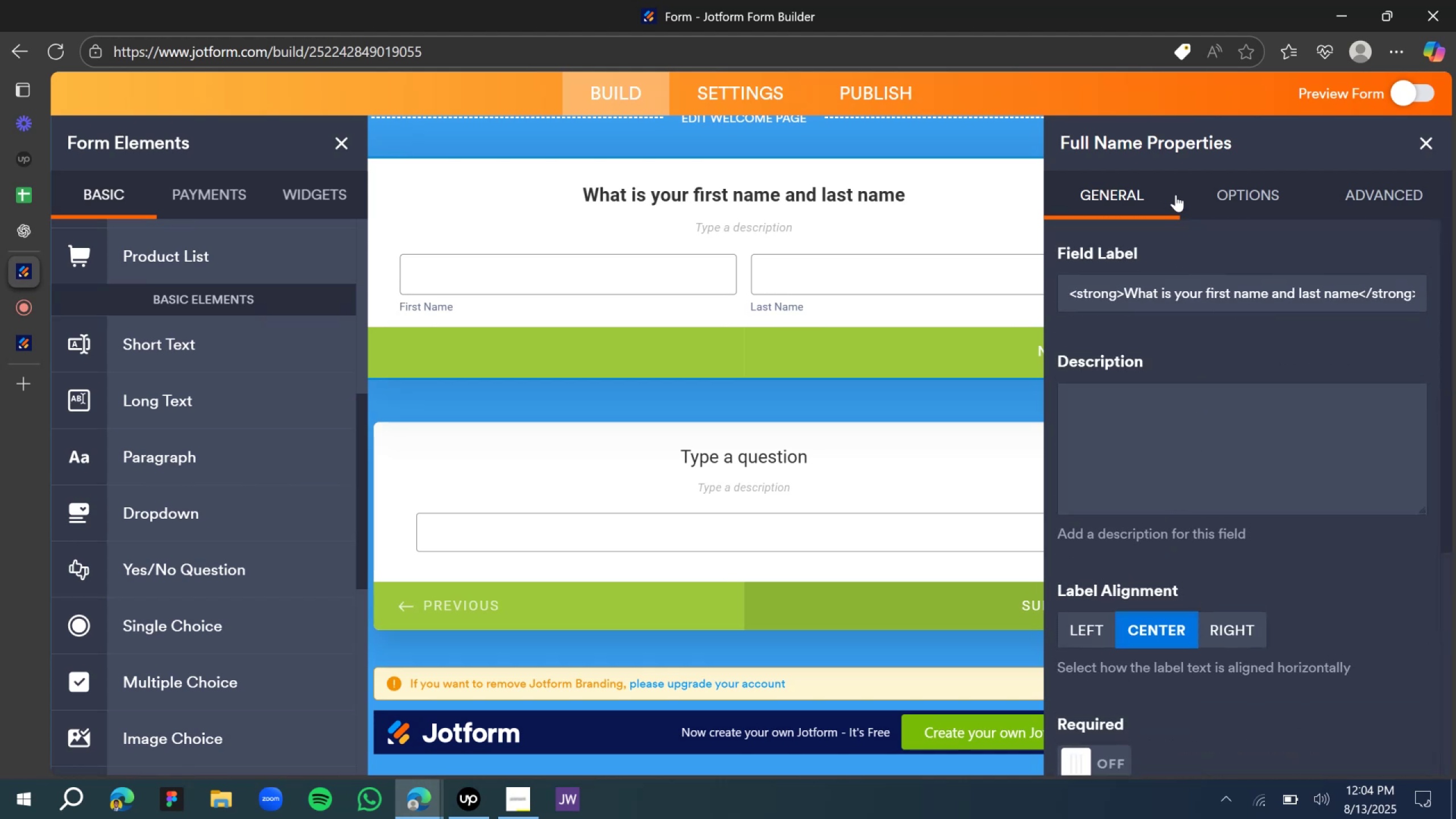 
left_click([1223, 200])
 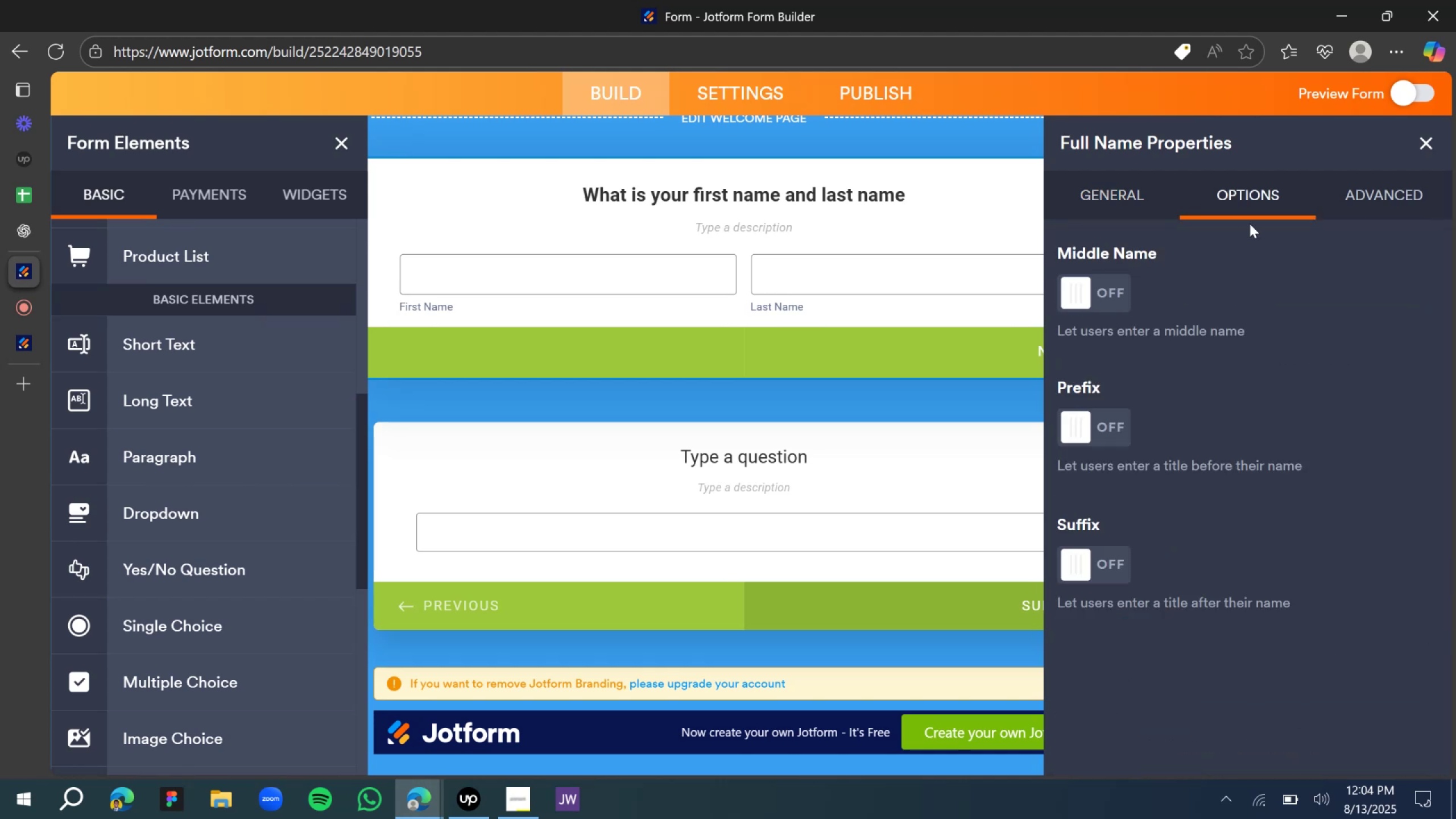 
left_click([1356, 187])
 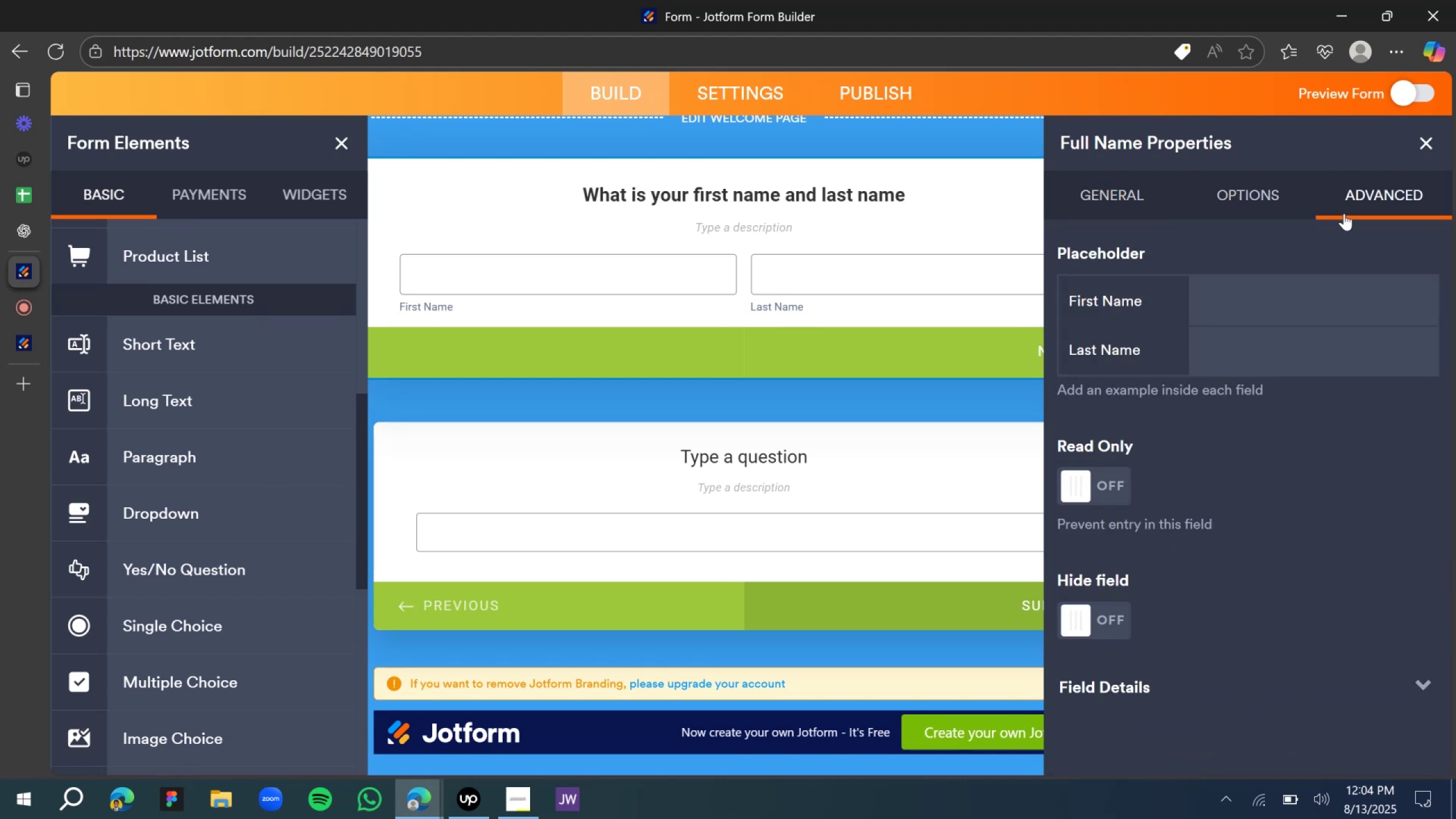 
scroll: coordinate [1236, 396], scroll_direction: down, amount: 4.0
 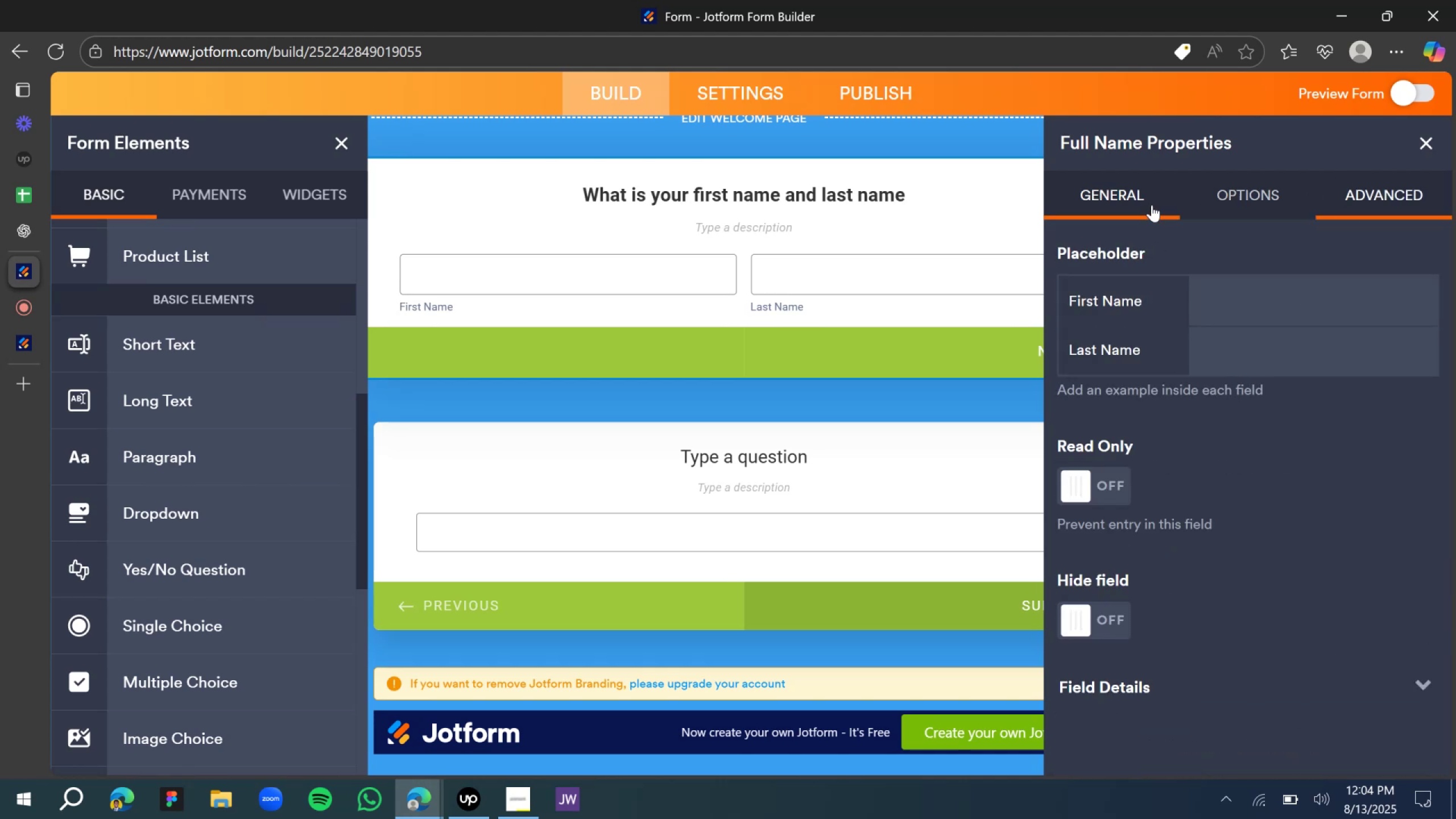 
left_click([1149, 204])
 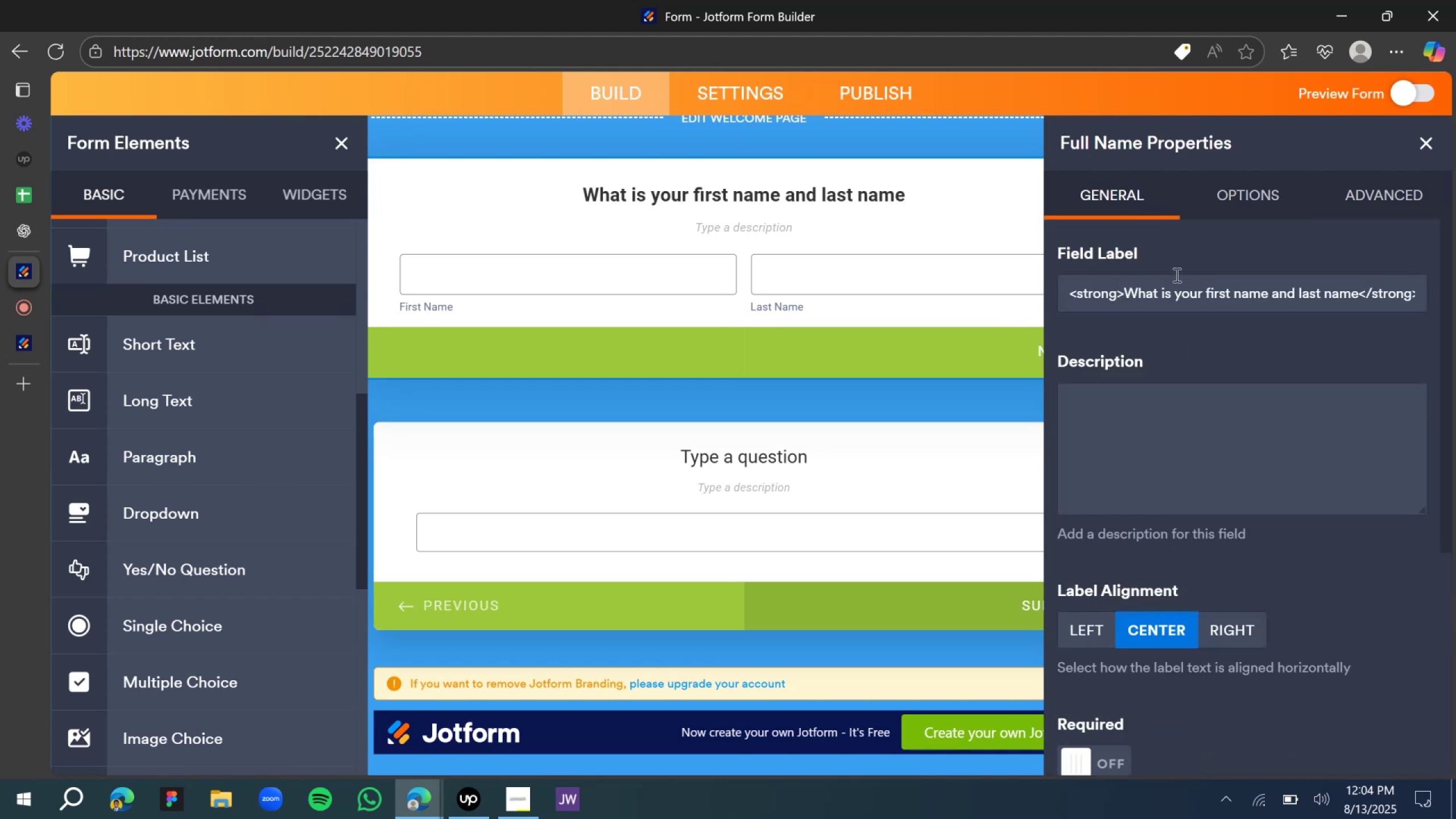 
scroll: coordinate [1177, 313], scroll_direction: down, amount: 3.0
 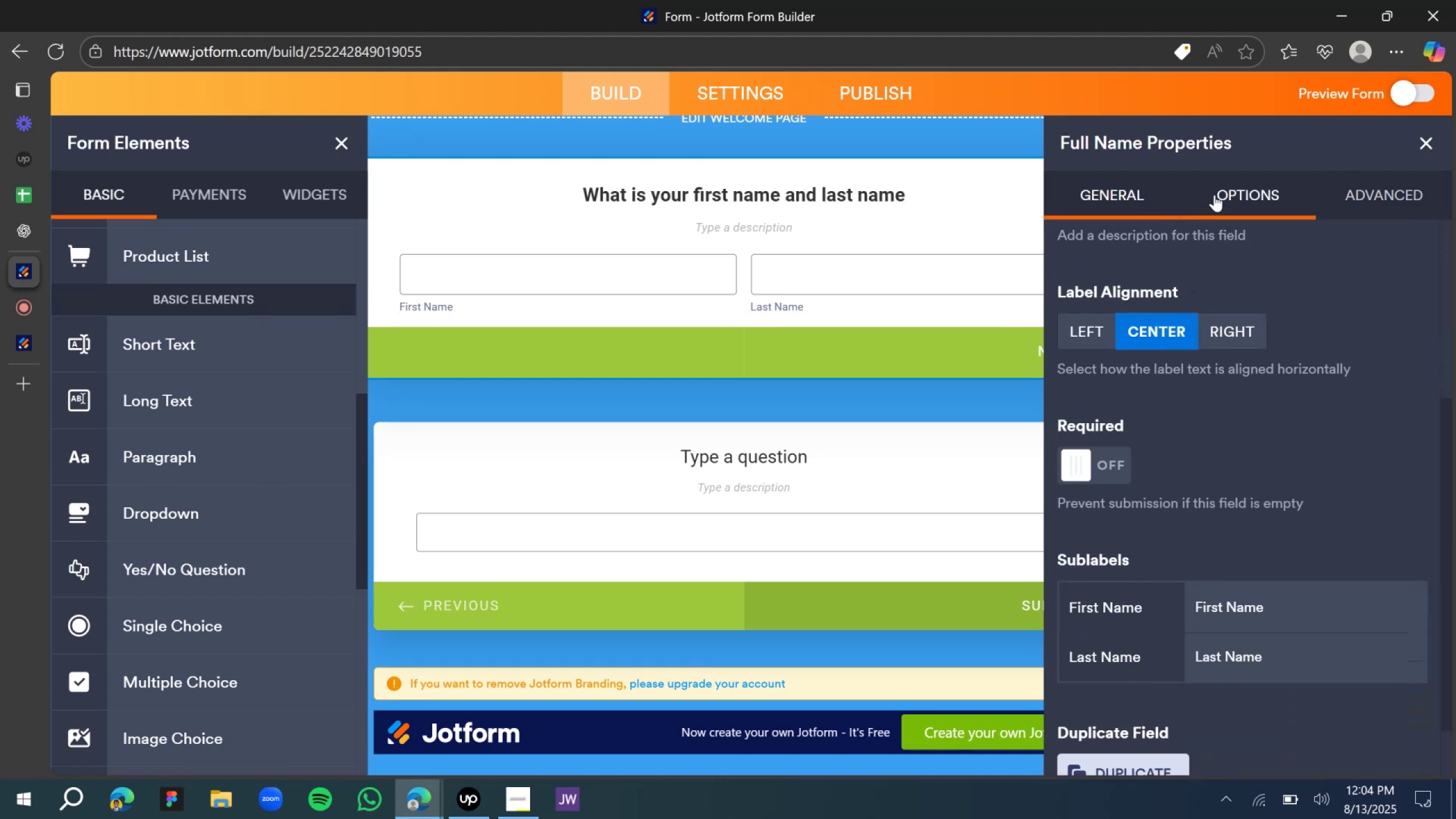 
left_click([1217, 191])
 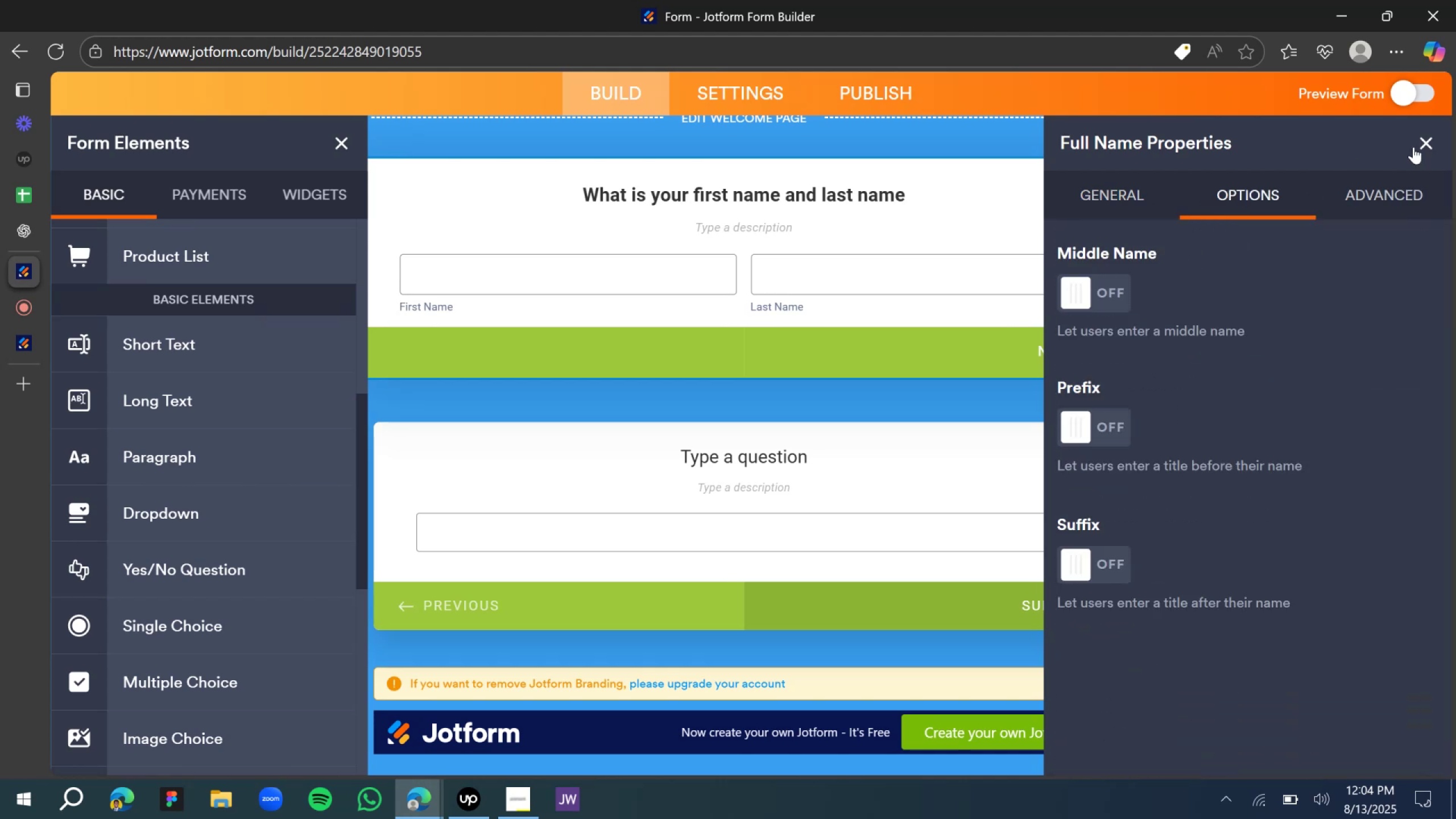 
left_click([1420, 147])
 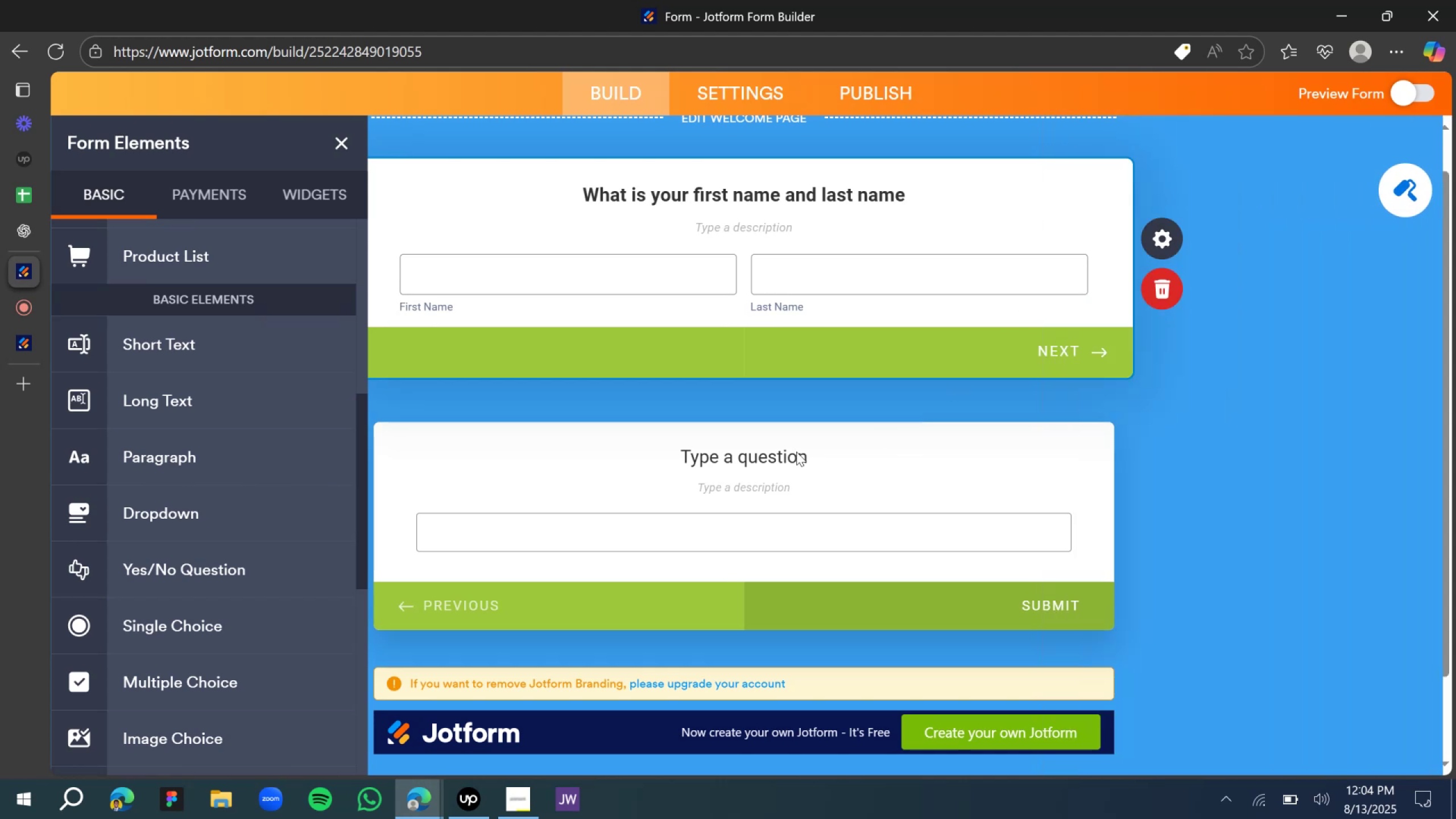 
double_click([795, 452])
 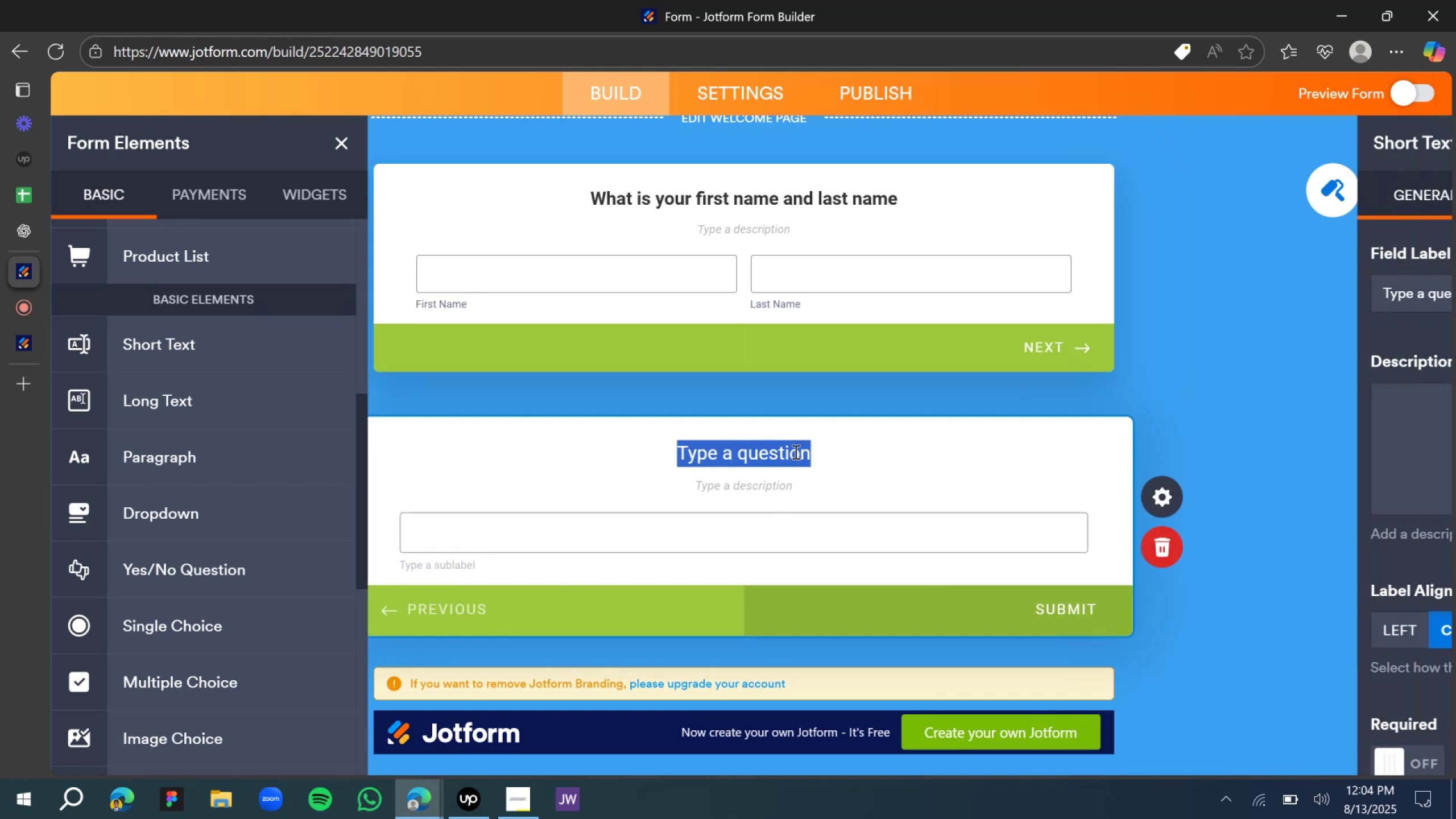 
type(Enter Em)
key(Backspace)
key(Backspace)
type(Your Employee ID)
 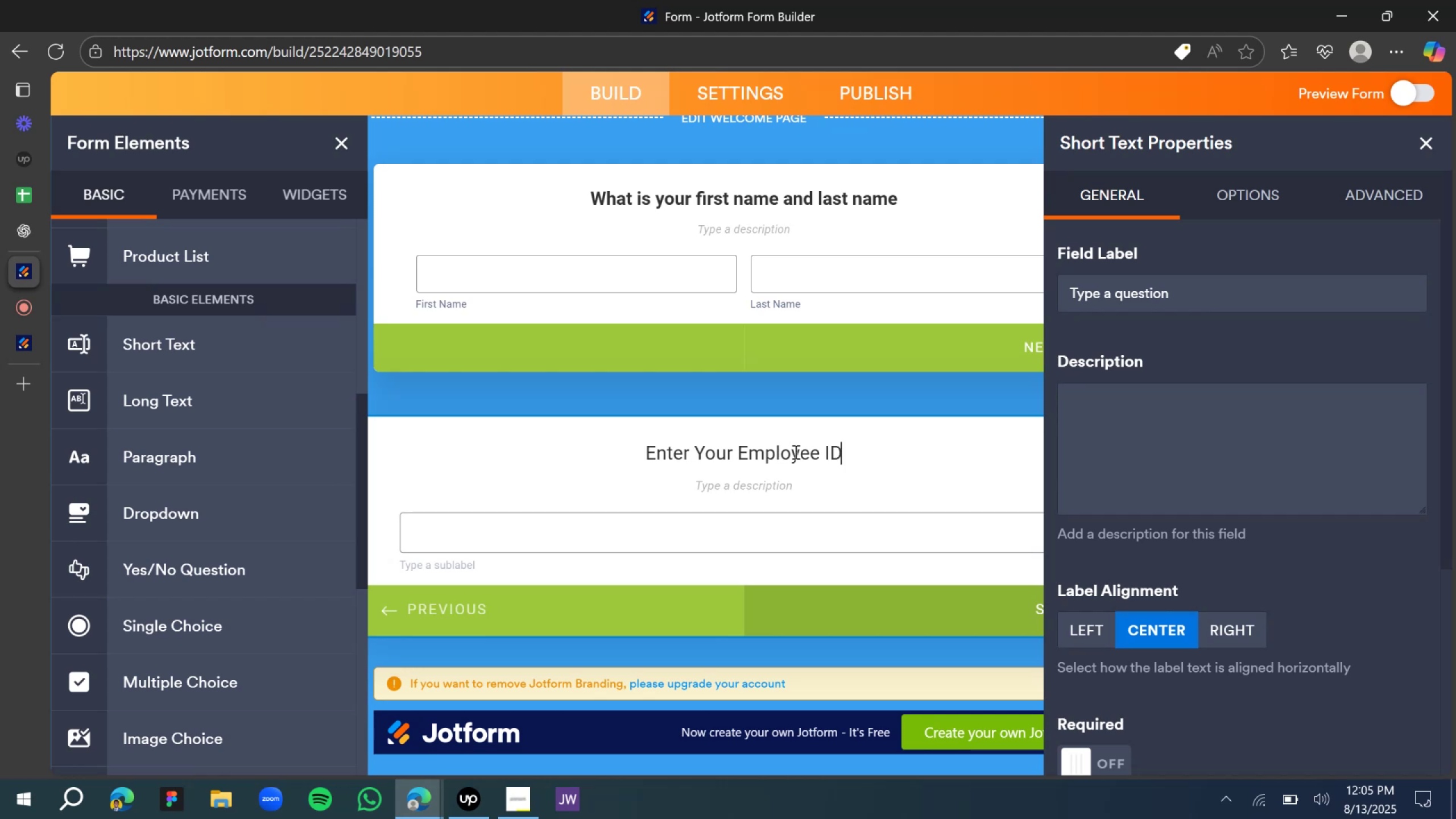 
left_click([1417, 145])
 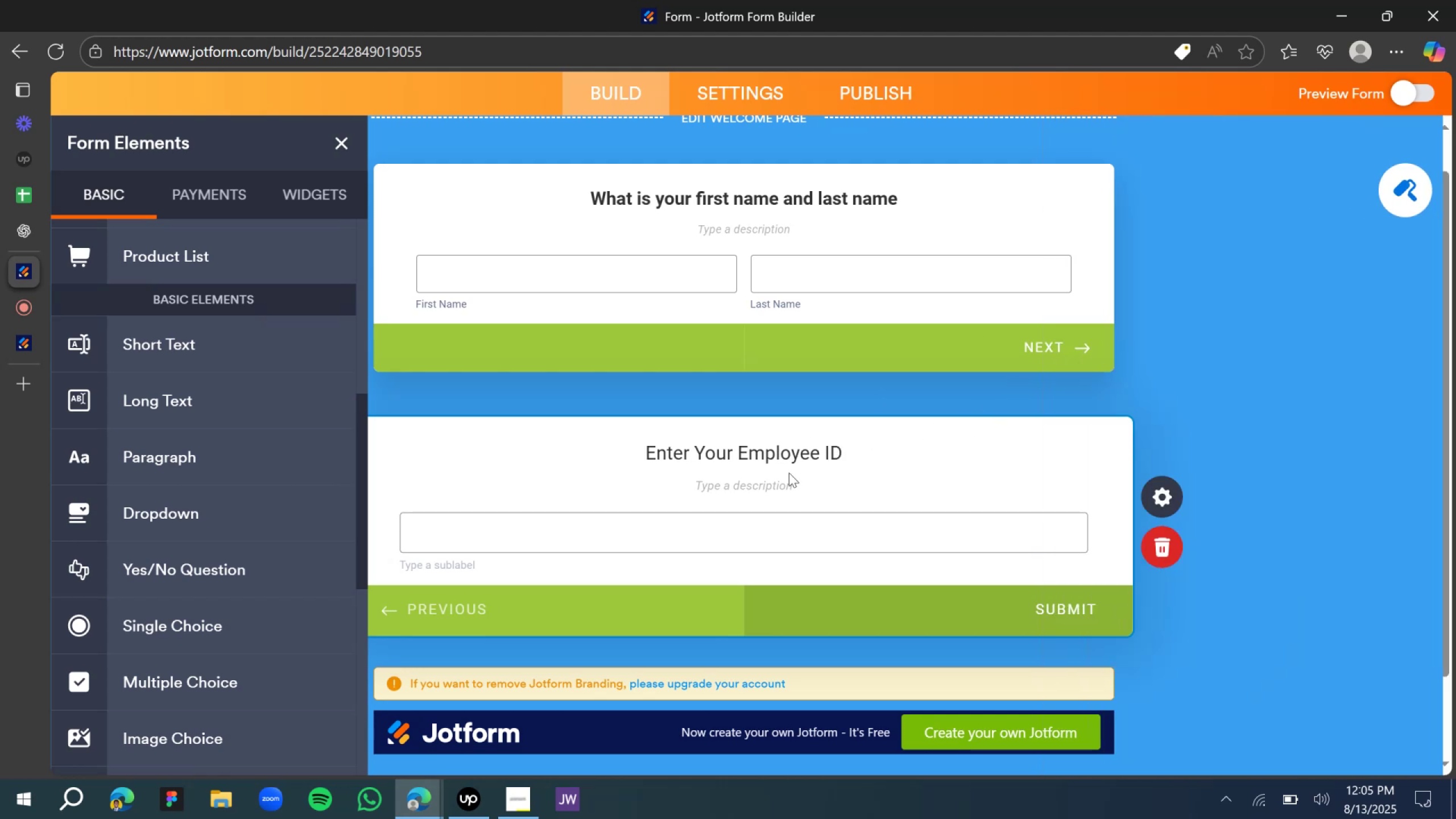 
double_click([782, 456])
 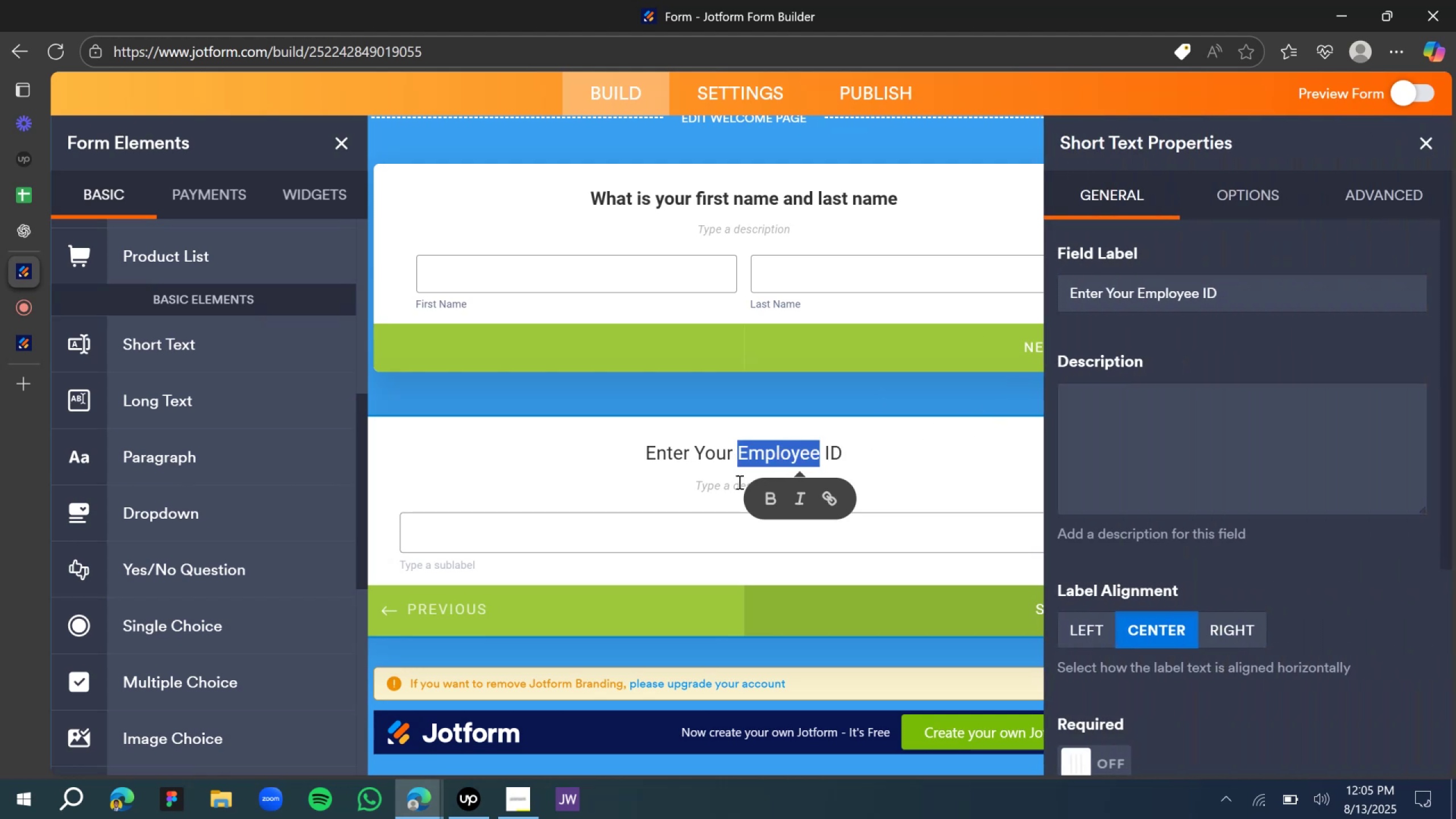 
double_click([706, 463])
 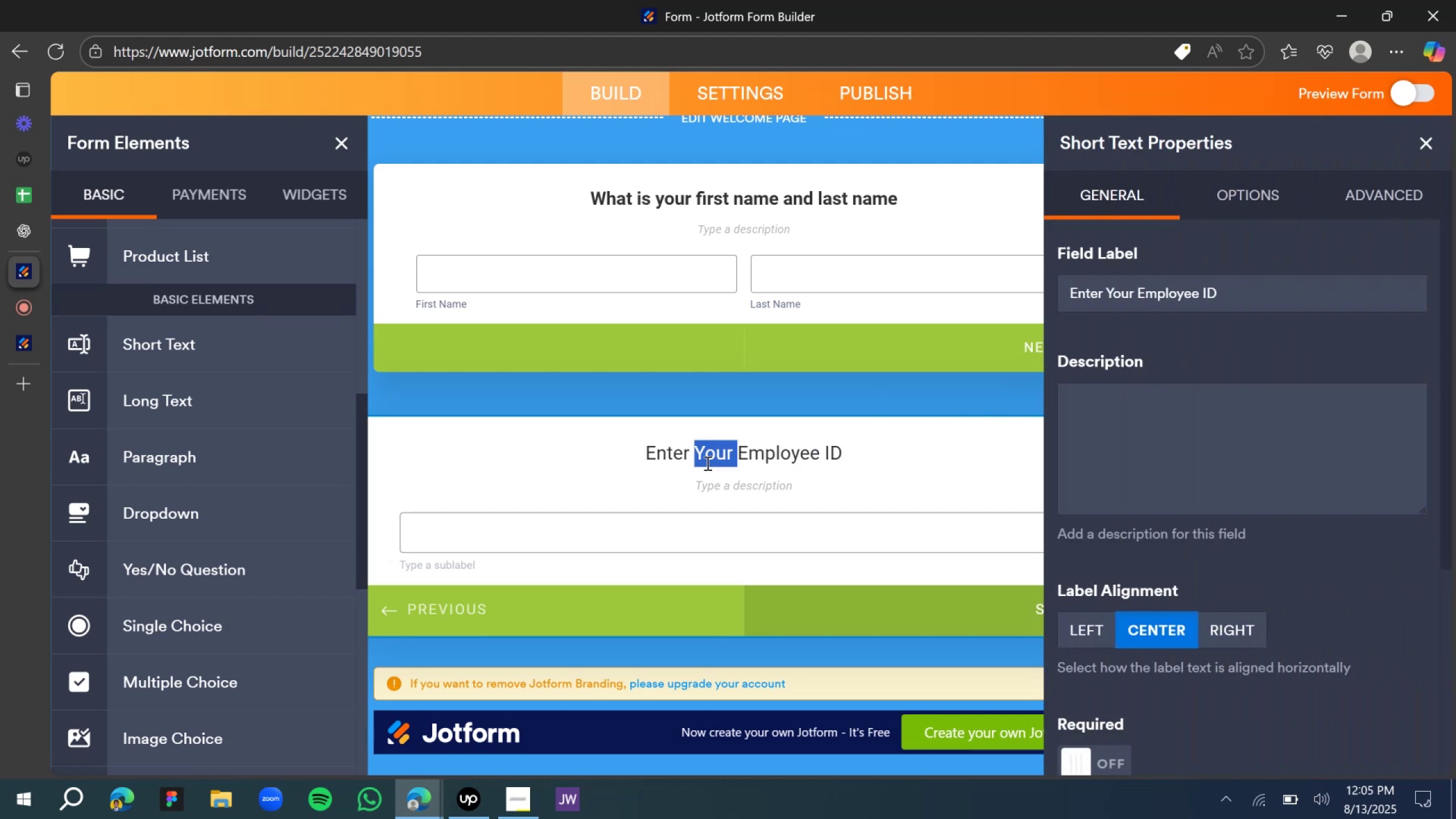 
triple_click([706, 463])
 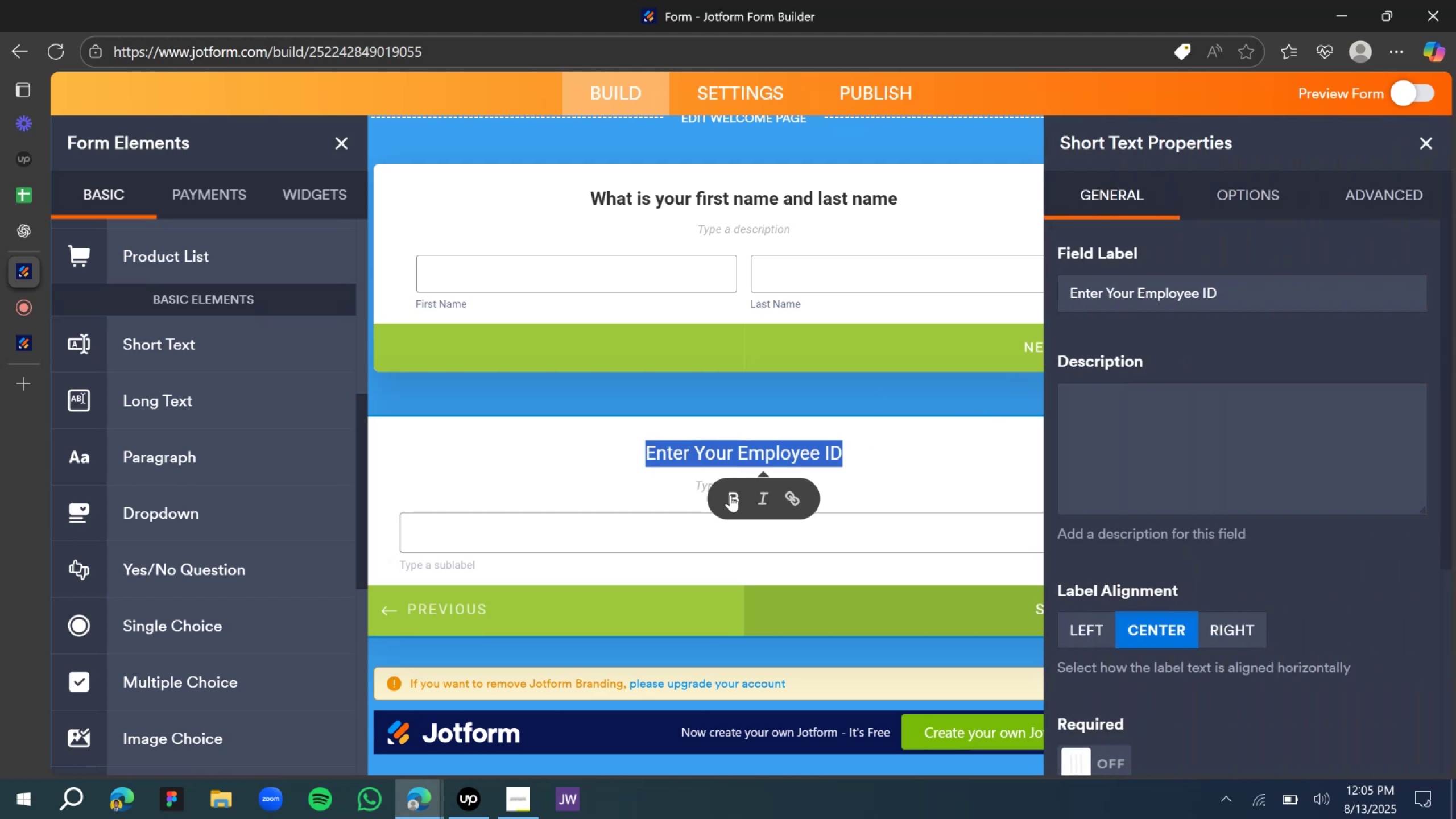 
left_click([735, 503])
 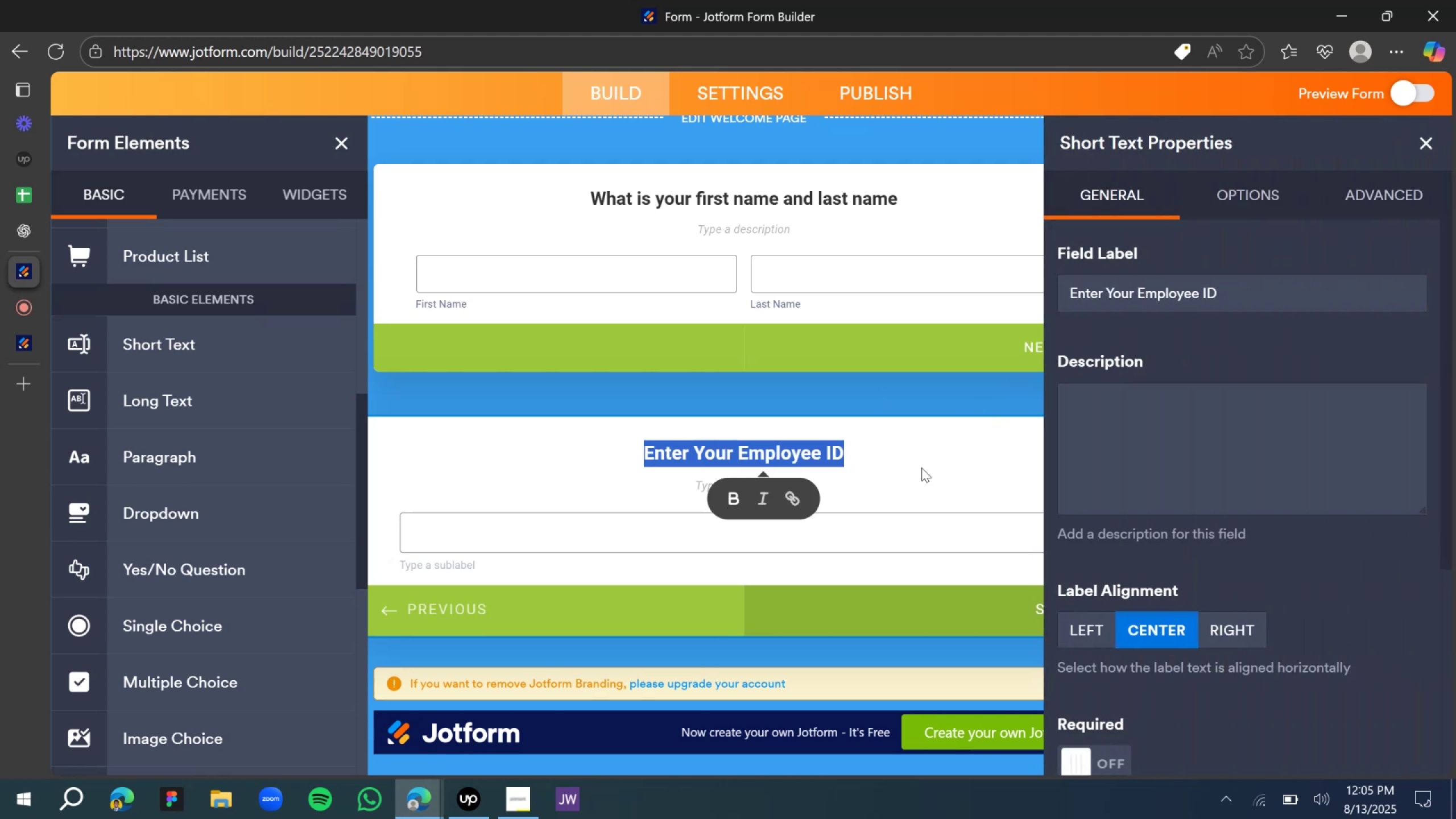 
left_click([921, 468])
 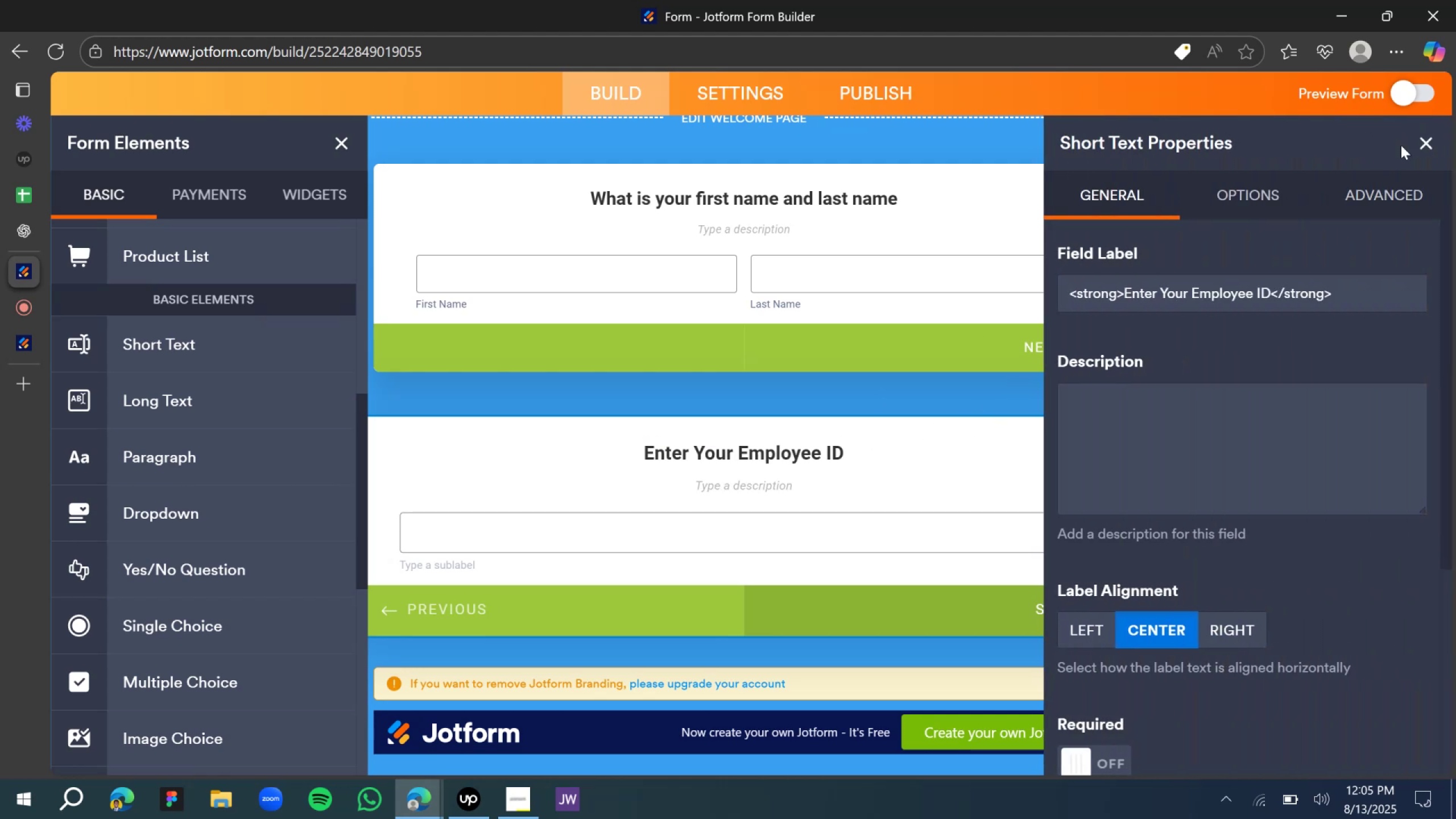 
left_click([1425, 138])
 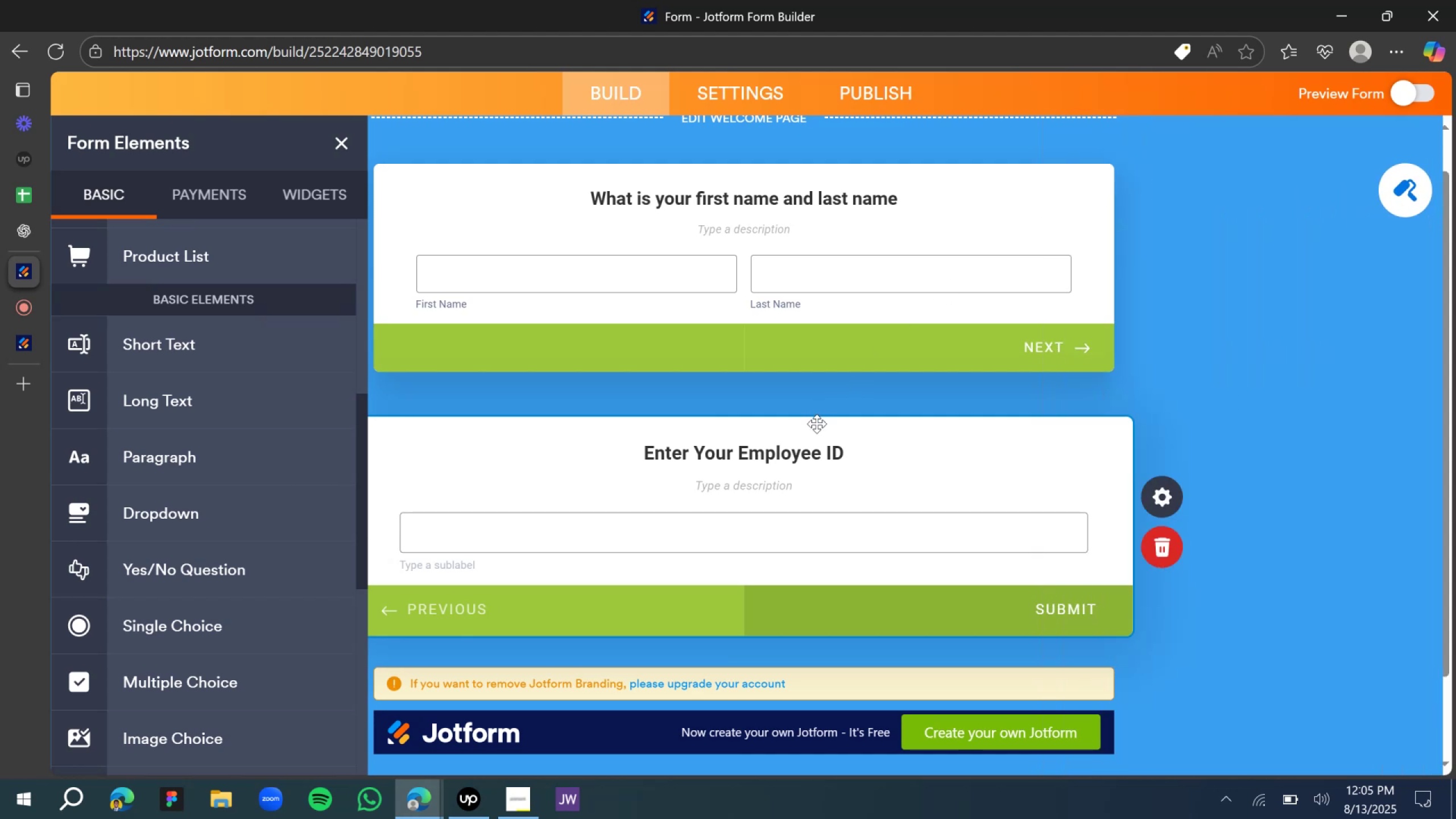 
wait(10.21)
 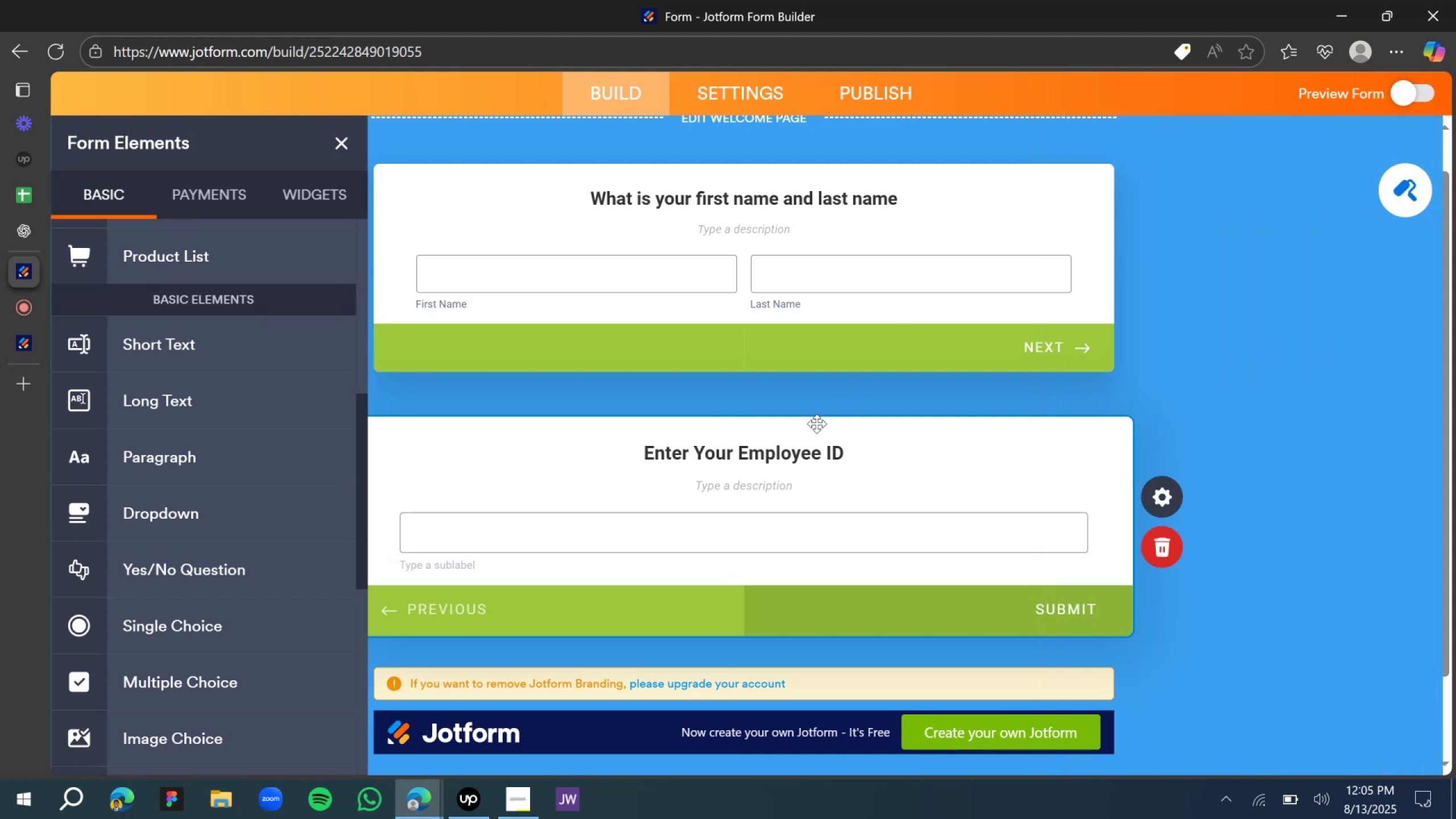 
left_click([1176, 362])
 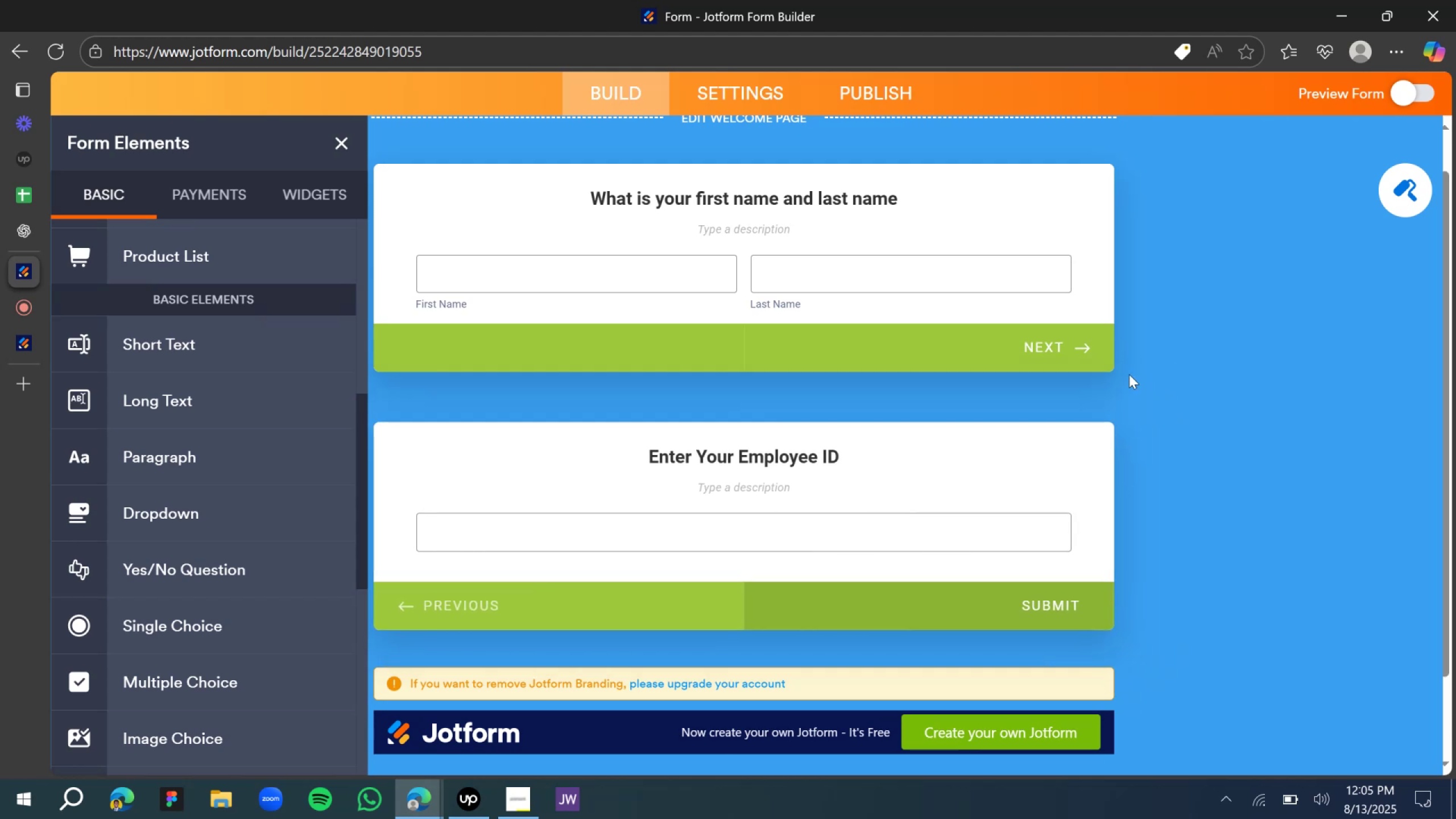 
scroll: coordinate [707, 321], scroll_direction: up, amount: 2.0
 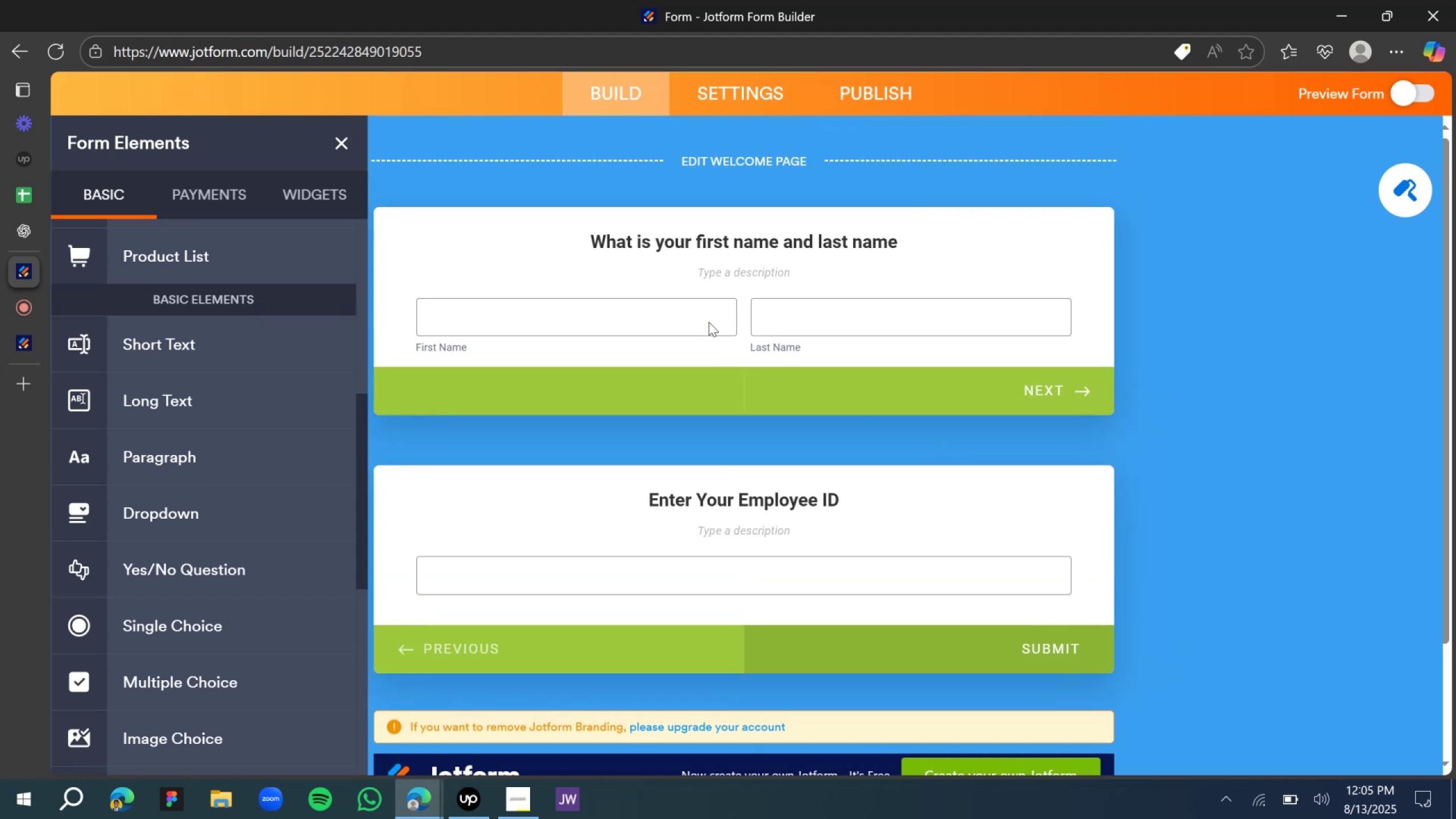 
scroll: coordinate [708, 337], scroll_direction: down, amount: 2.0
 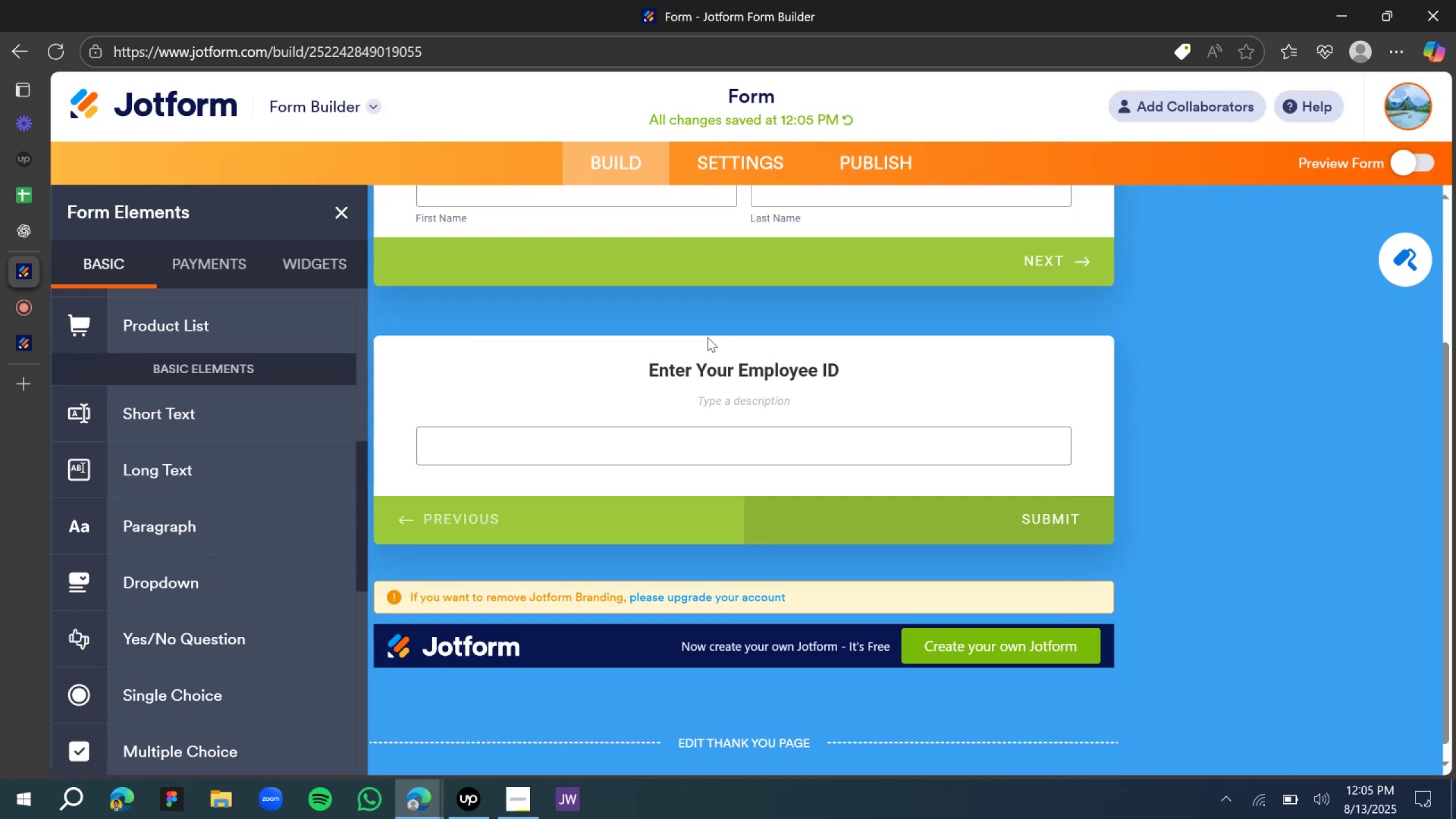 
scroll: coordinate [708, 334], scroll_direction: up, amount: 2.0
 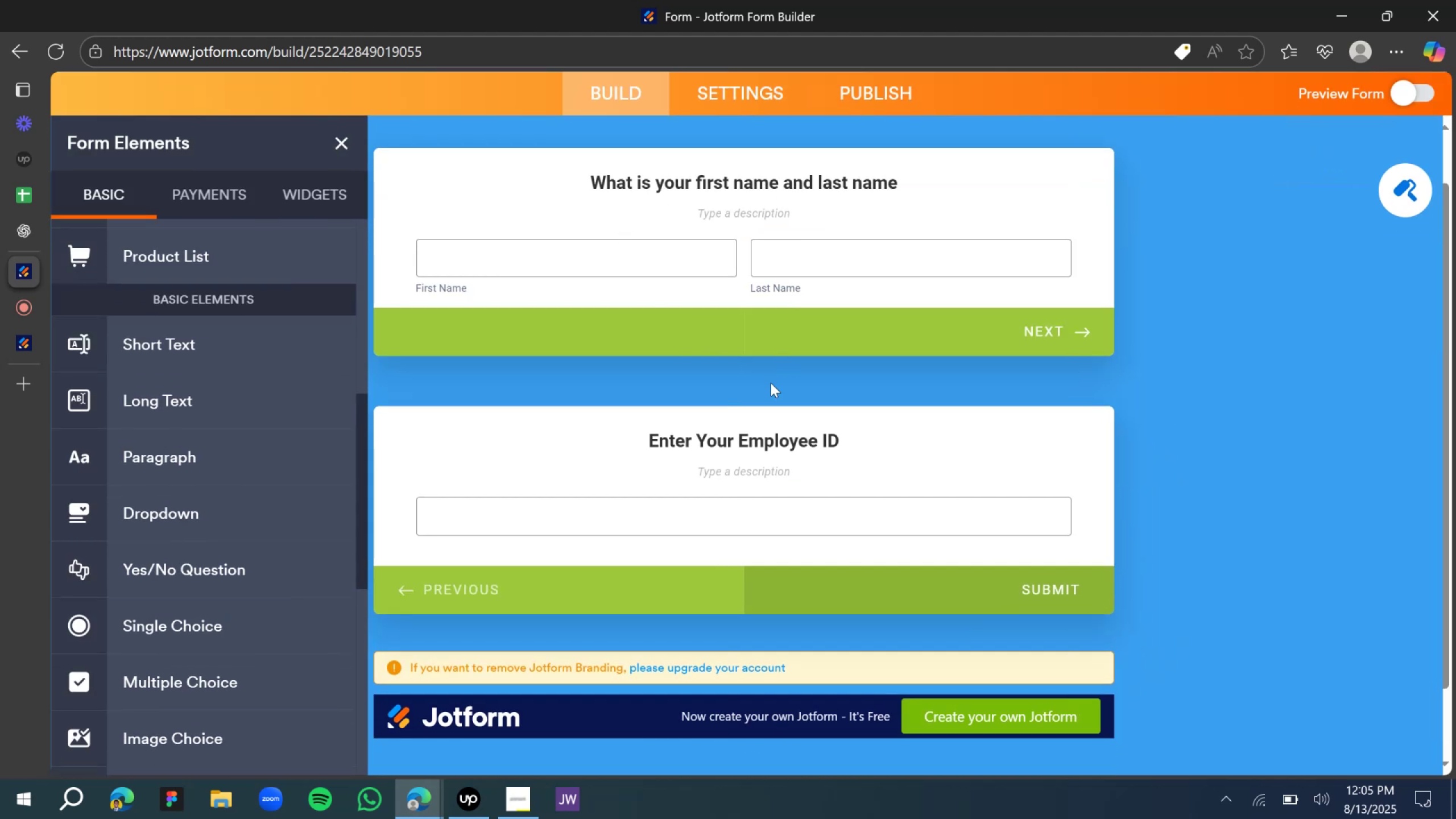 
left_click([717, 426])
 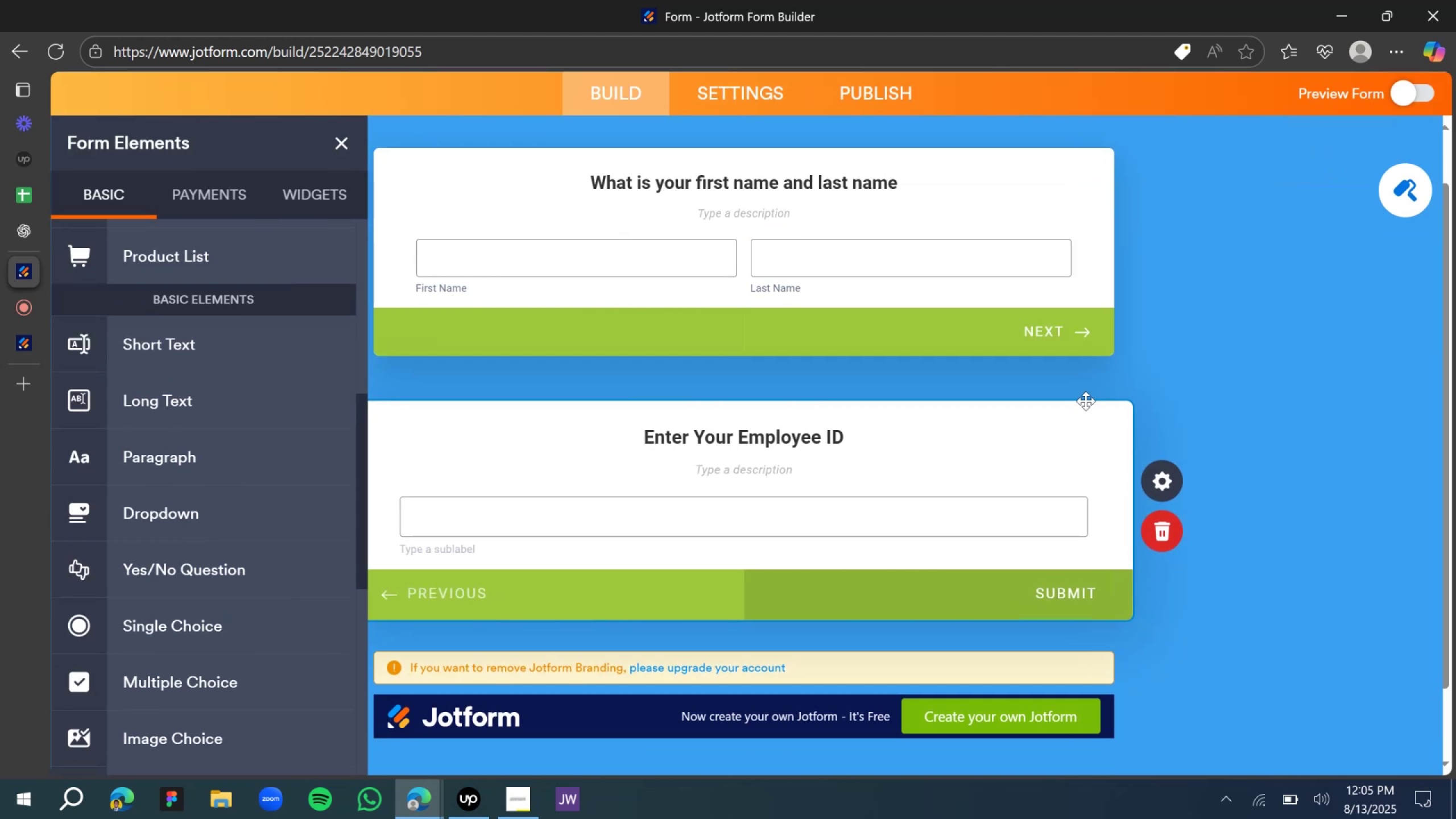 
left_click([1169, 373])
 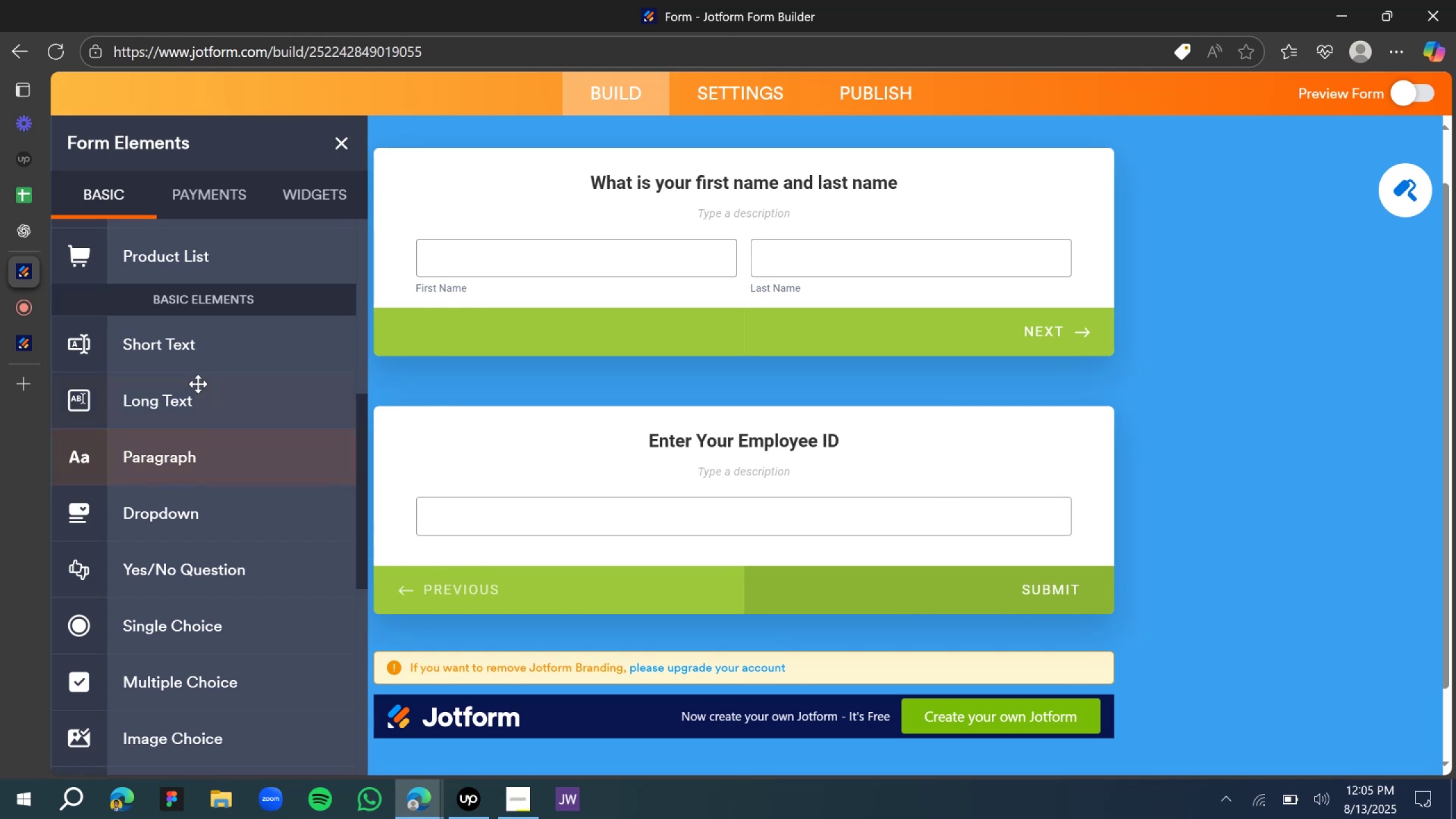 
mouse_move([17, 230])
 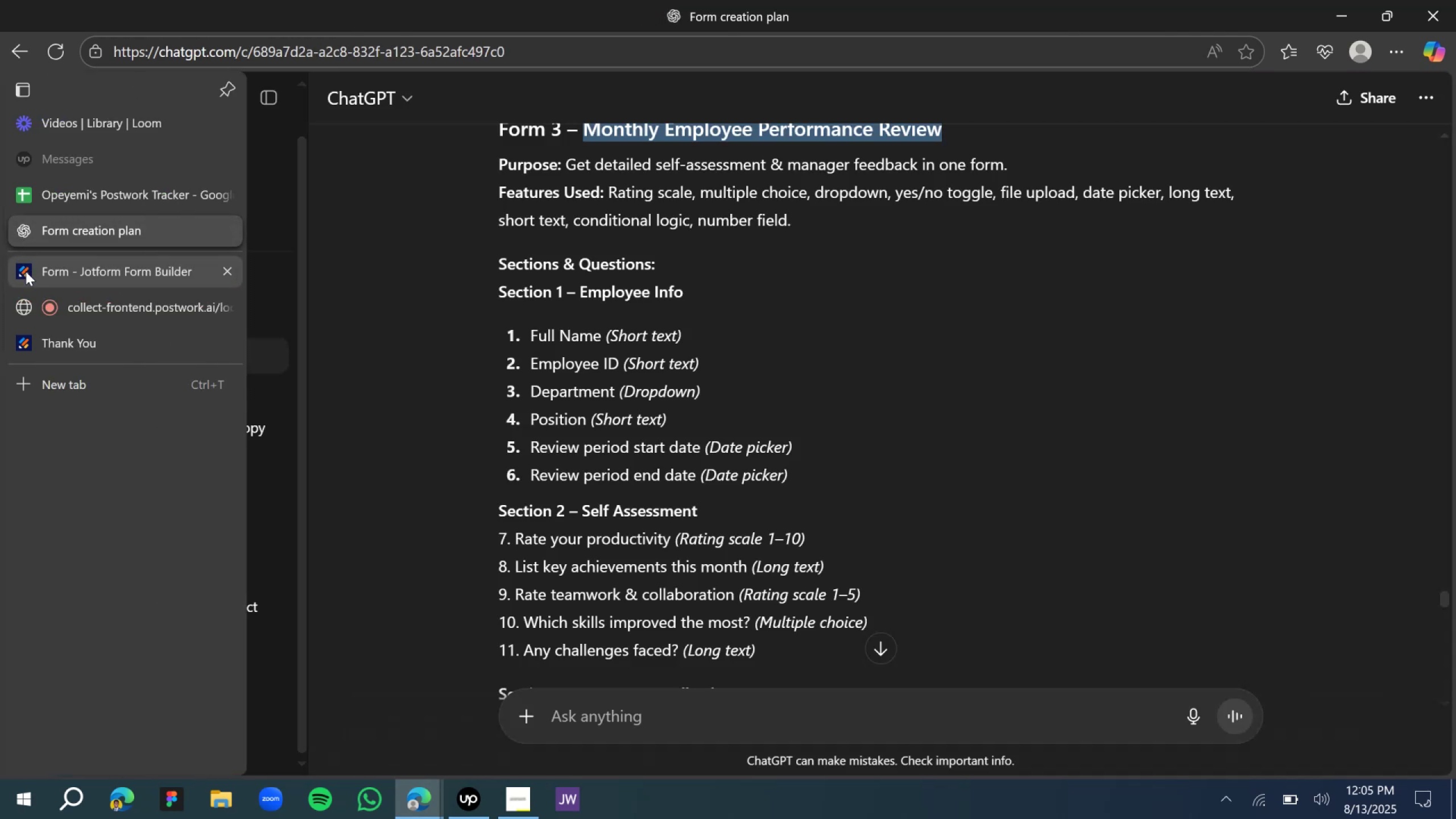 
left_click([26, 271])
 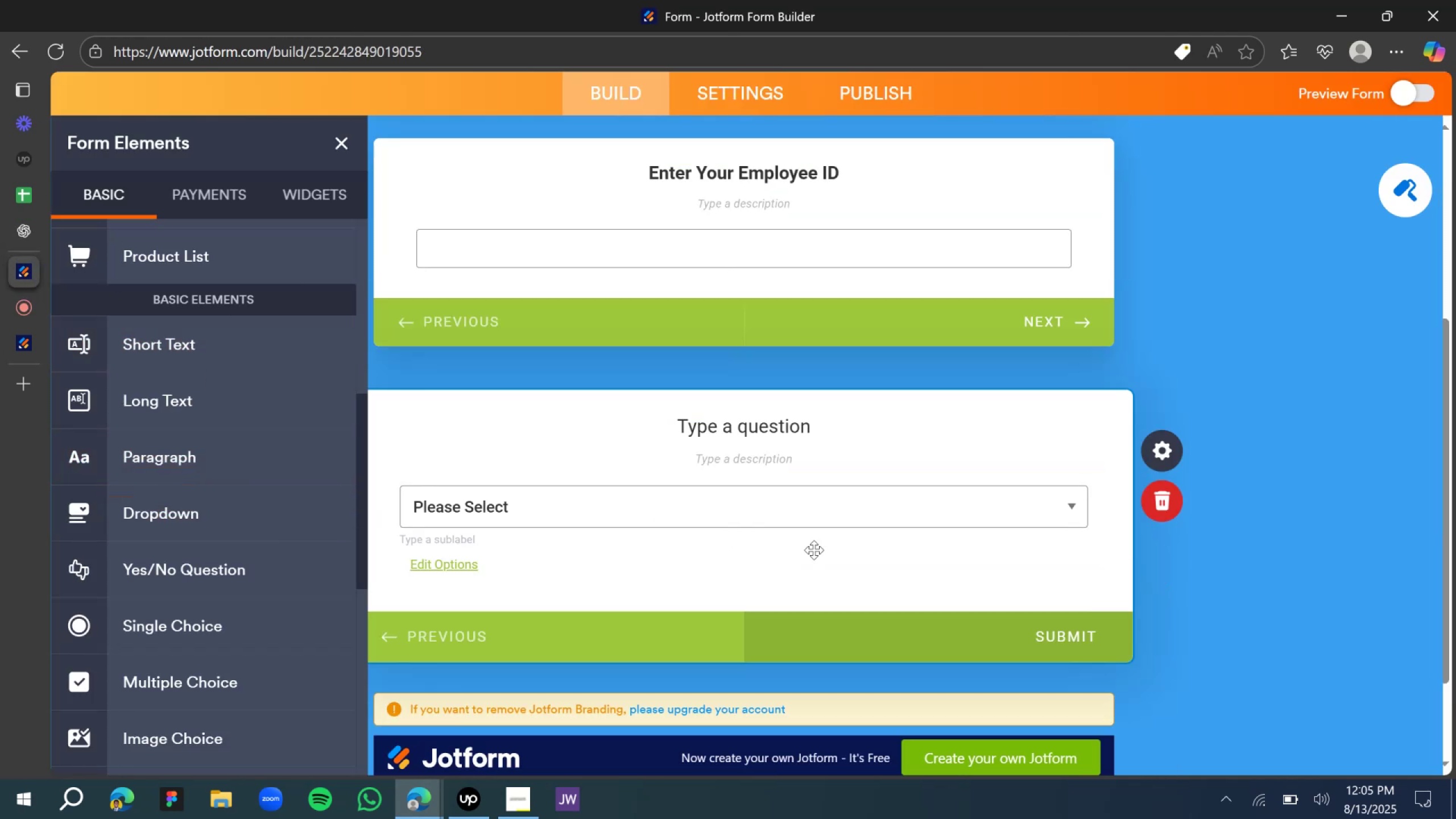 
double_click([784, 309])
 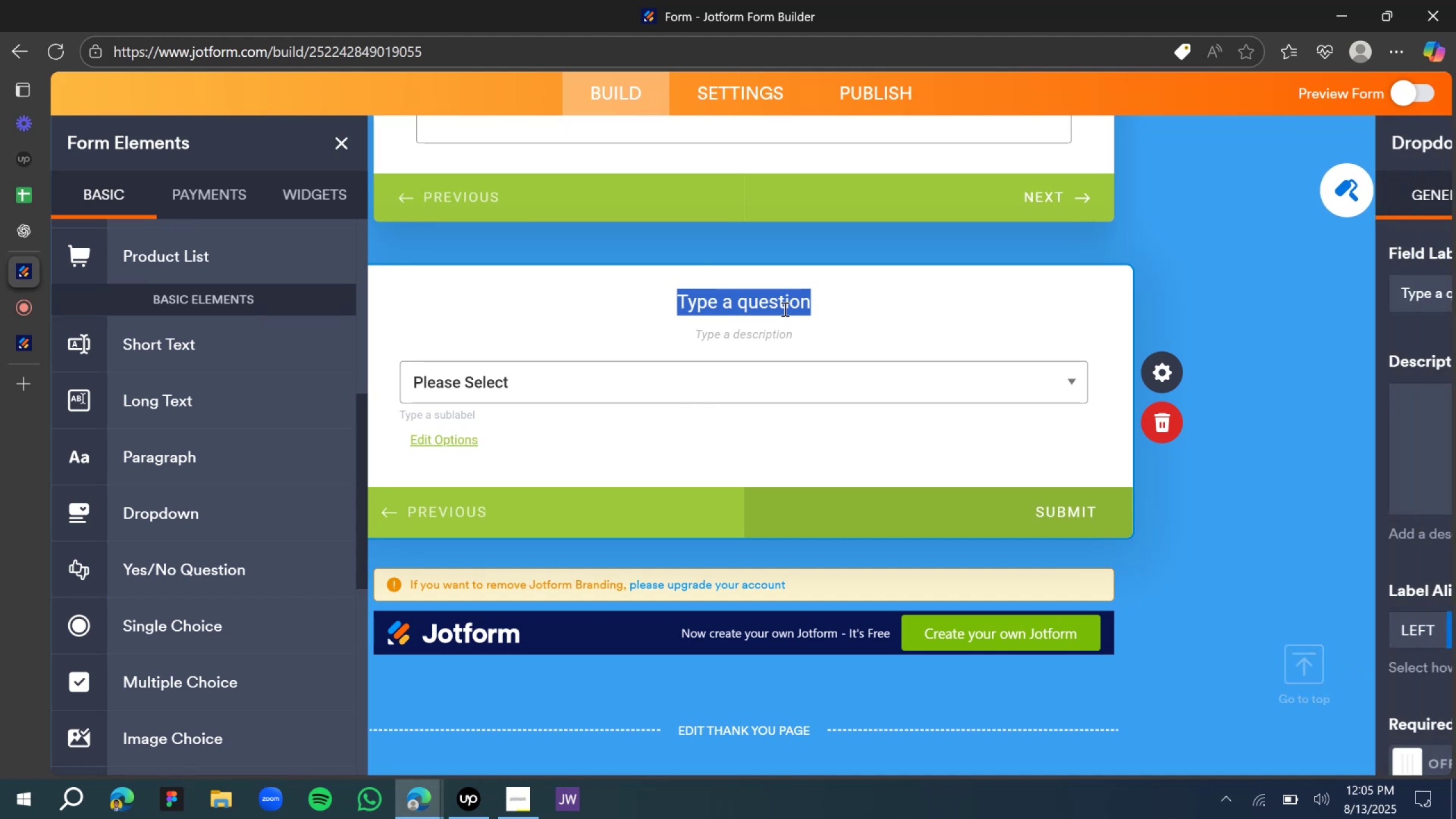 
type(Delect Your Department)
 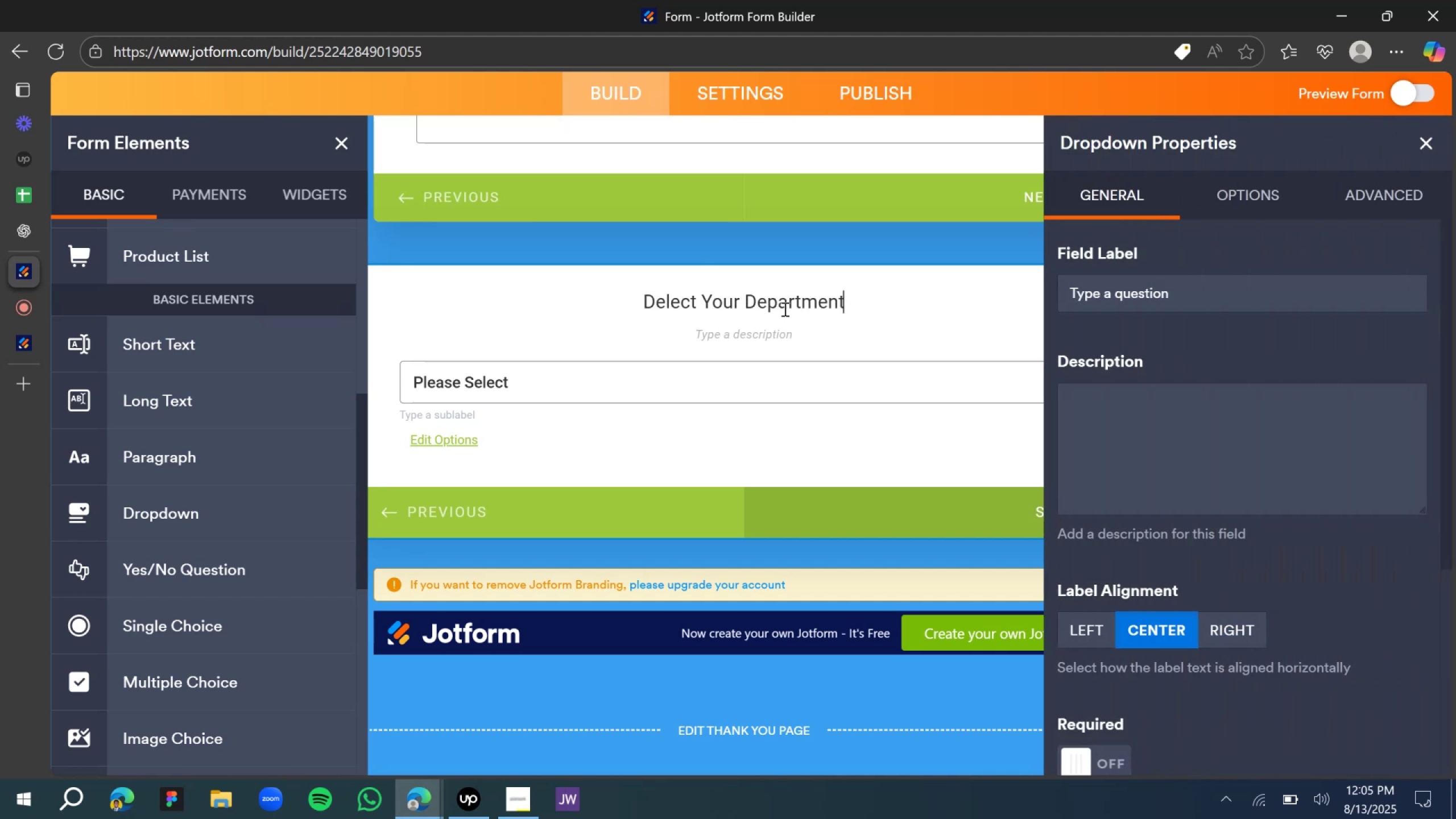 
left_click([784, 309])
 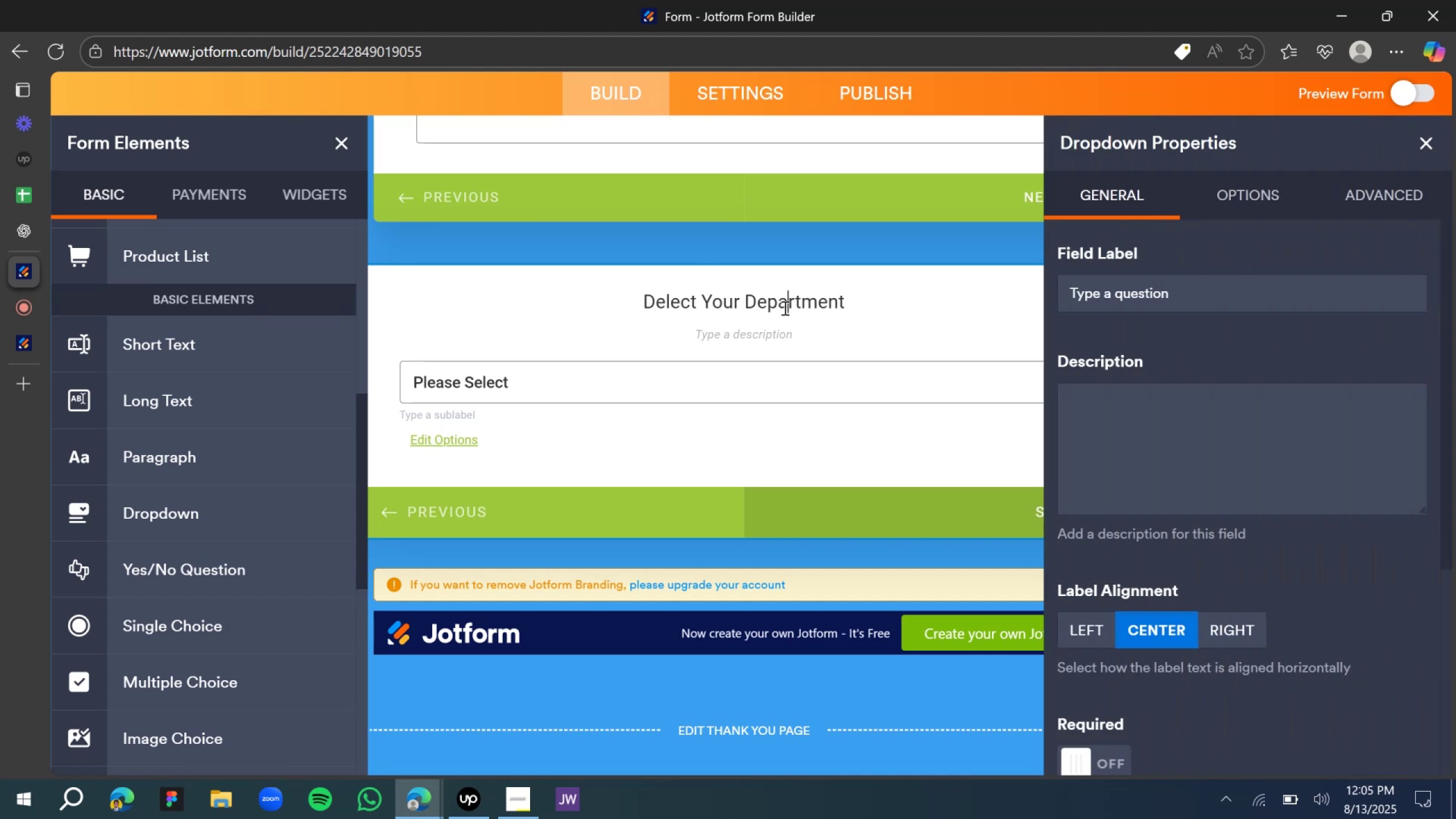 
triple_click([784, 308])
 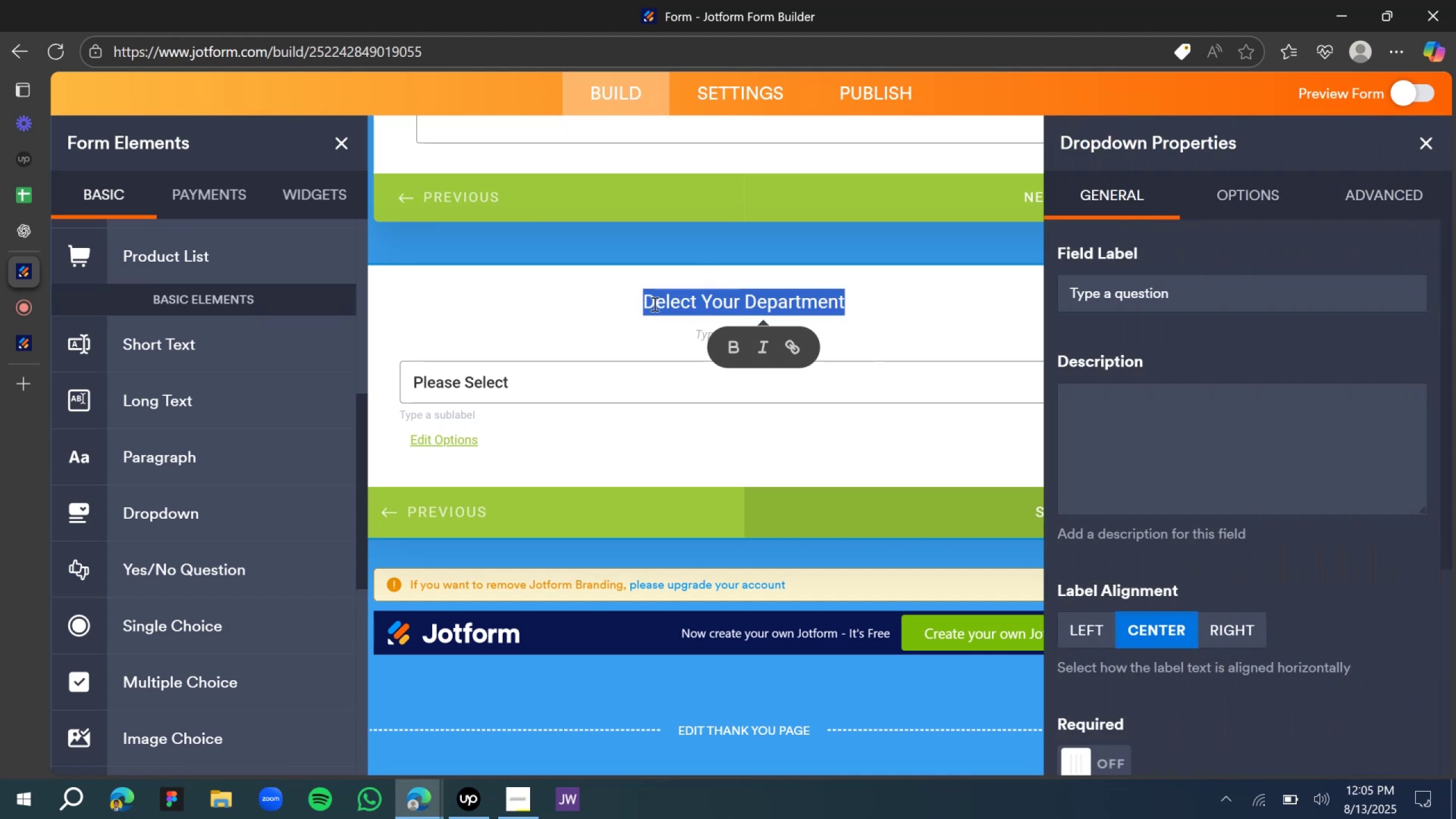 
left_click([653, 304])
 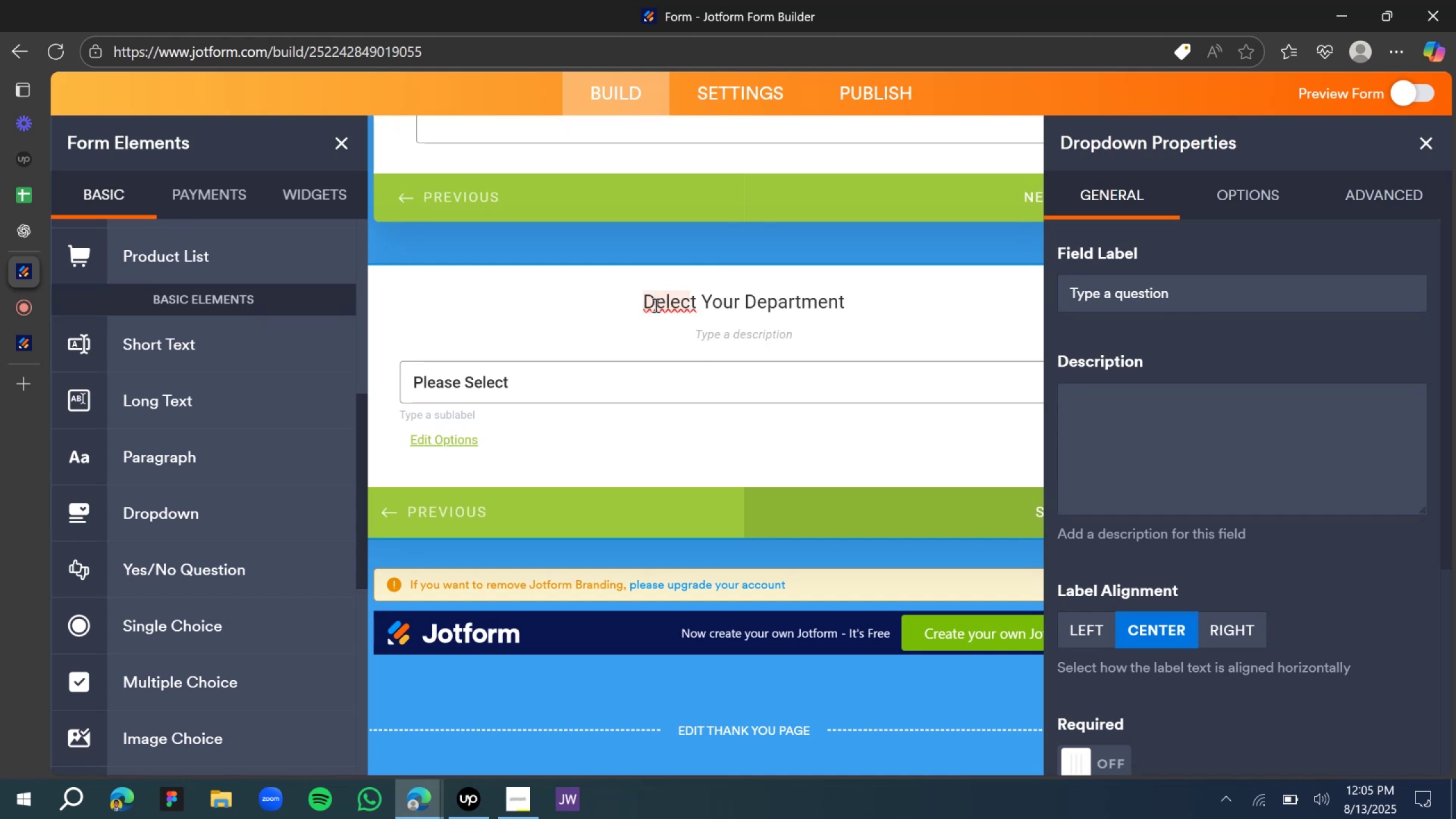 
key(Backspace)
 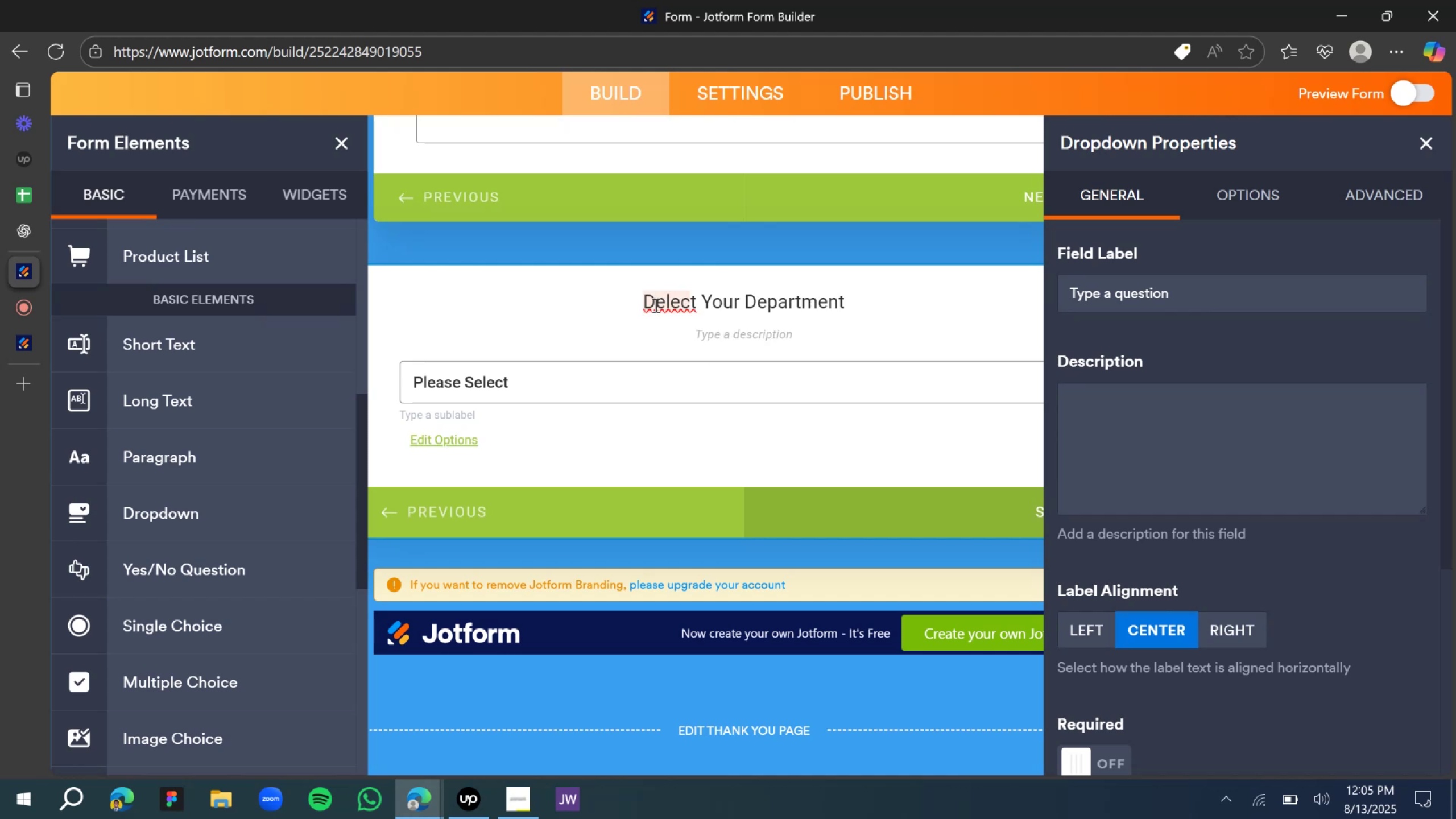 
key(Shift+S)
 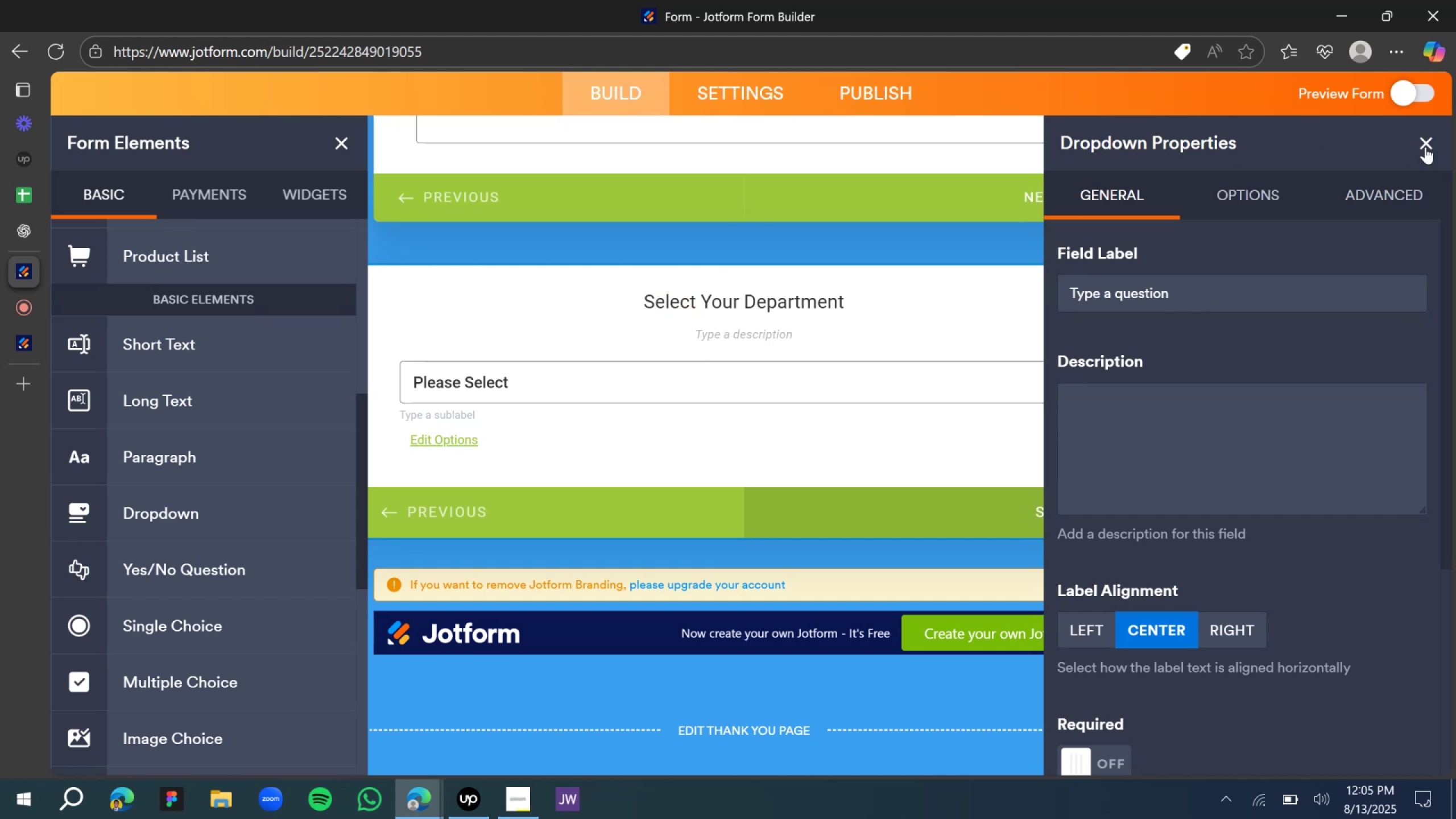 
left_click([1432, 143])
 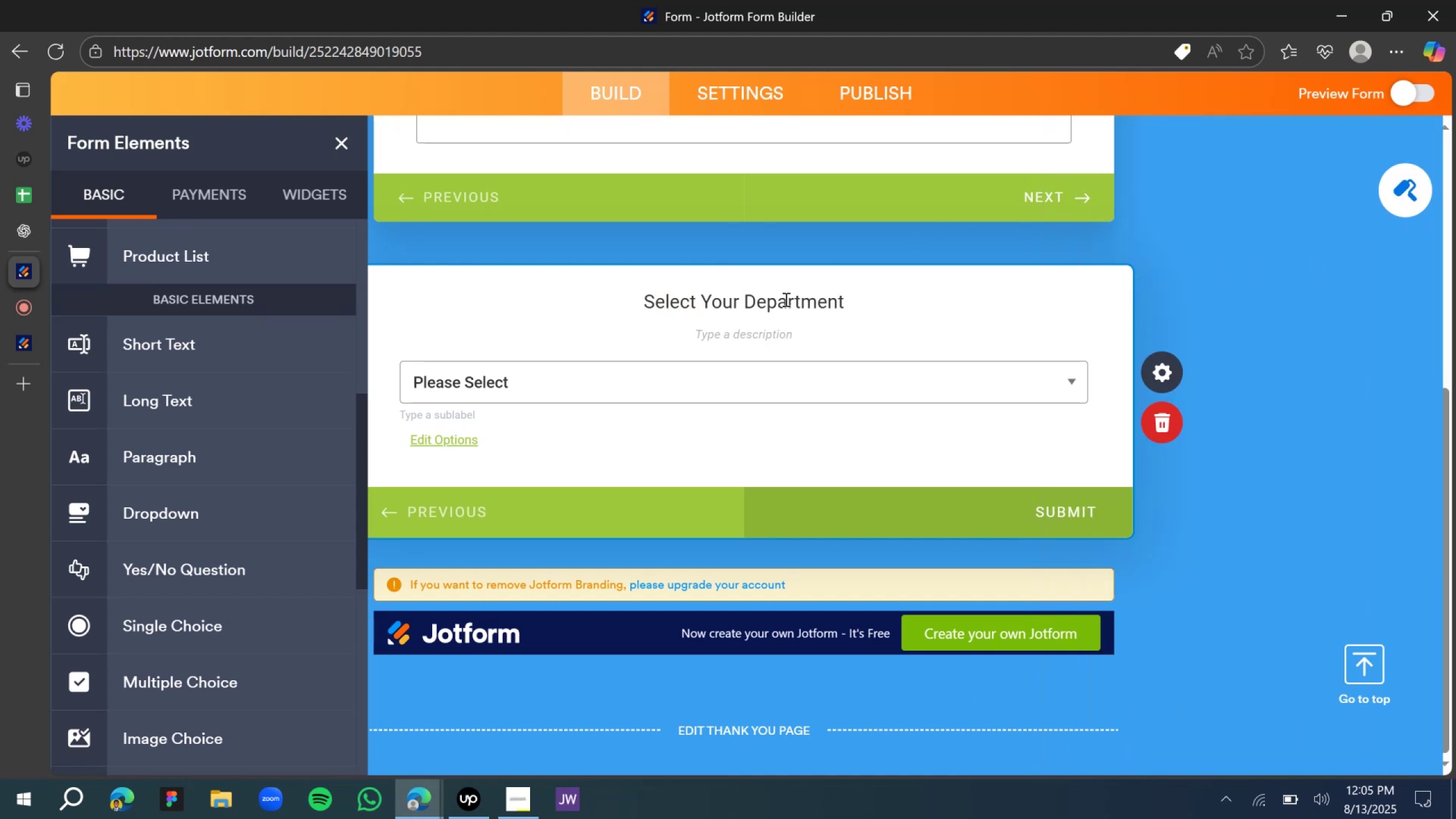 
double_click([785, 301])
 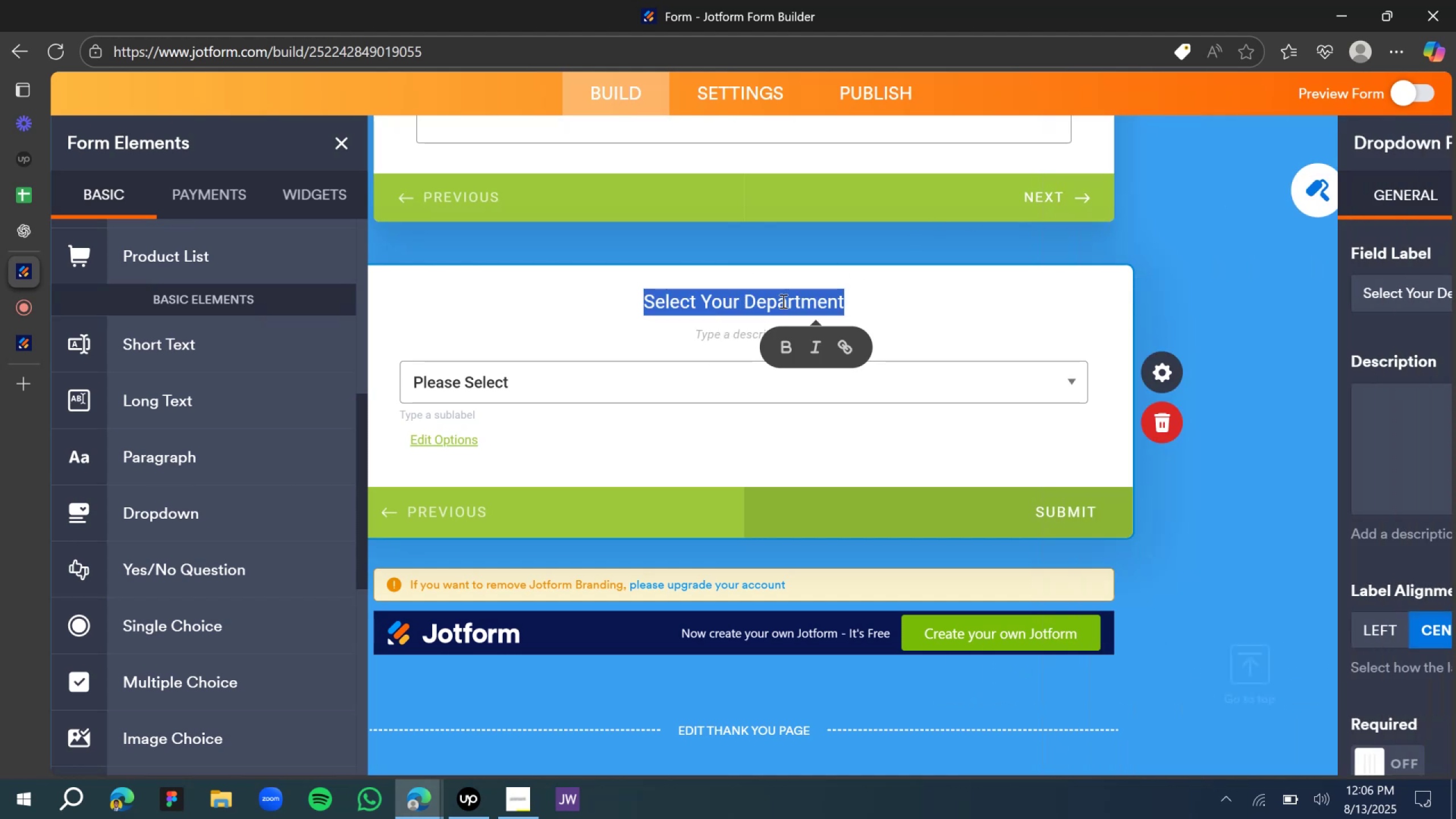 
key(Control+B)
 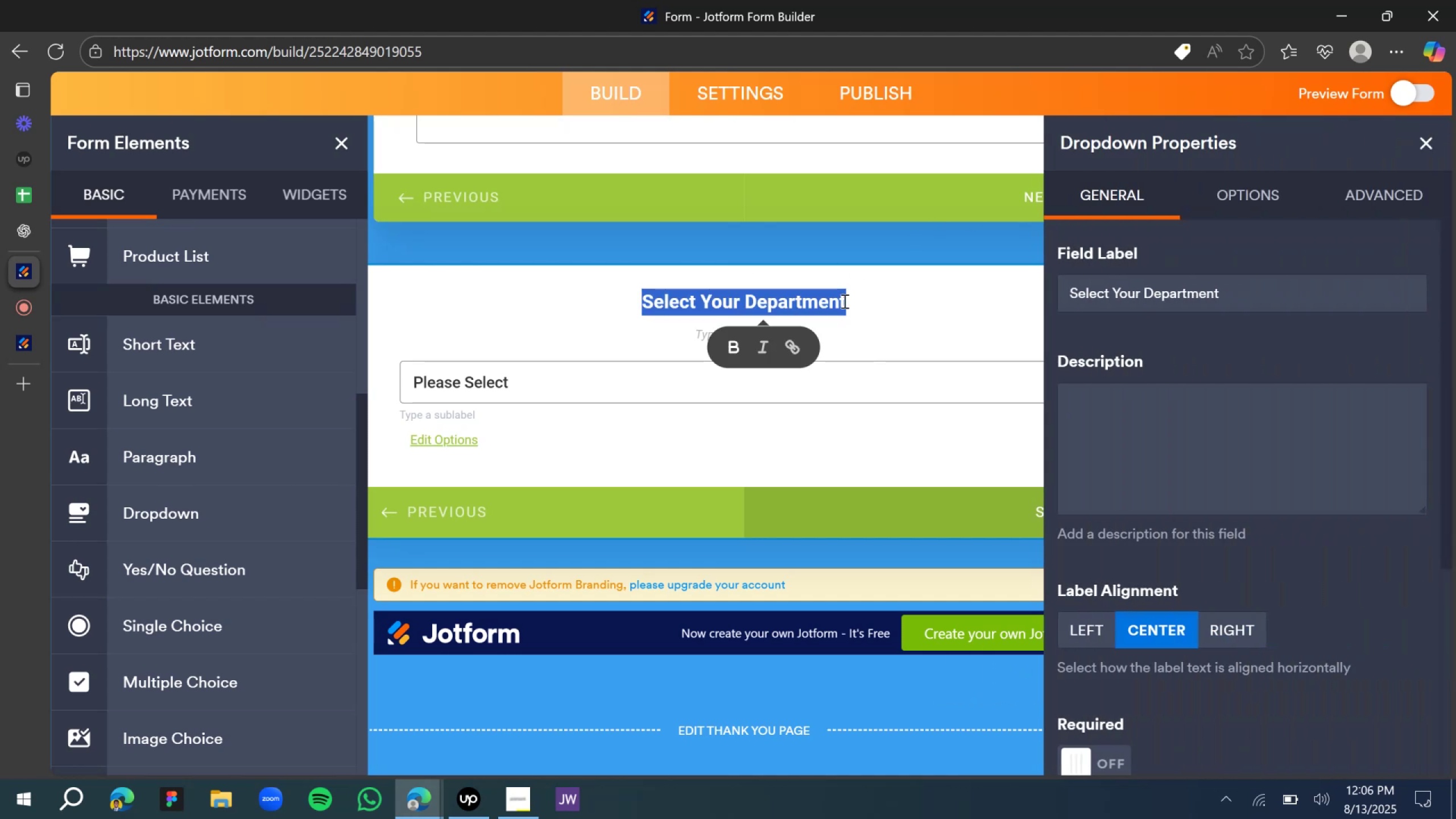 
left_click([883, 305])
 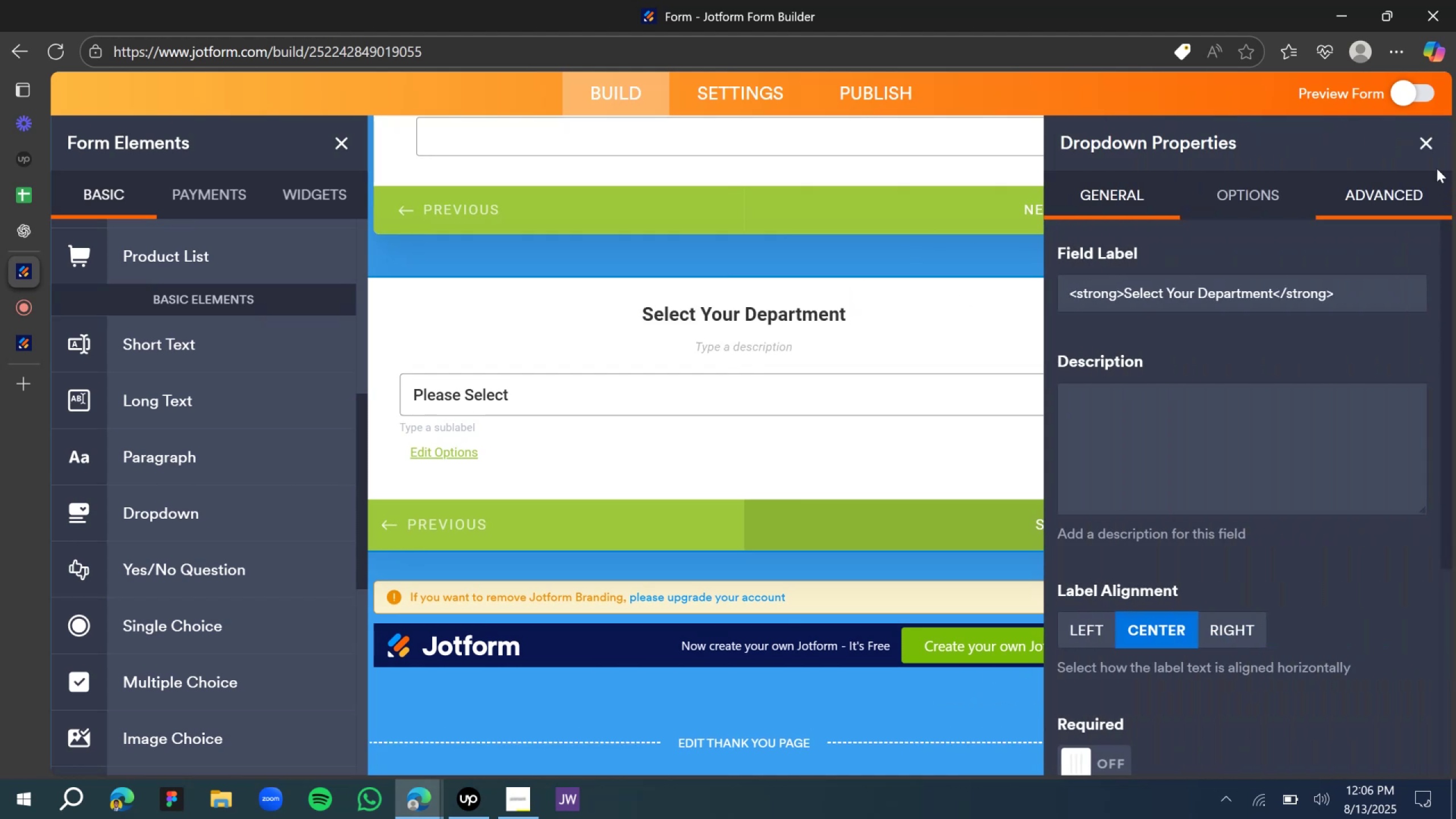 
left_click([1430, 147])
 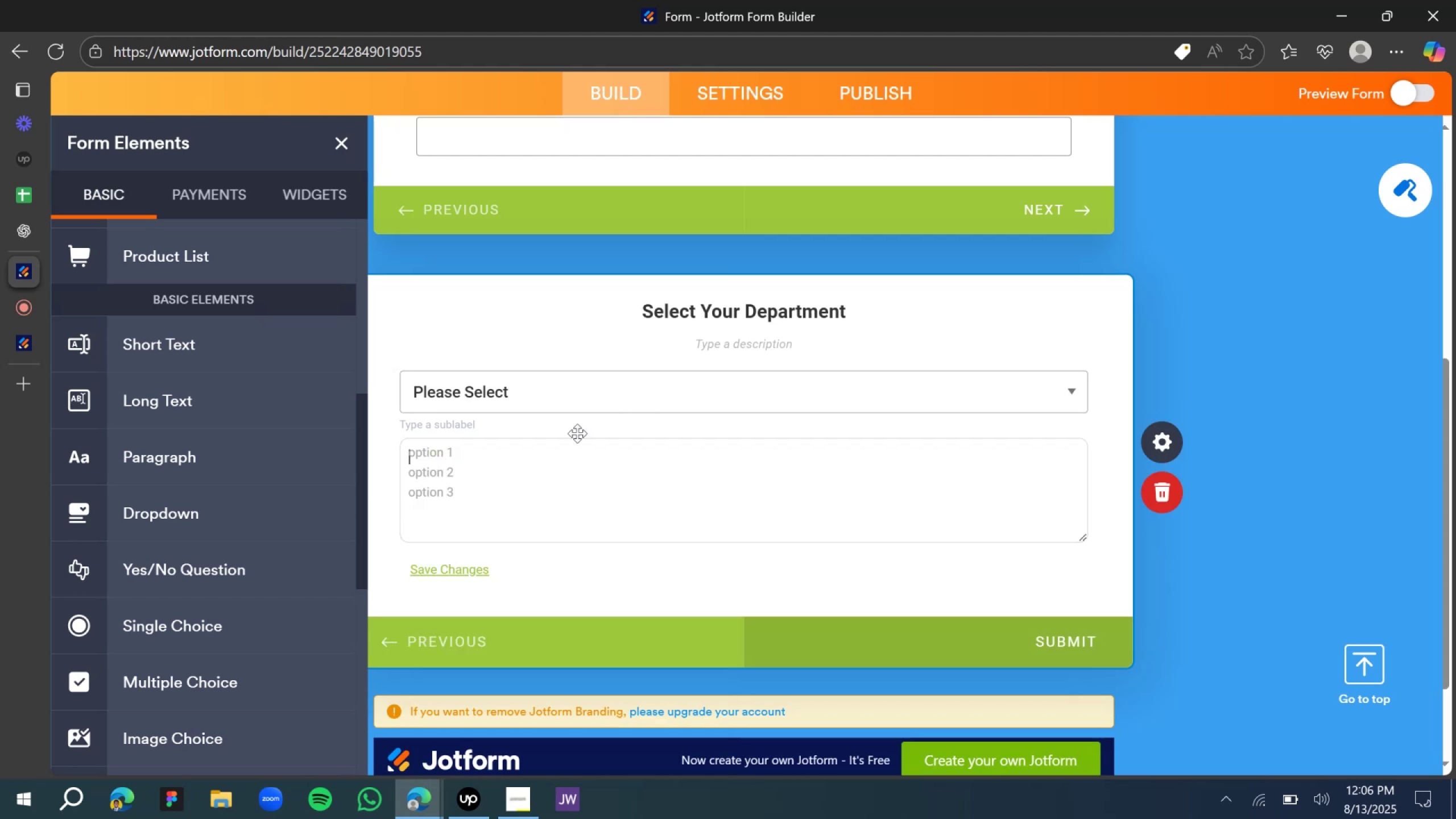 
type(Engineering)
 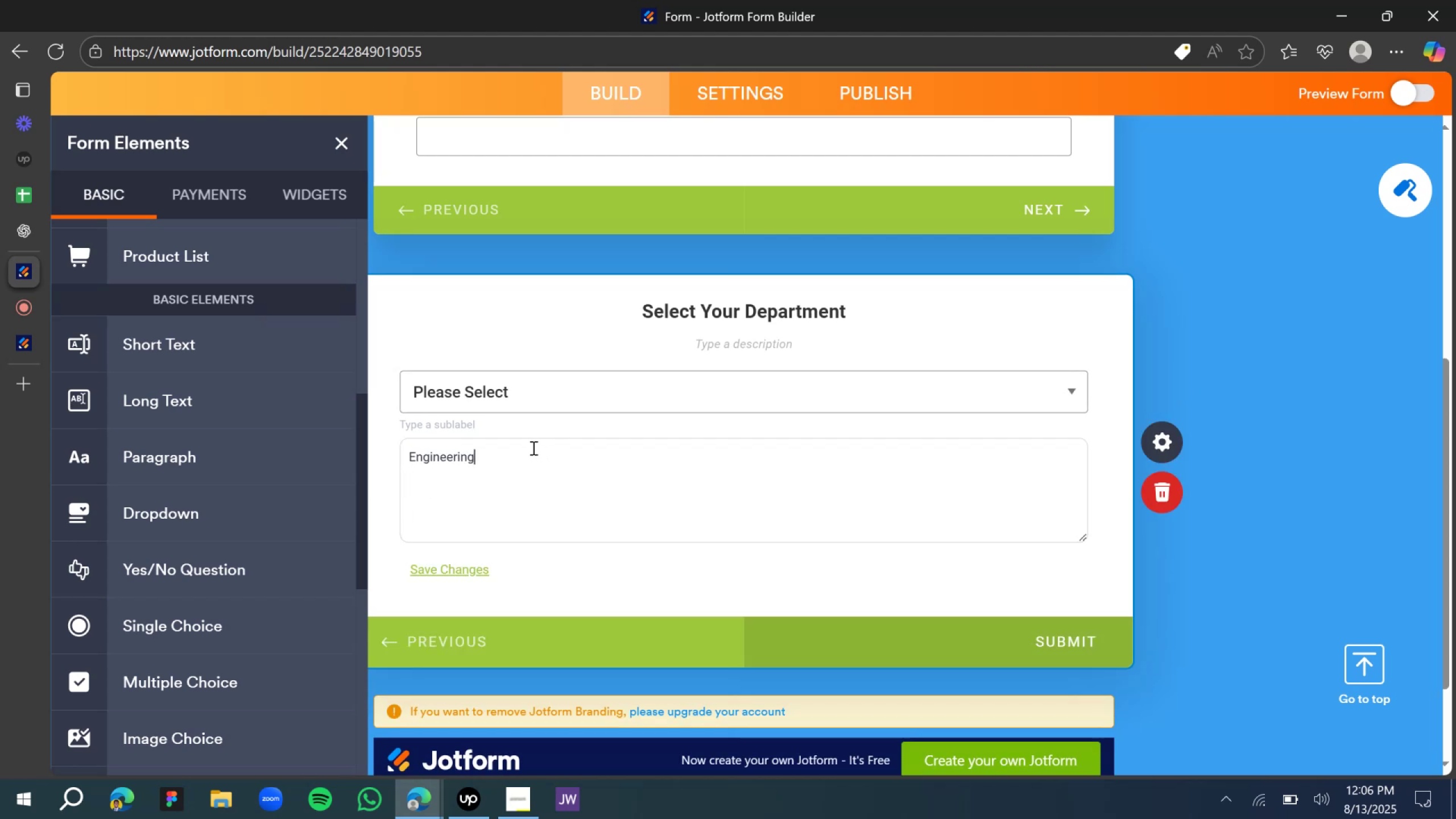 
key(Enter)
 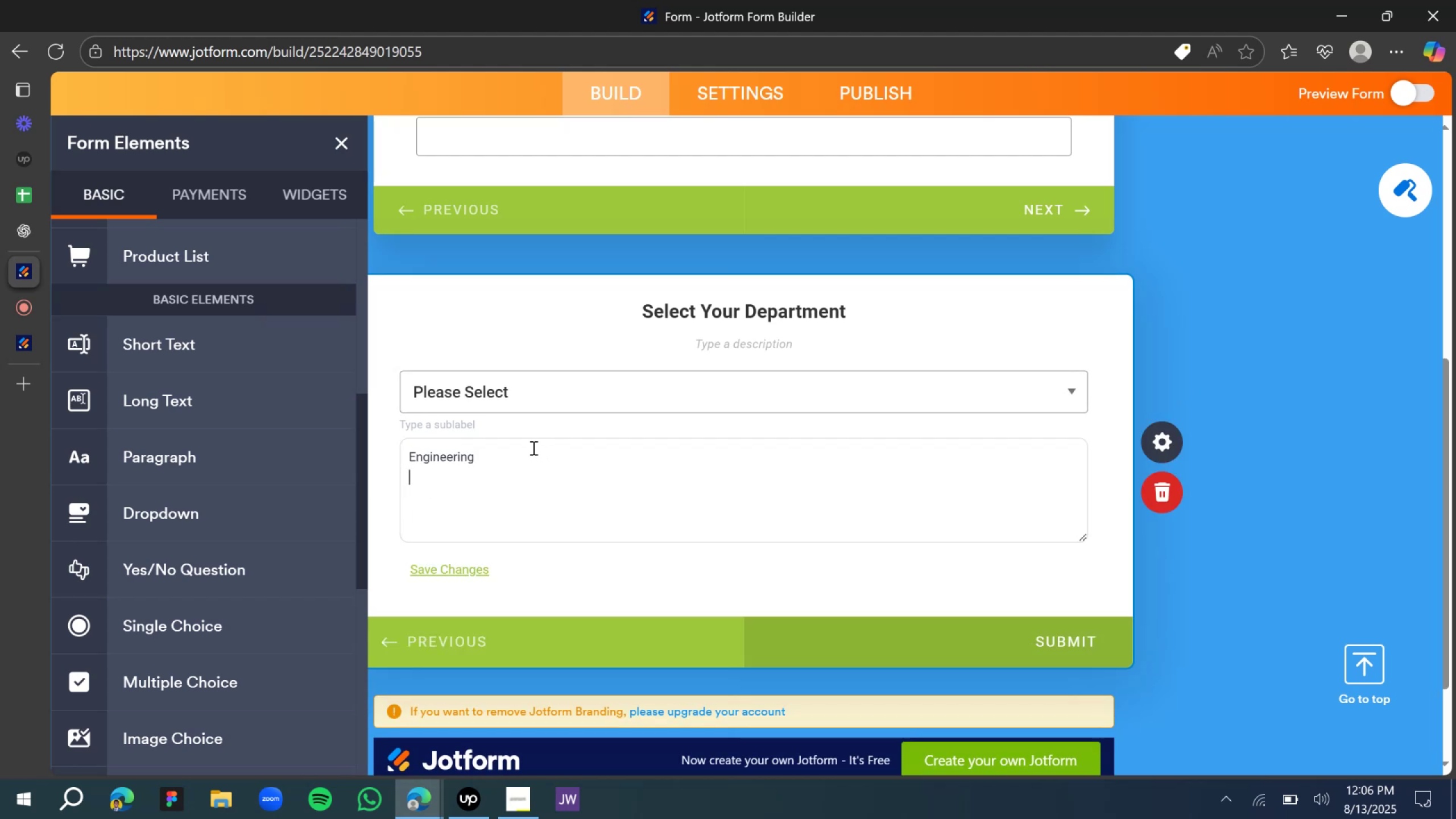 
type(Product)
 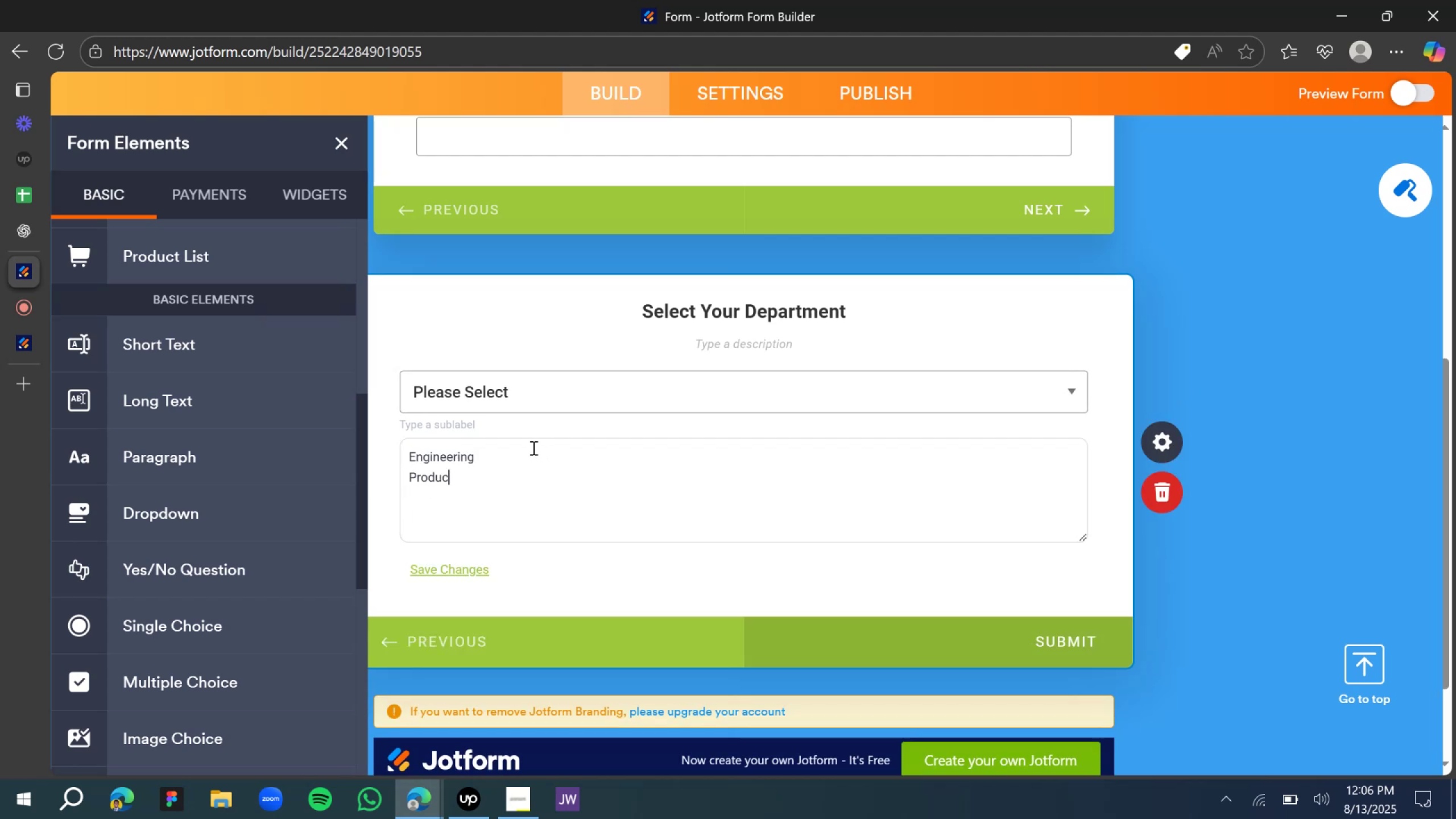 
key(Enter)
 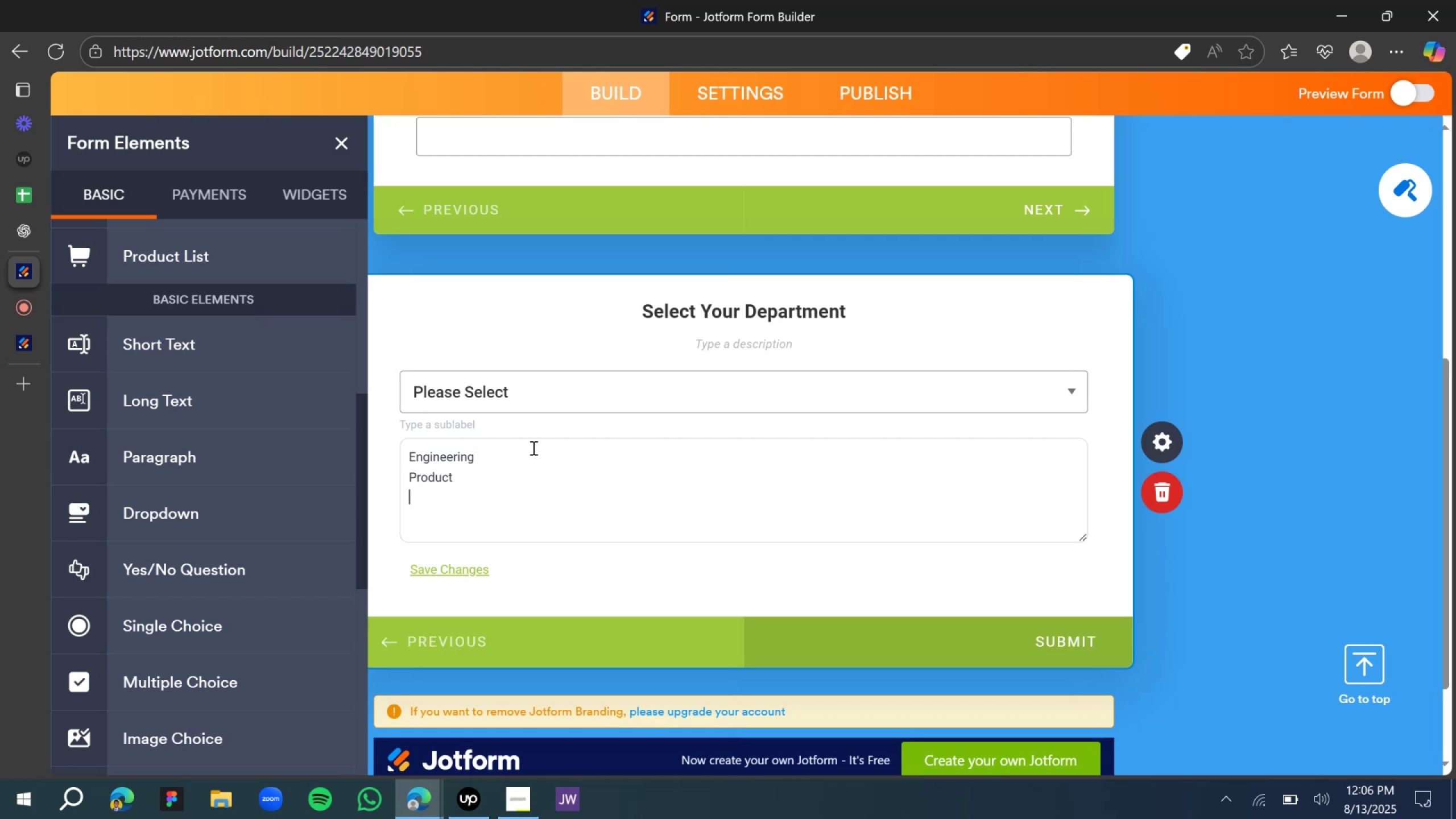 
type(Marketing)
 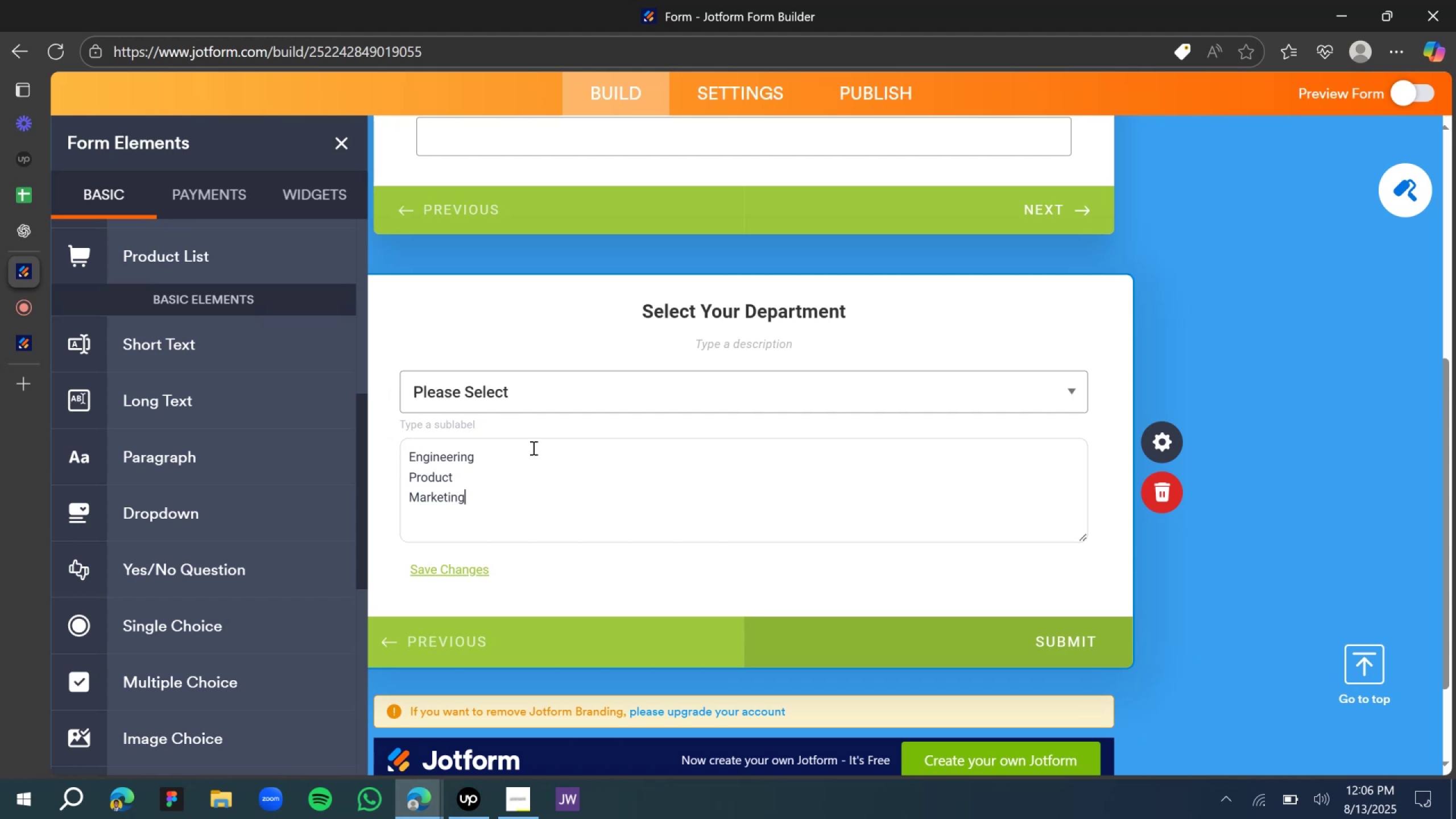 
key(Enter)
 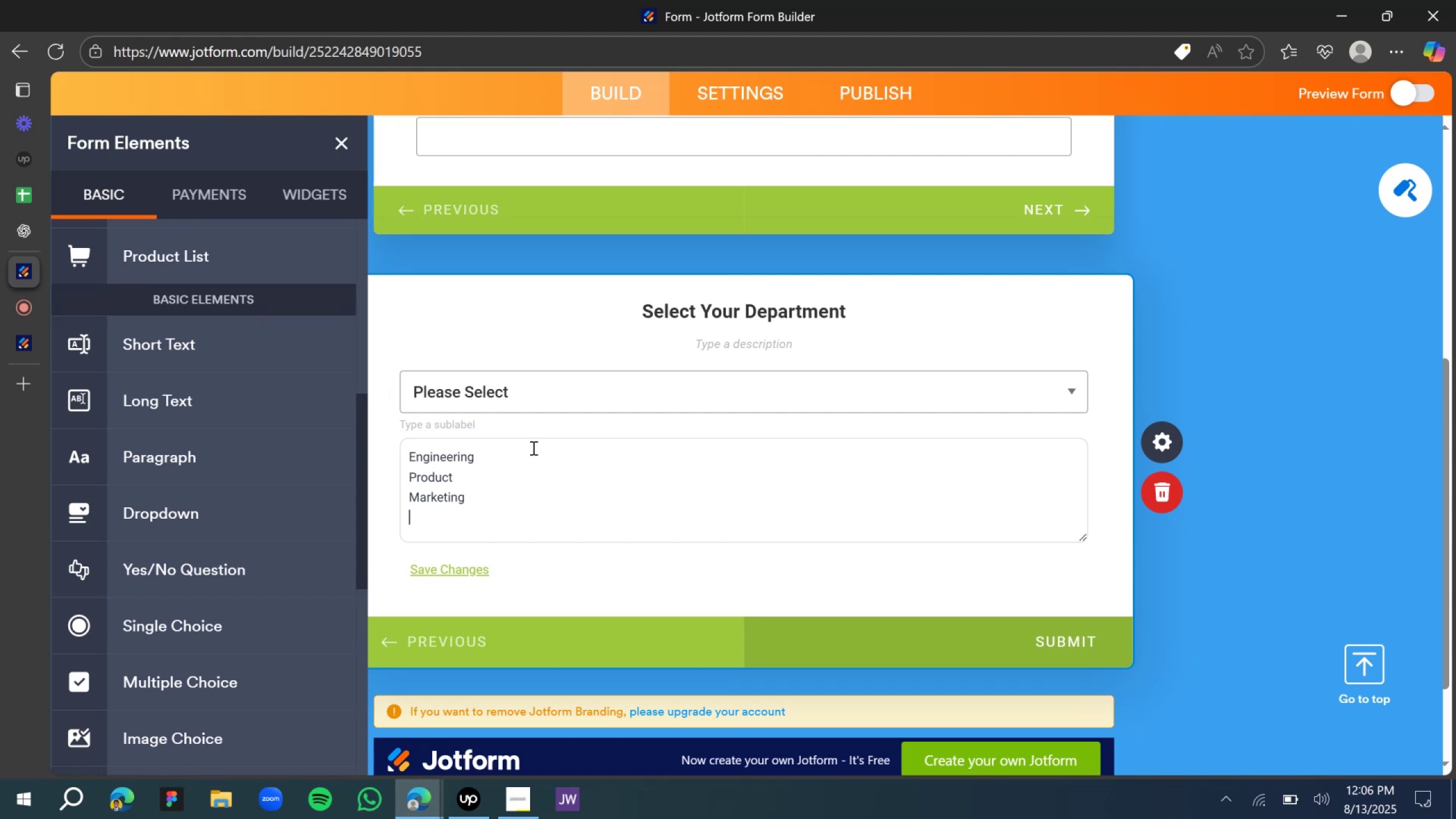 
type(Sales)
 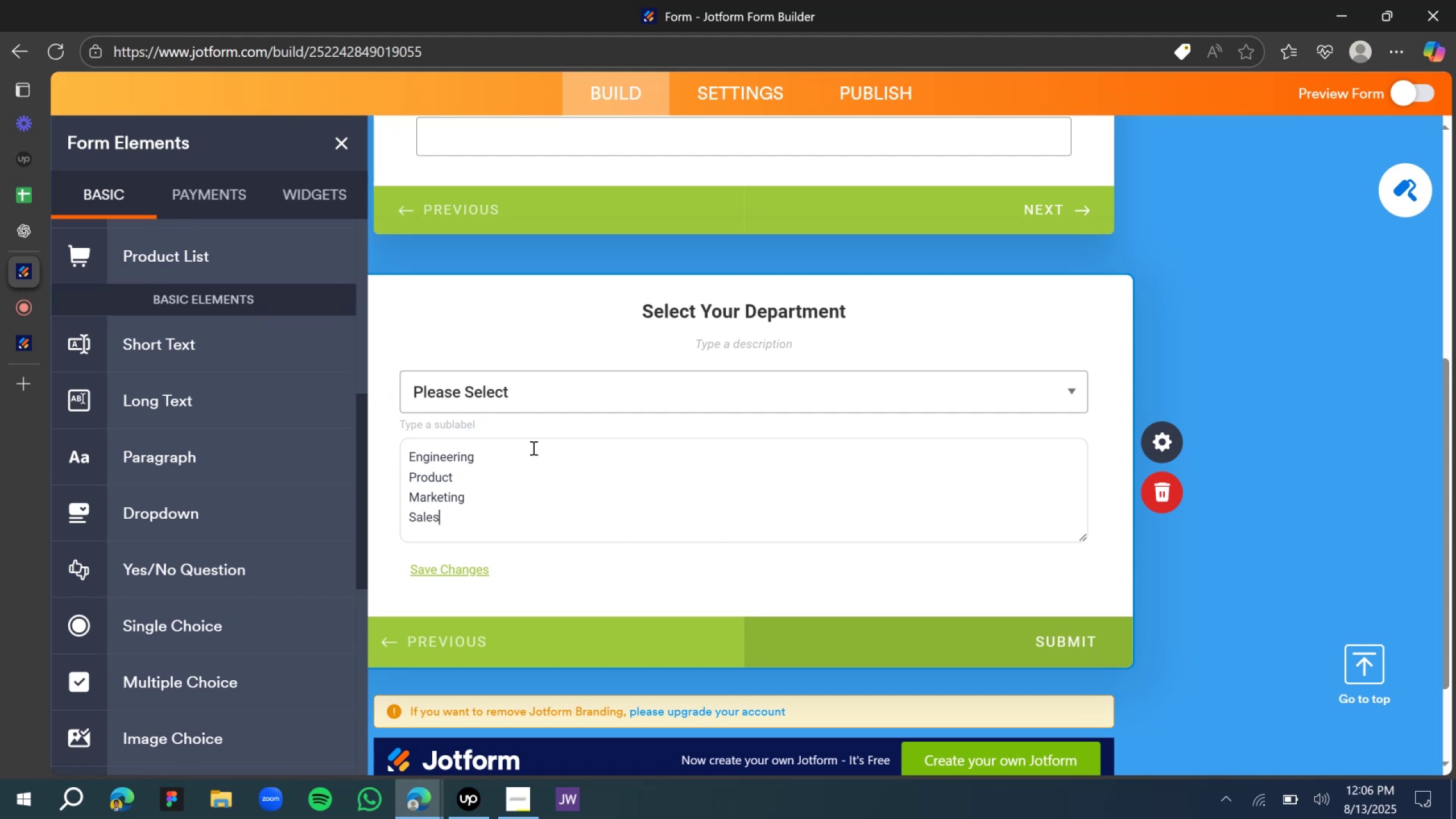 
key(Enter)
 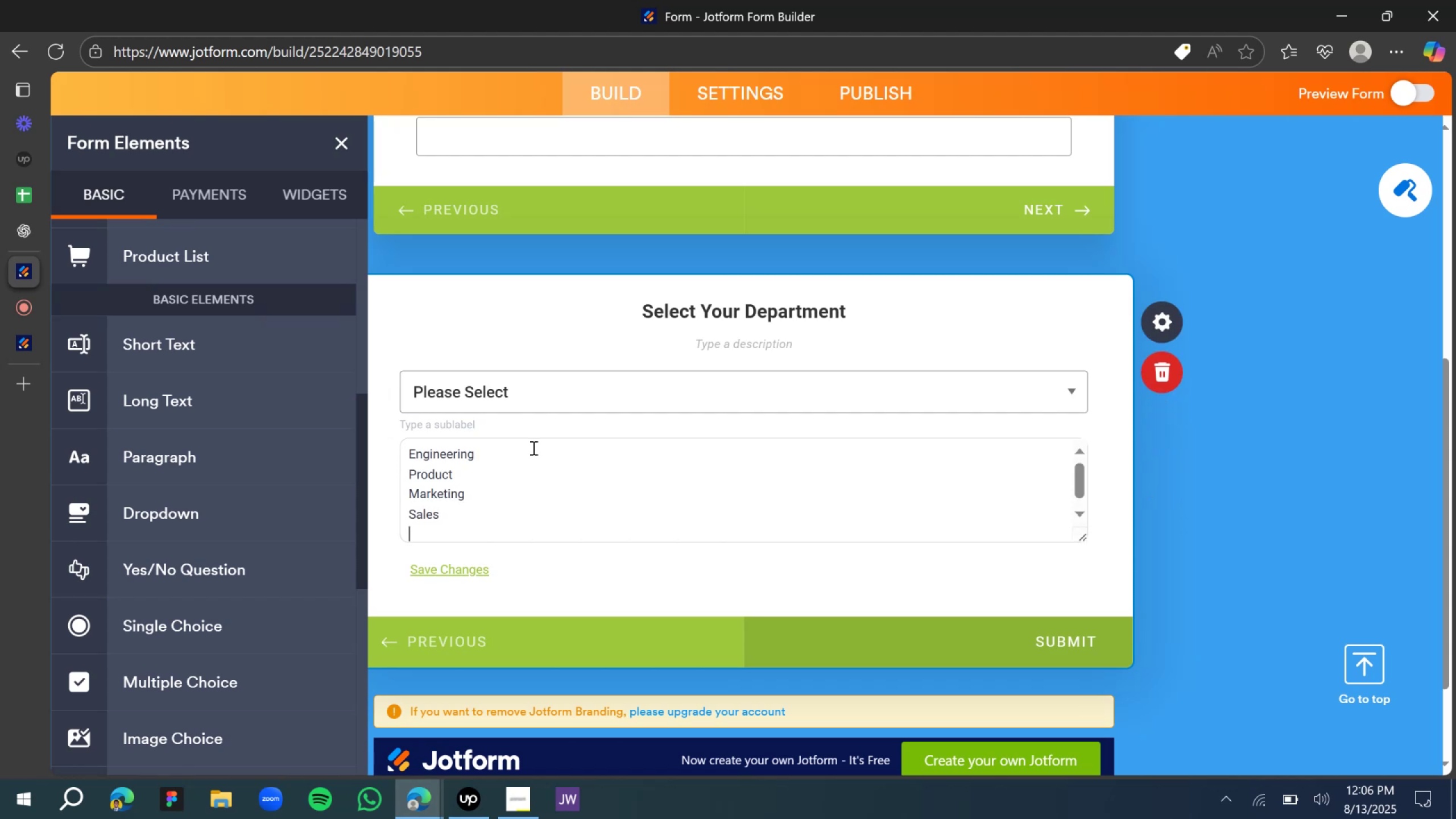 
type(Social Media)
 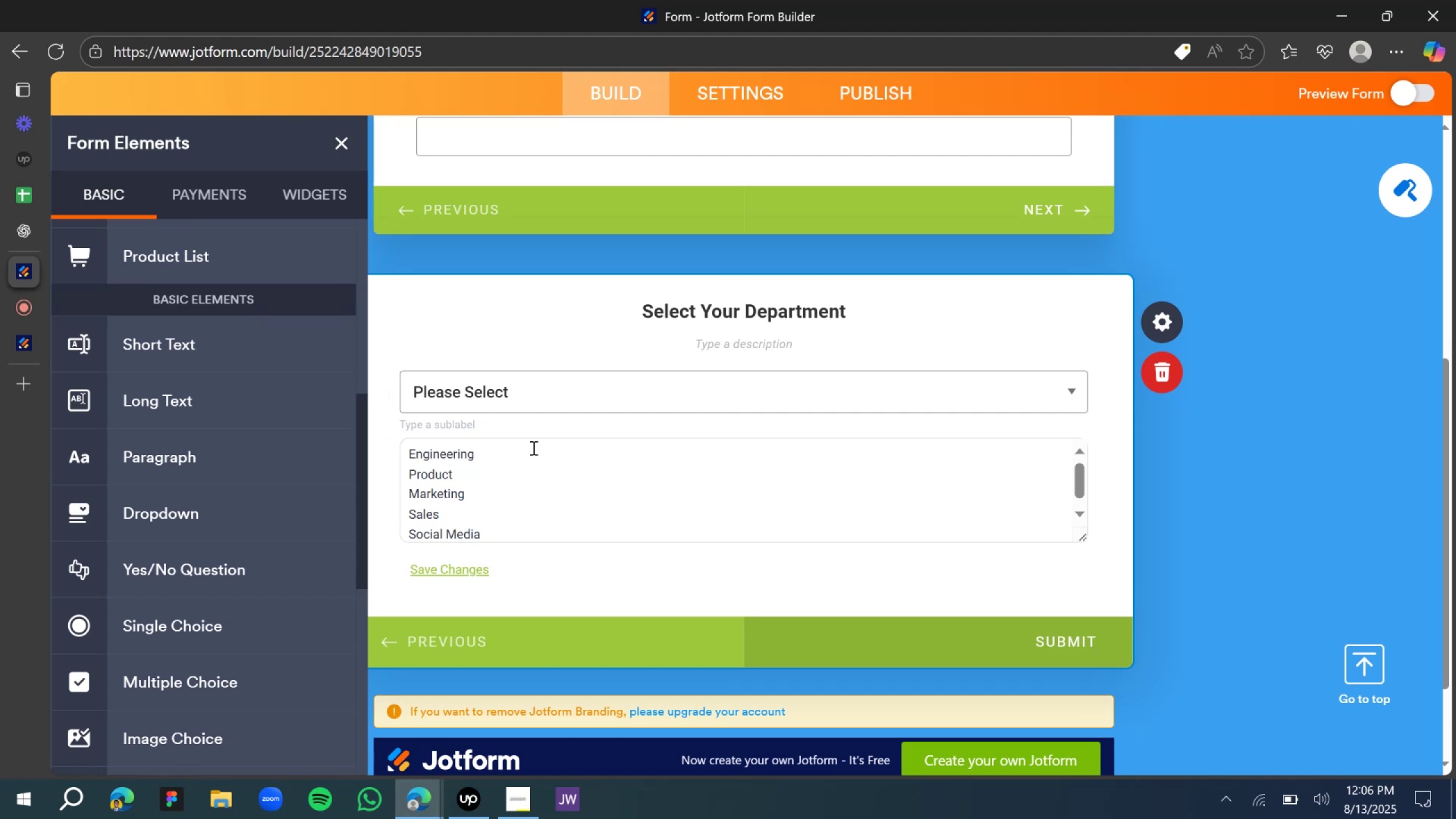 
key(Enter)
 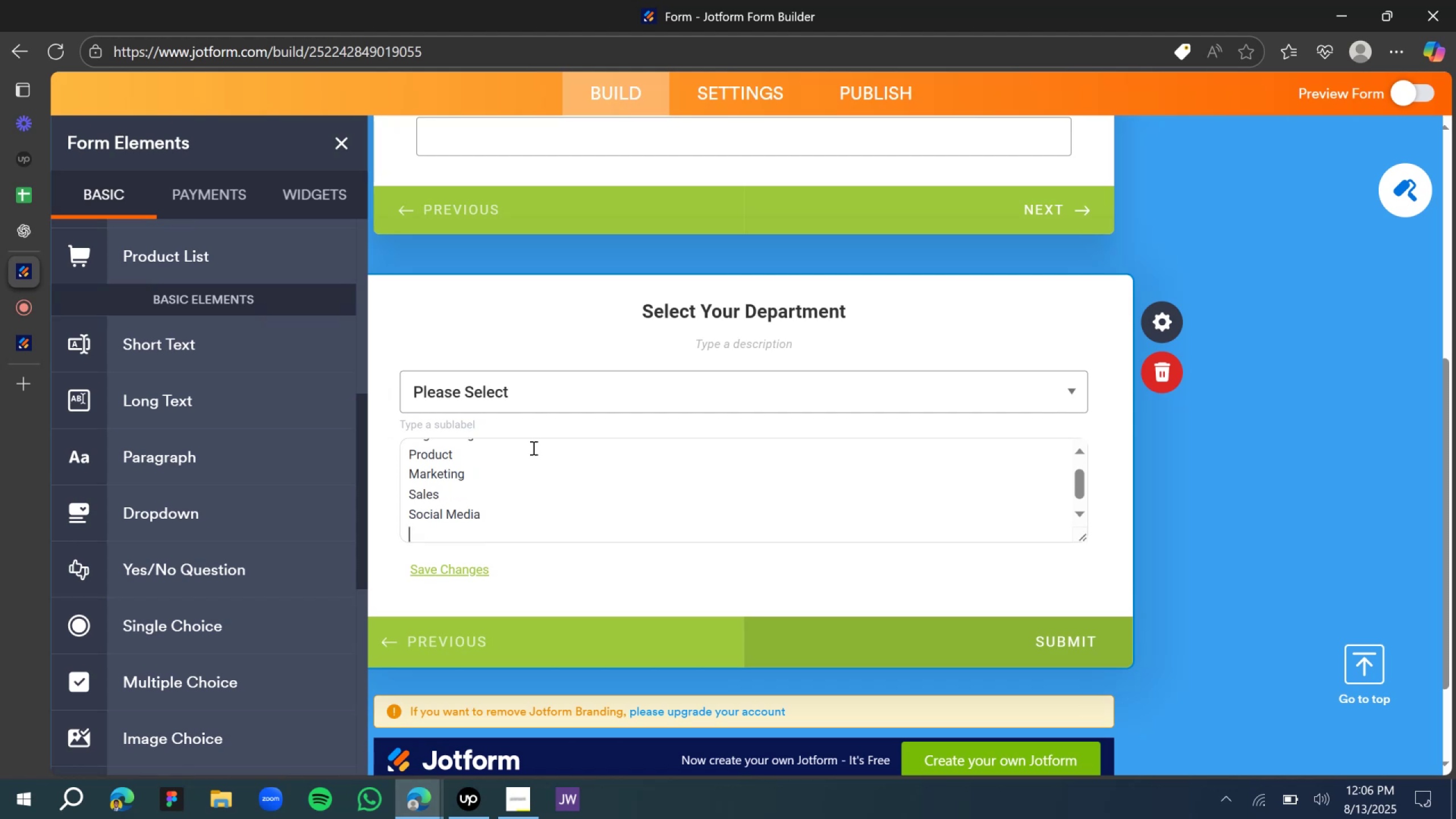 
scroll: coordinate [481, 436], scroll_direction: down, amount: 1.0
 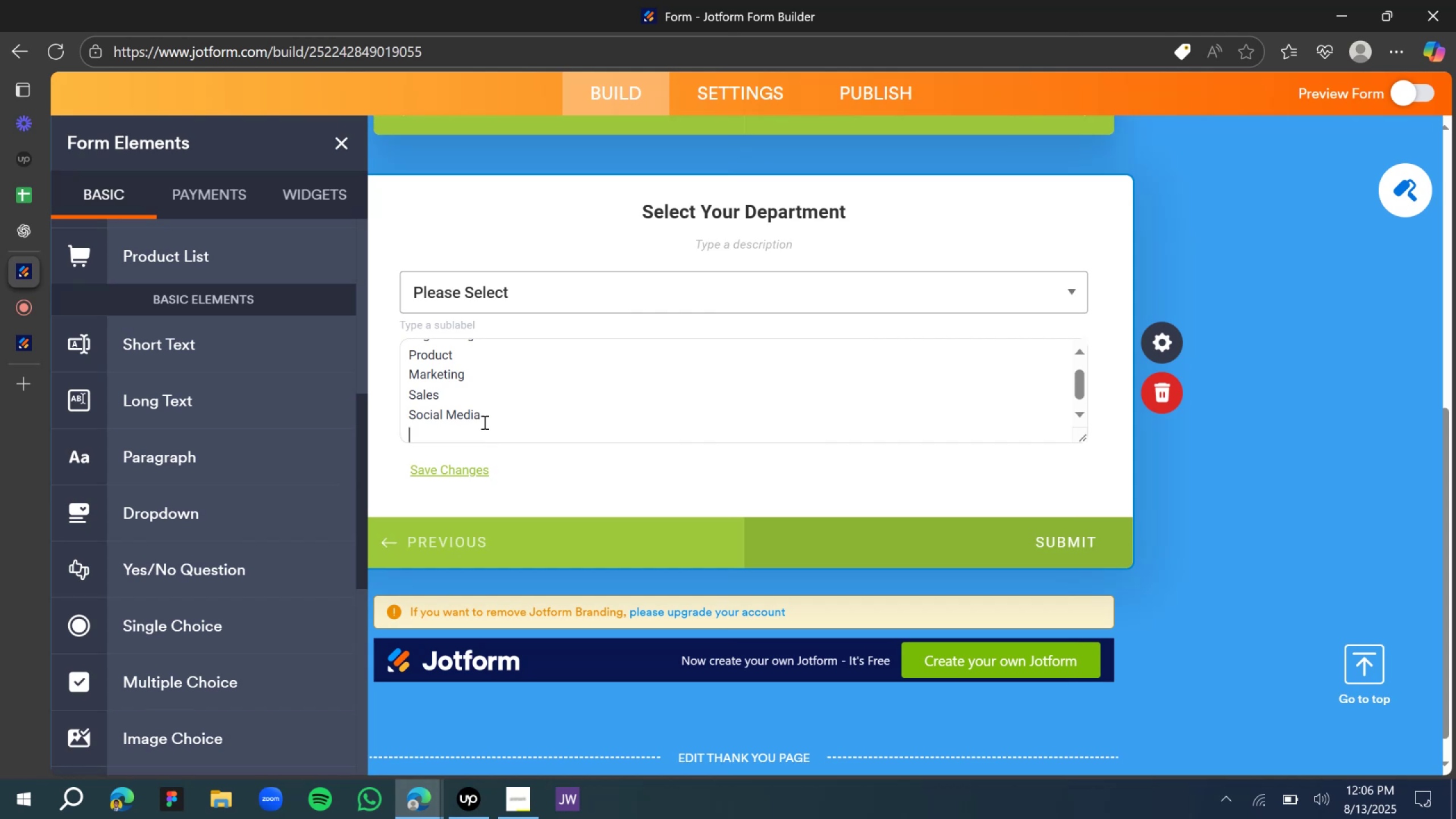 
wait(7.15)
 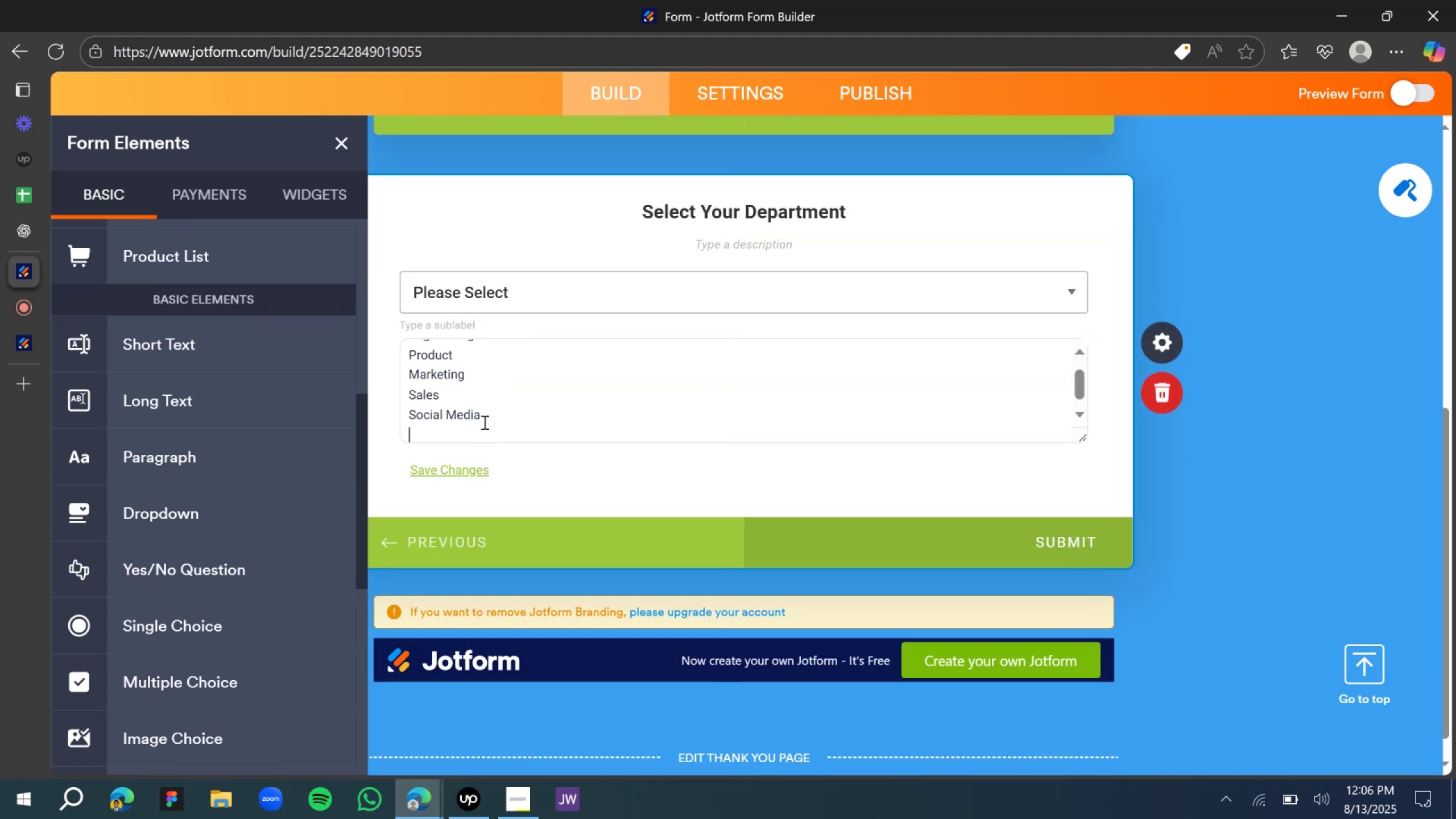 
type(Content Team)
 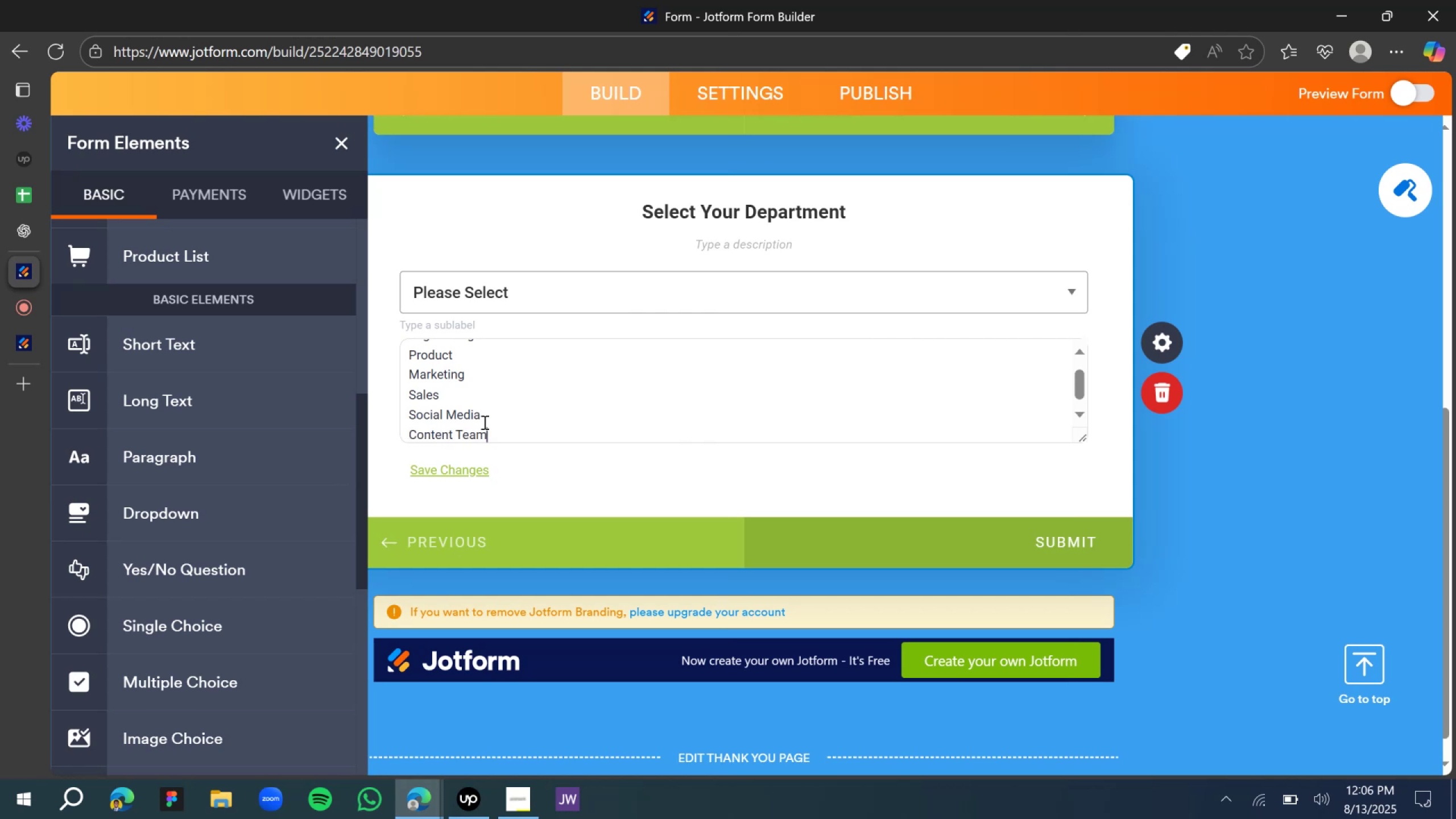 
key(Enter)
 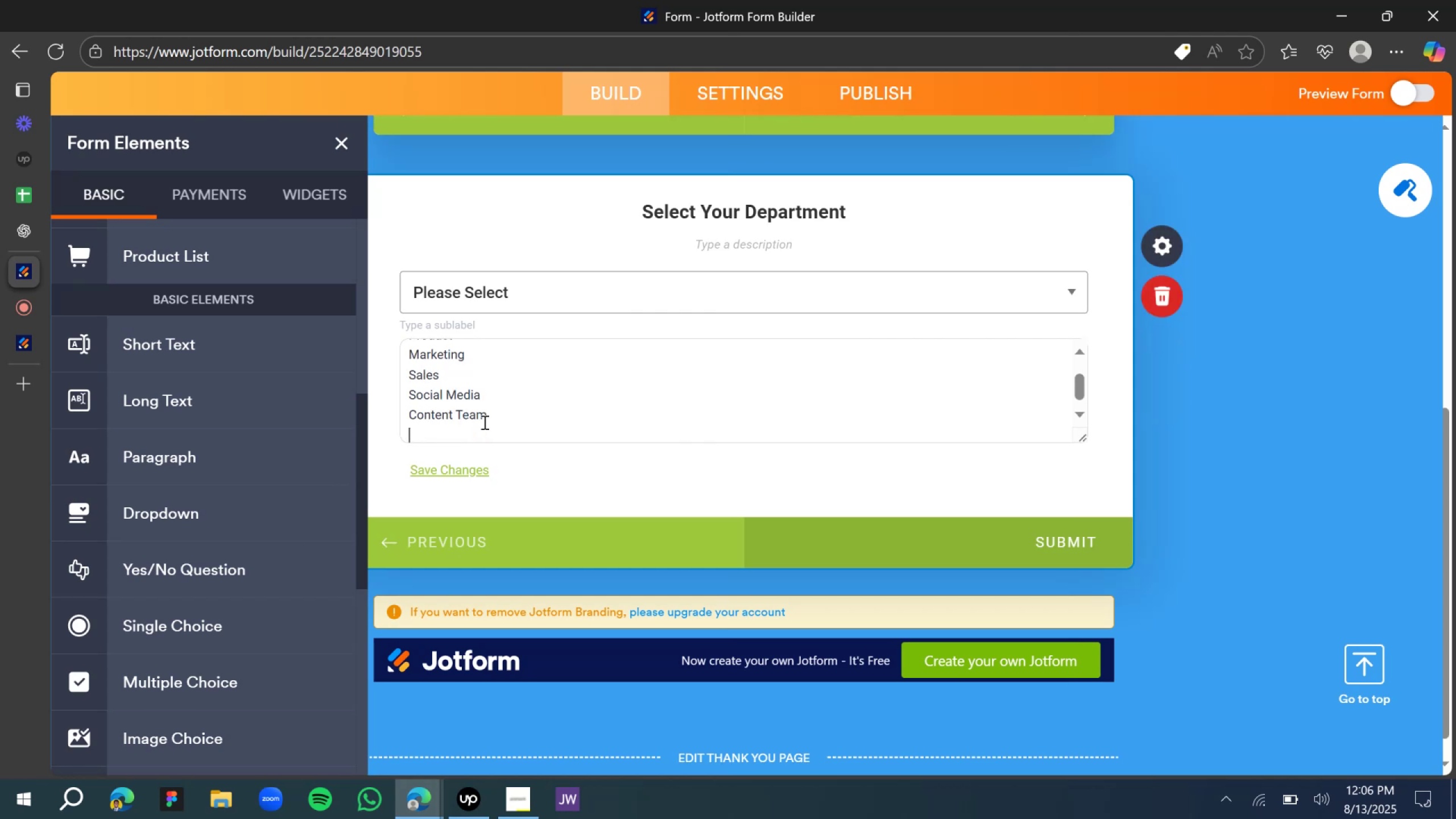 
type(Operations)
 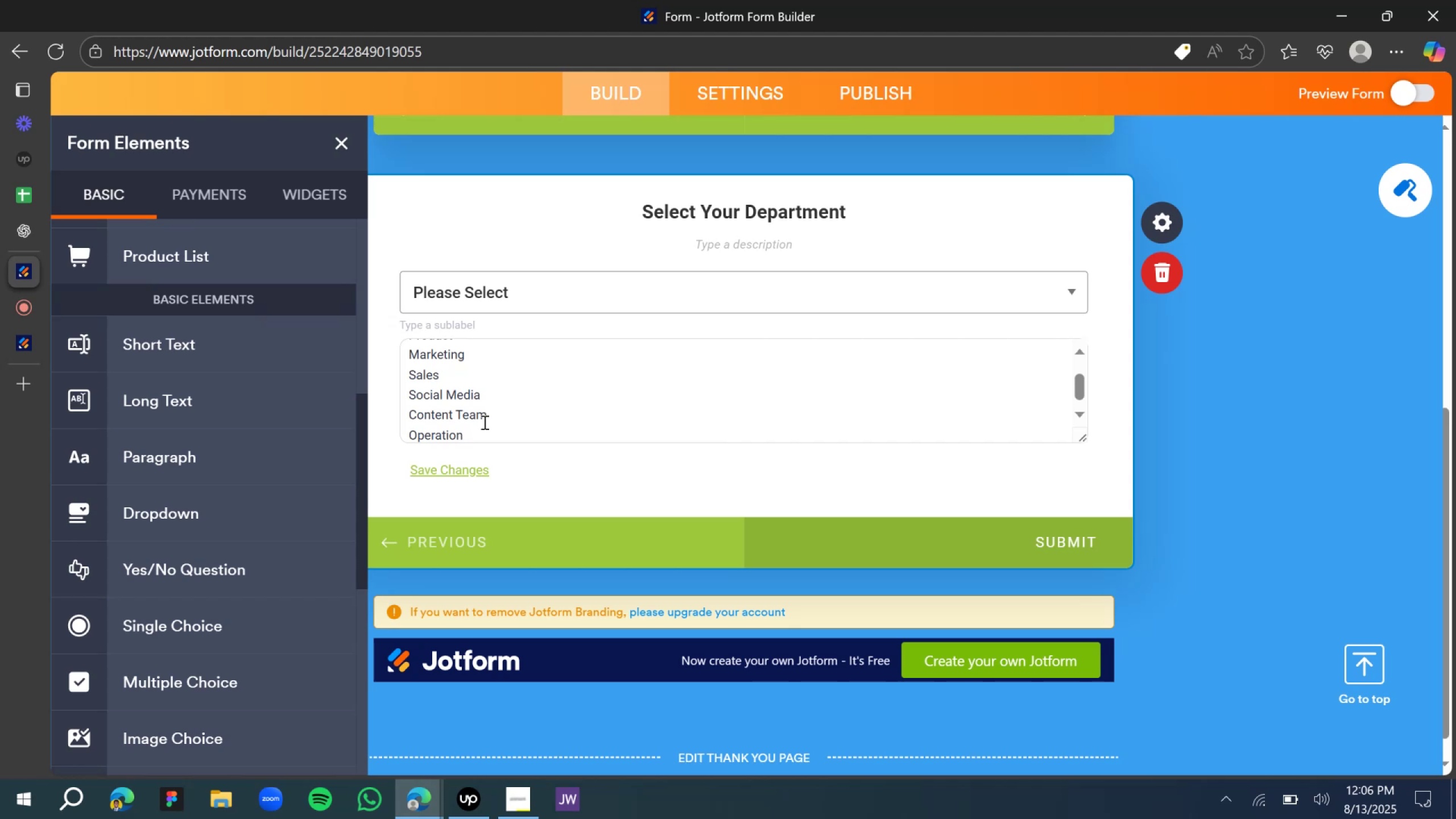 
key(Enter)
 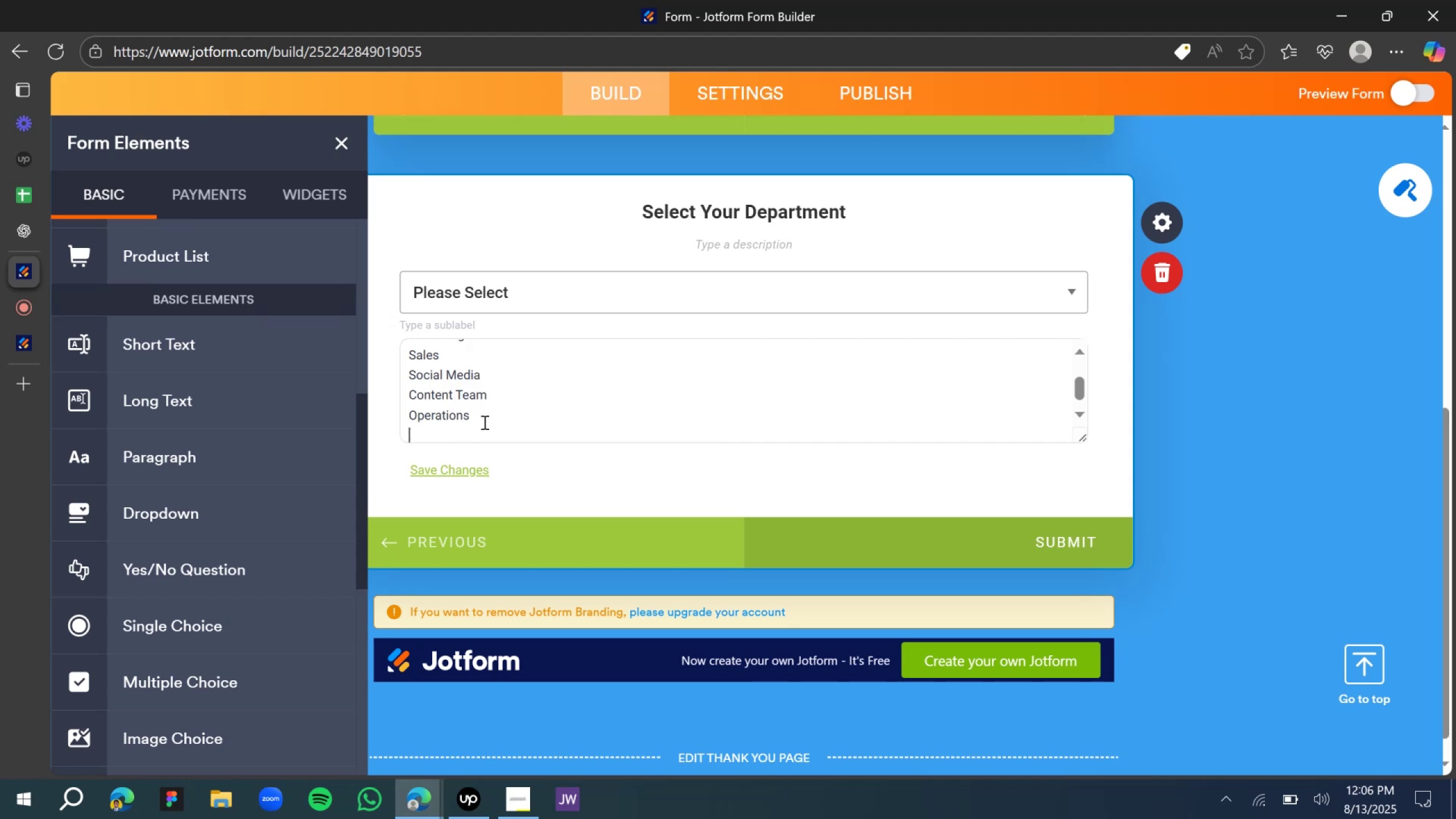 
type(Admin)
 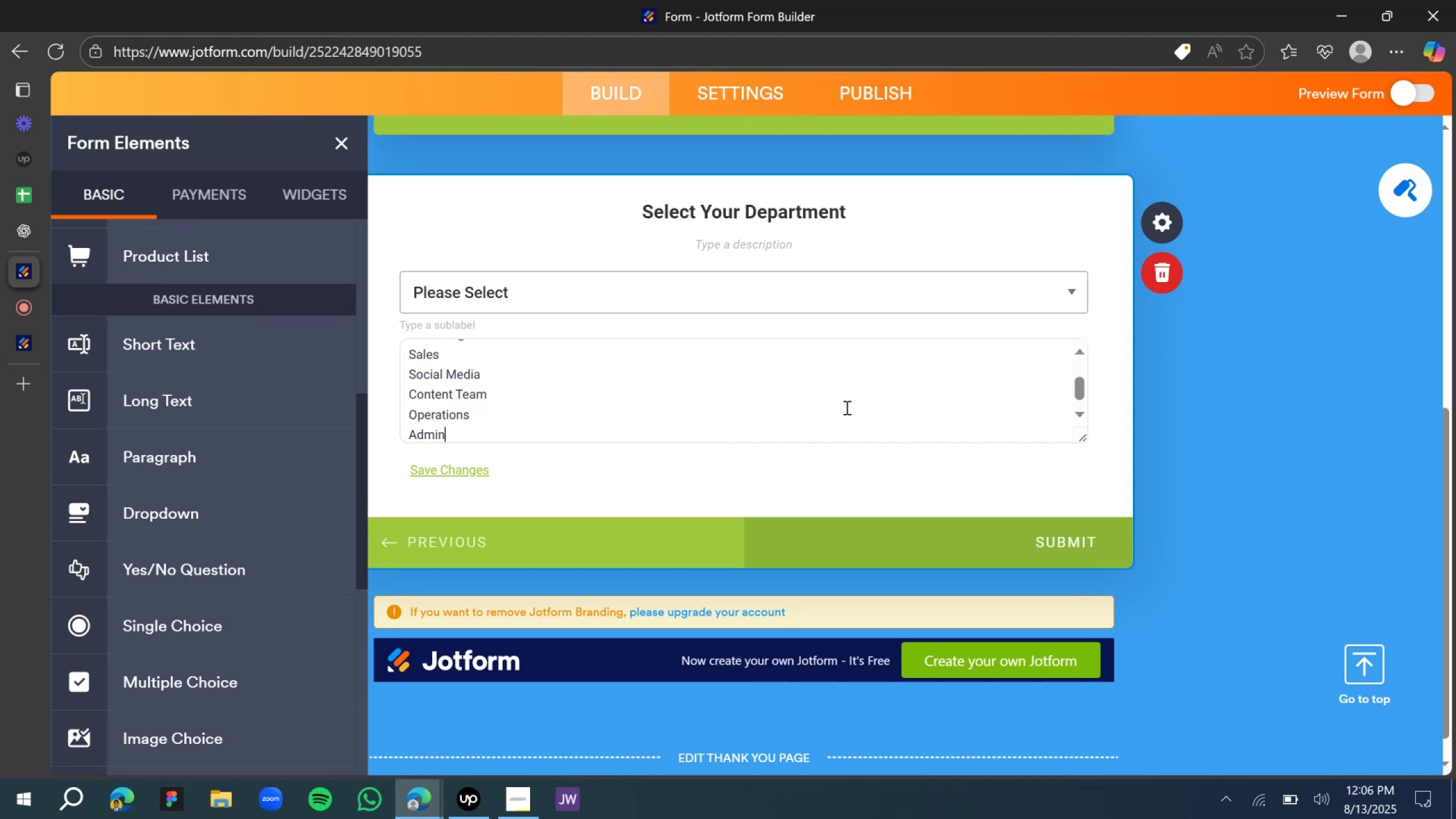 
left_click([1205, 398])
 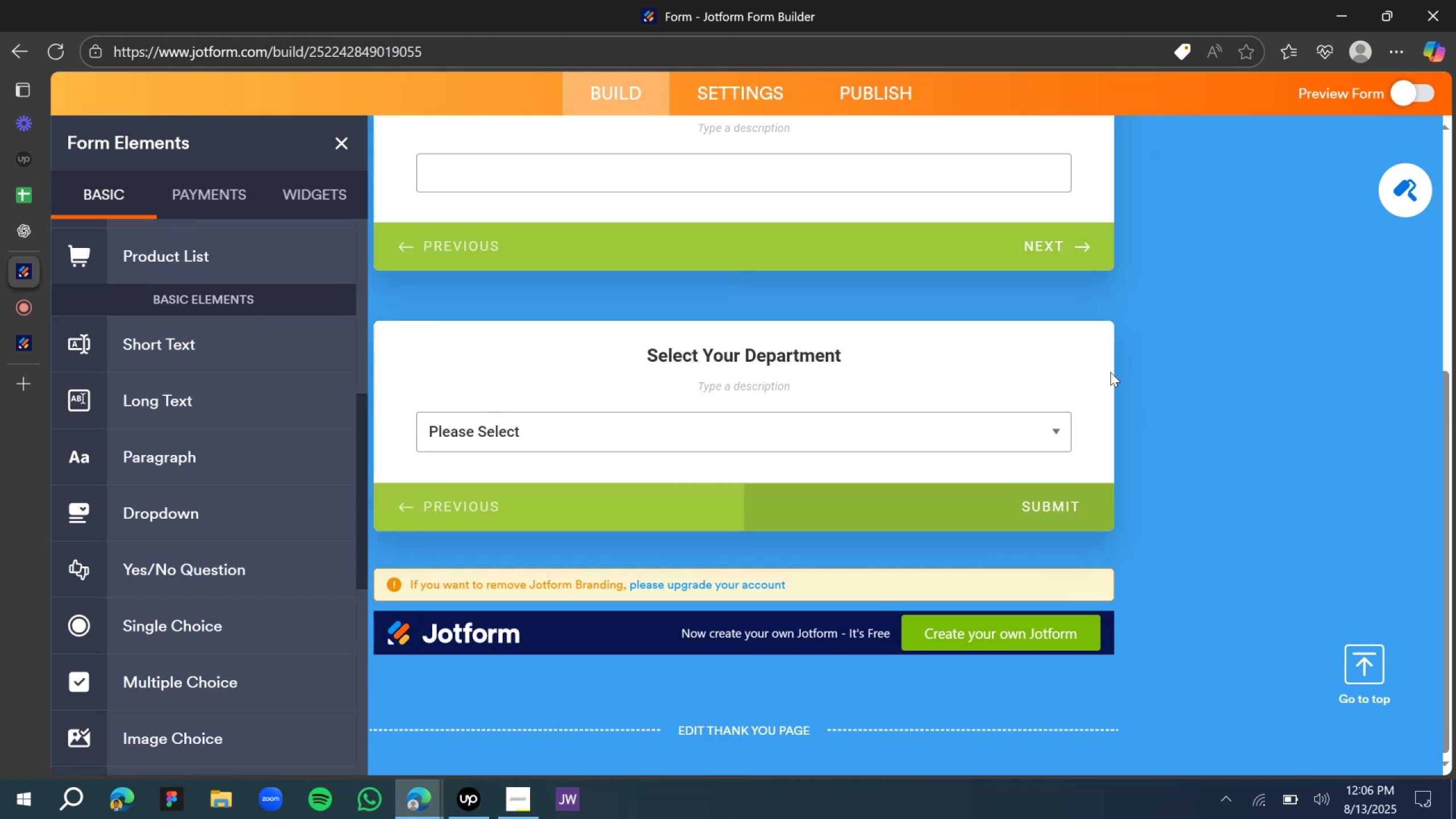 
scroll: coordinate [949, 370], scroll_direction: up, amount: 1.0
 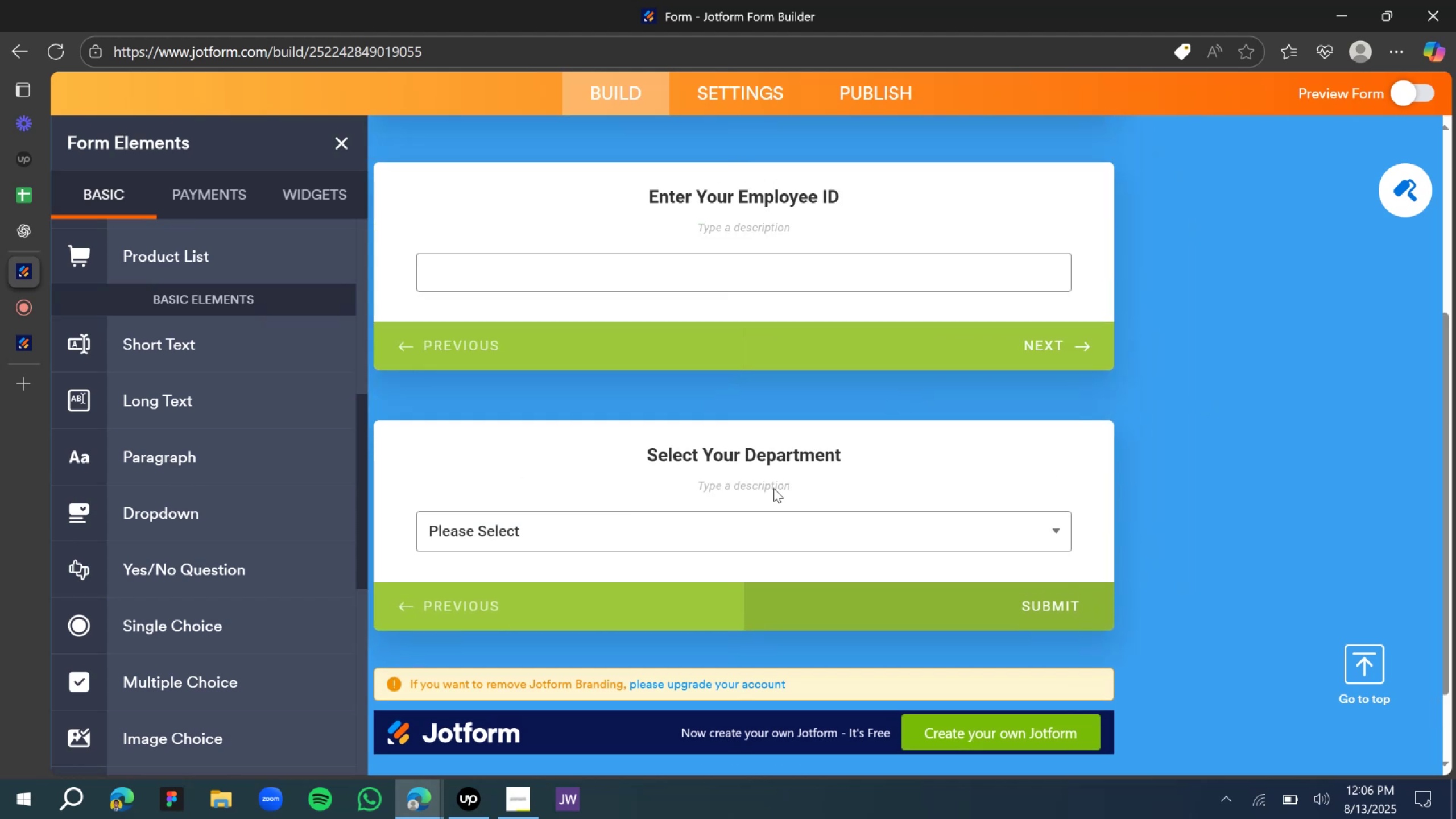 
left_click([553, 526])
 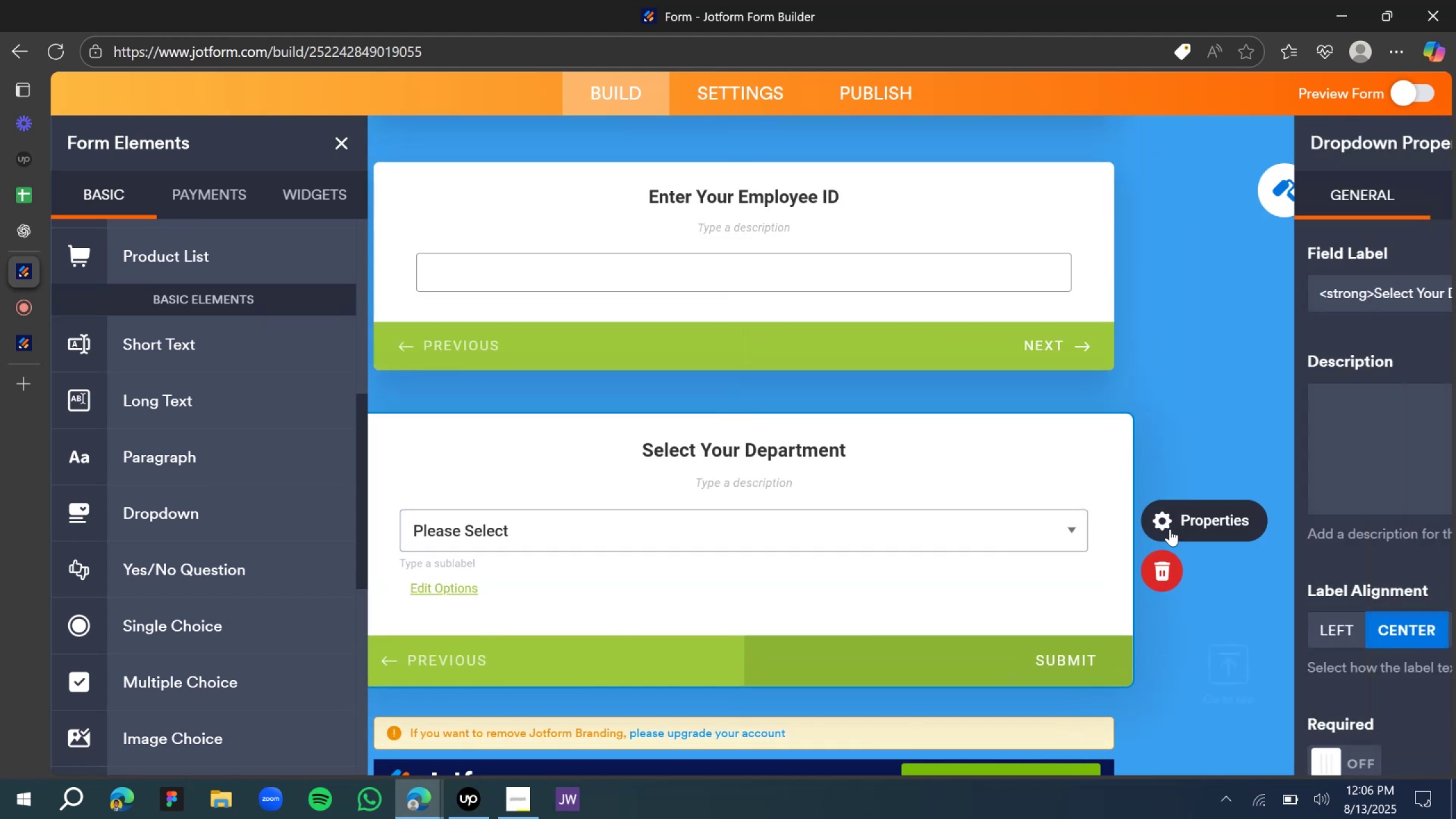 
scroll: coordinate [1191, 520], scroll_direction: down, amount: 7.0
 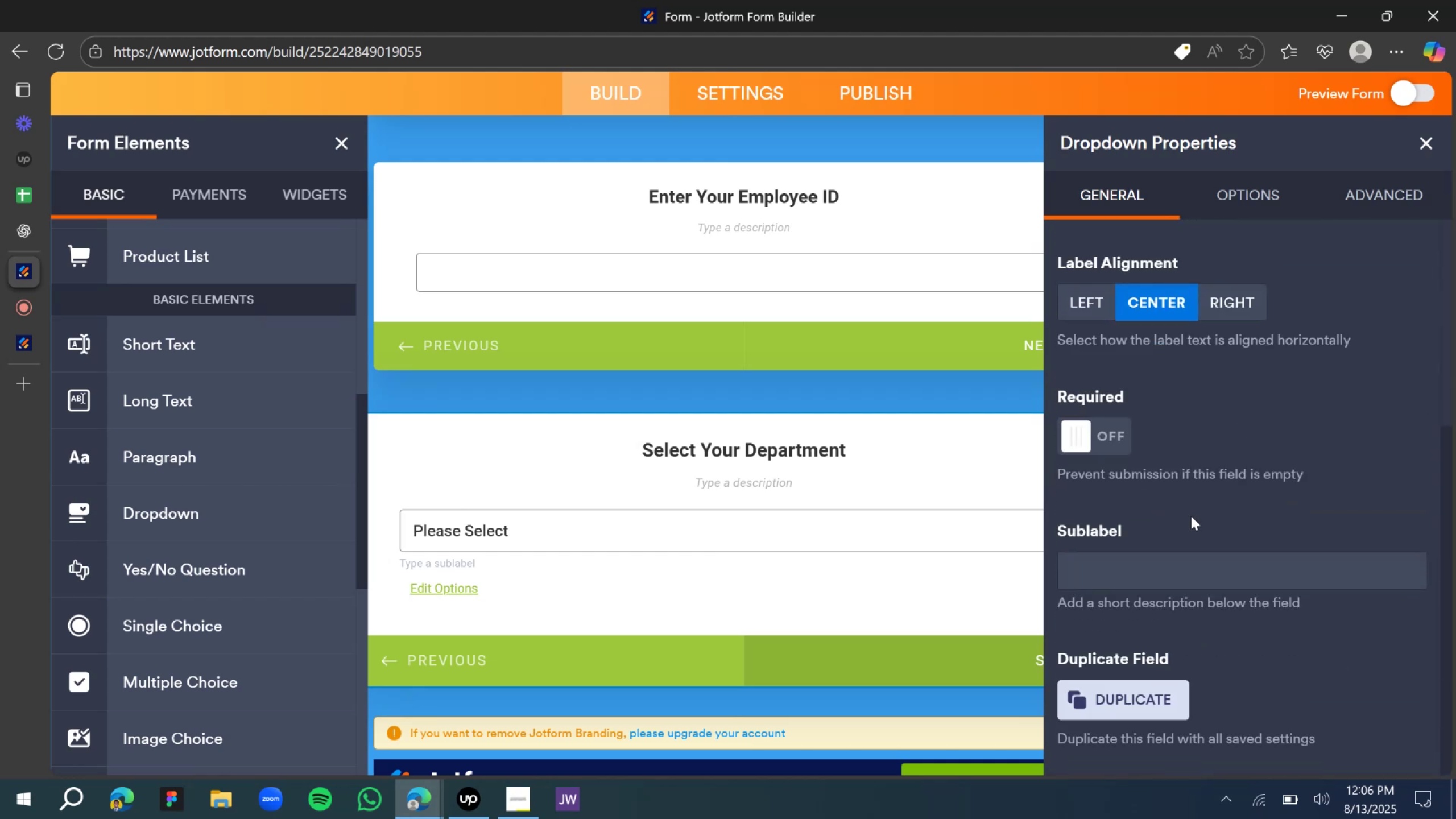 
scroll: coordinate [1176, 508], scroll_direction: up, amount: 7.0
 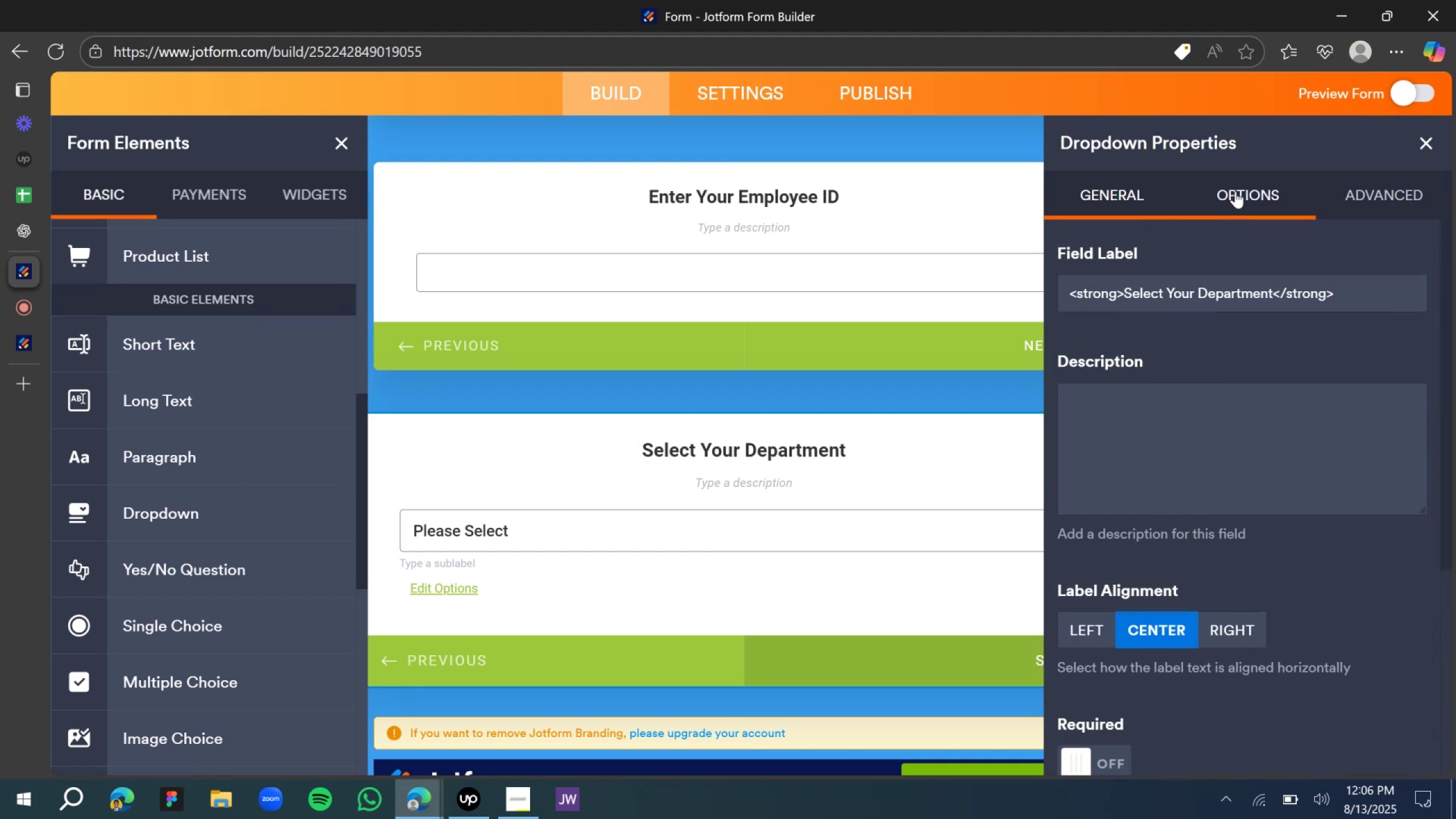 
left_click([1238, 189])
 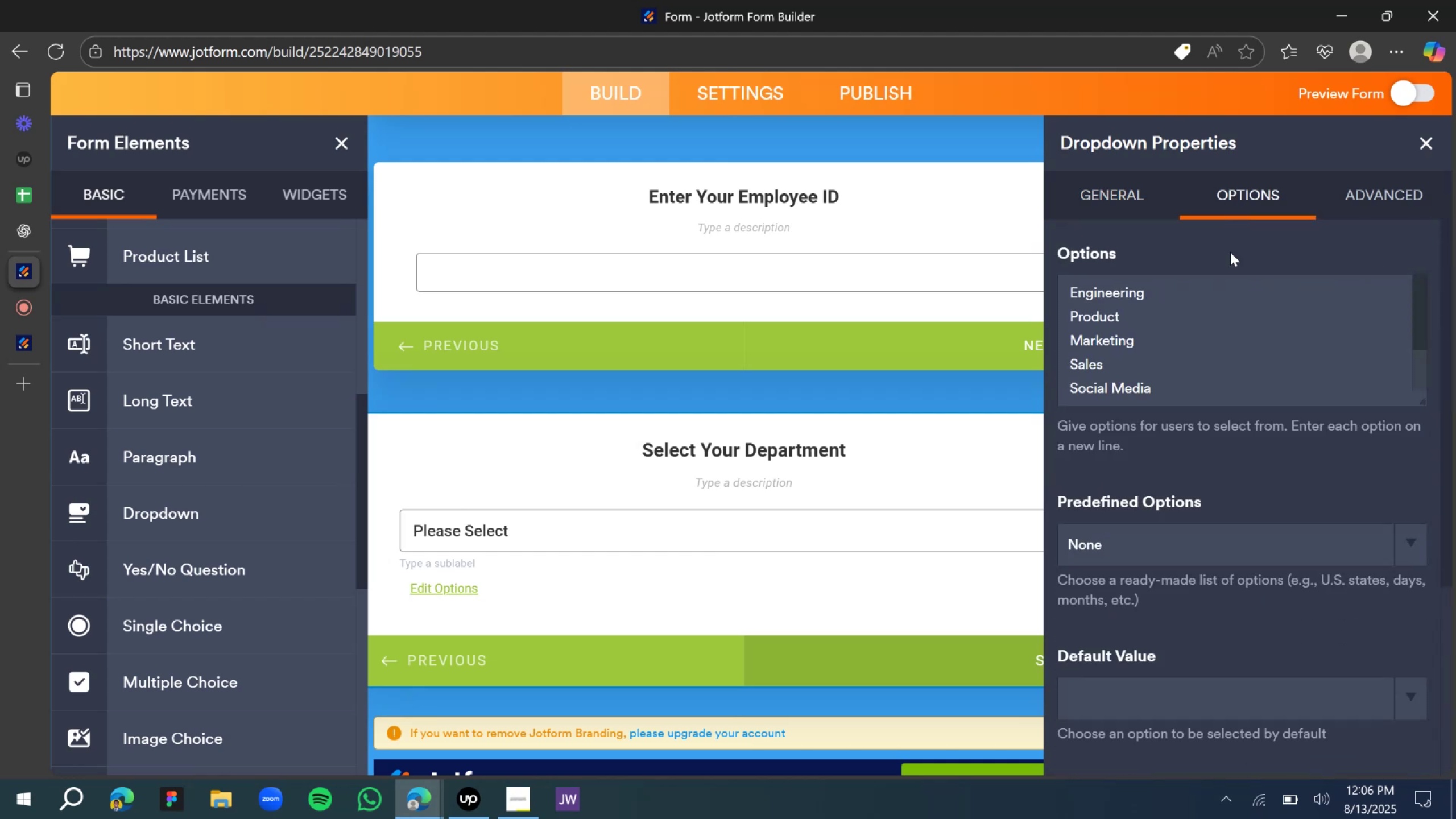 
scroll: coordinate [1200, 459], scroll_direction: down, amount: 6.0
 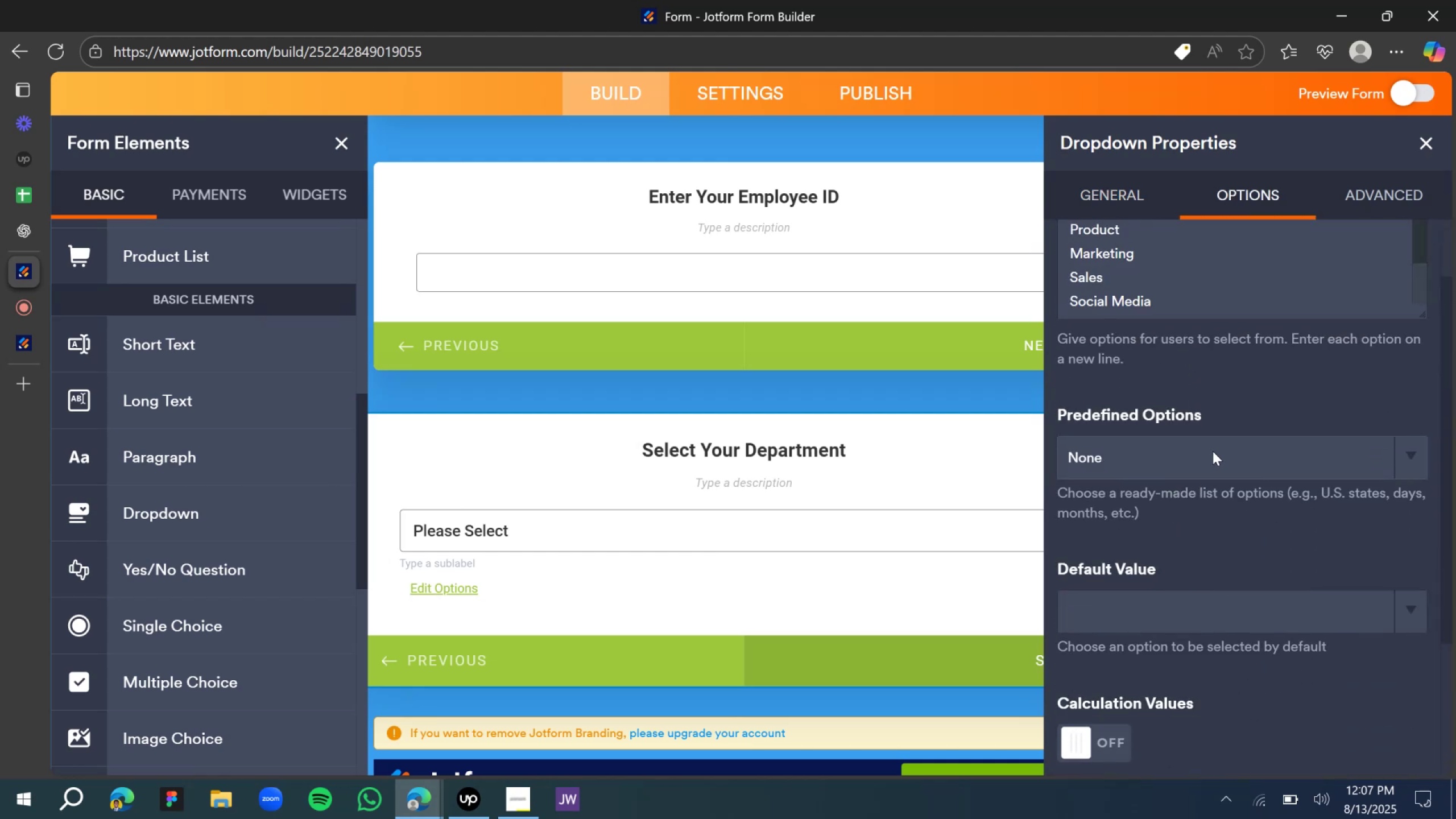 
scroll: coordinate [1205, 443], scroll_direction: up, amount: 5.0
 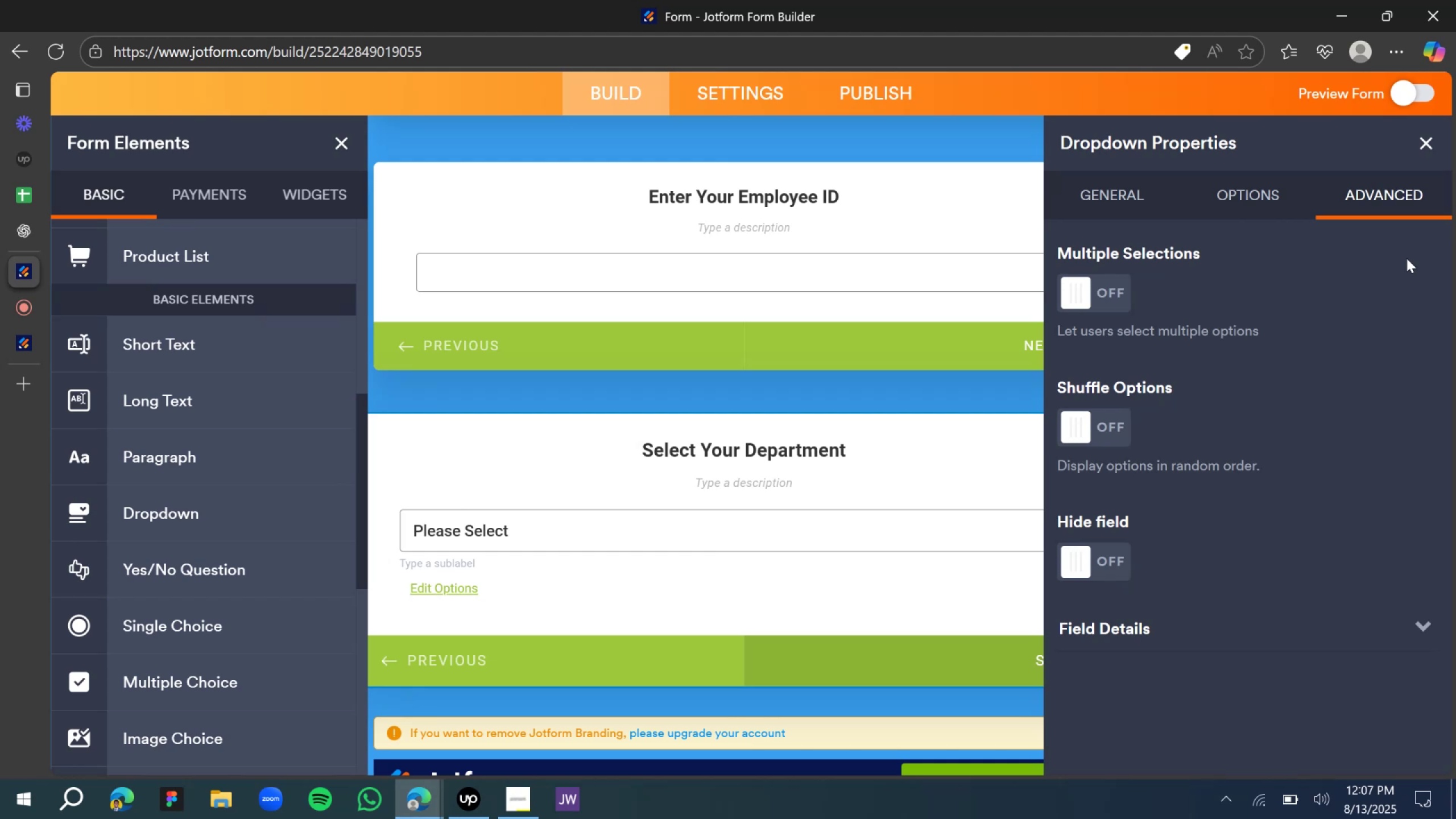 
wait(25.7)
 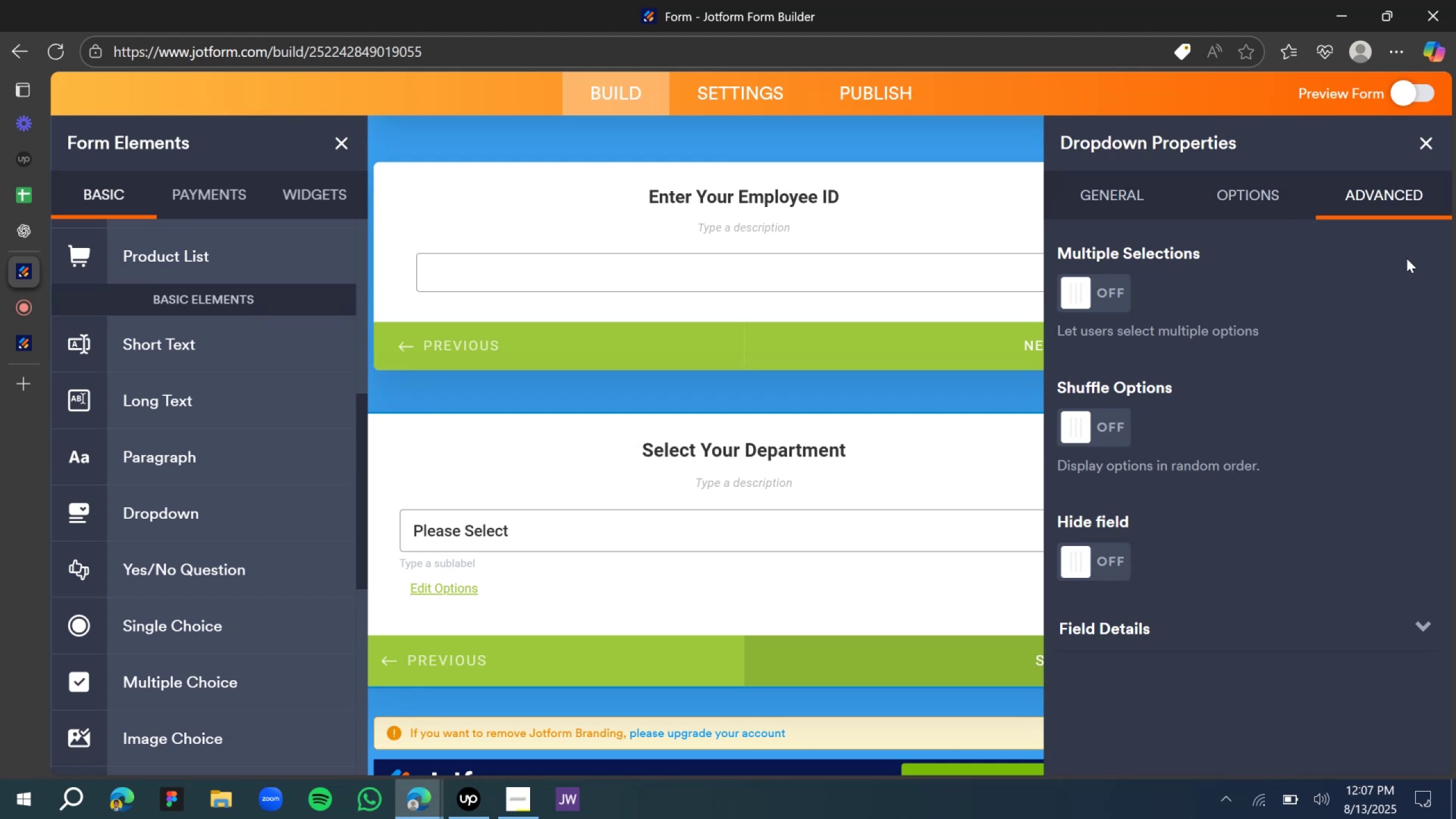 
left_click([1423, 141])
 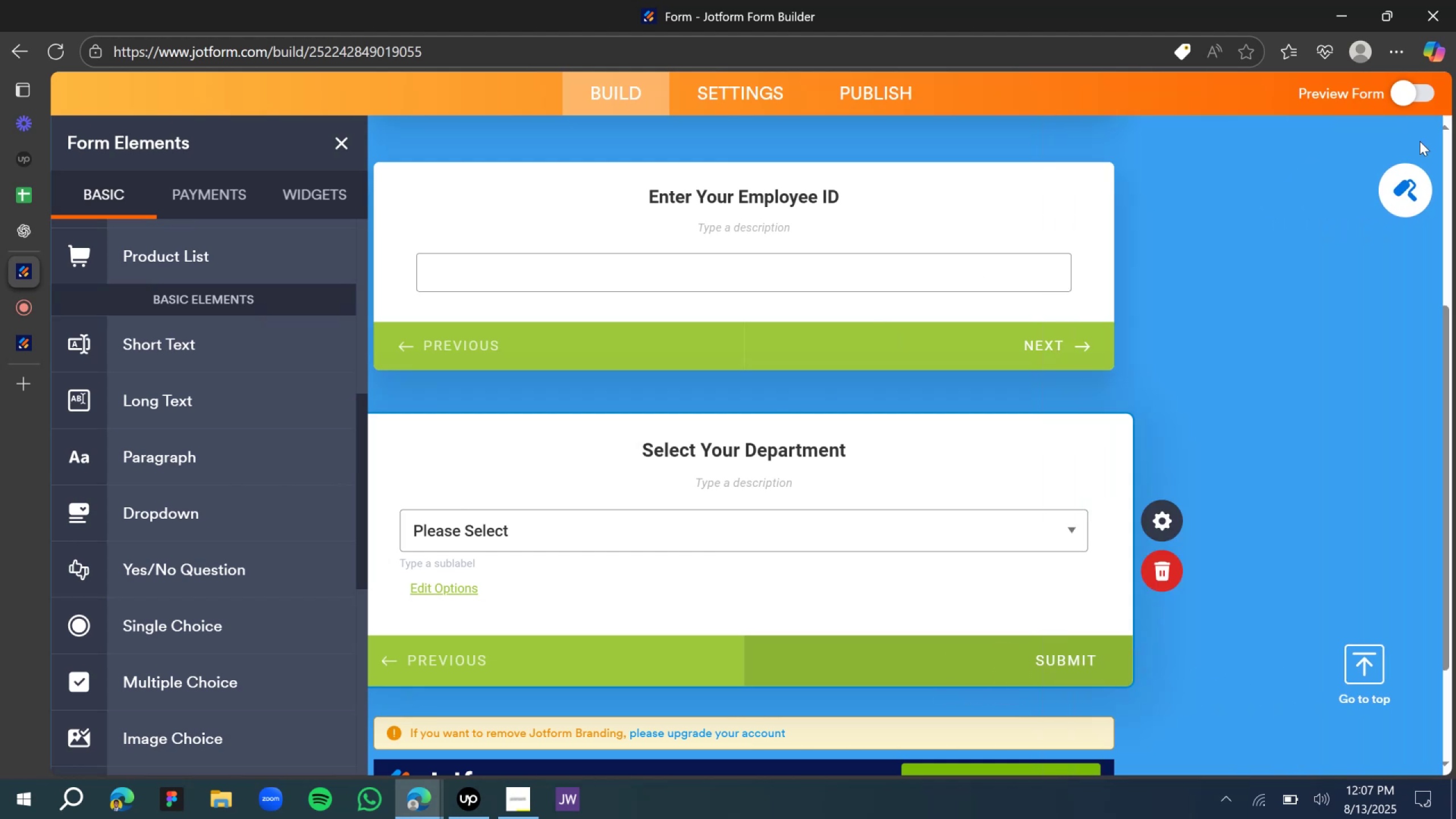 
scroll: coordinate [822, 445], scroll_direction: down, amount: 3.0
 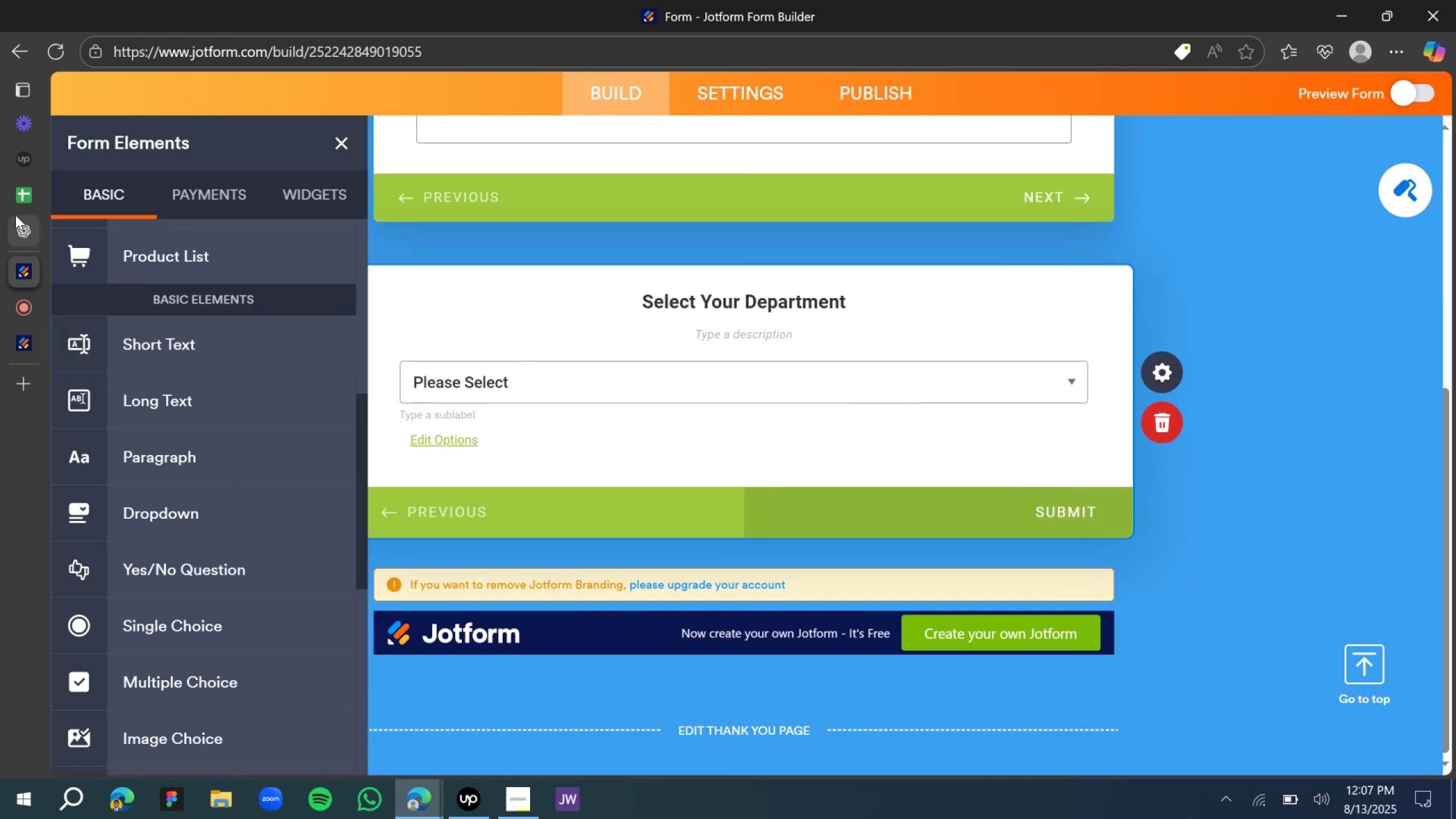 
left_click([18, 224])
 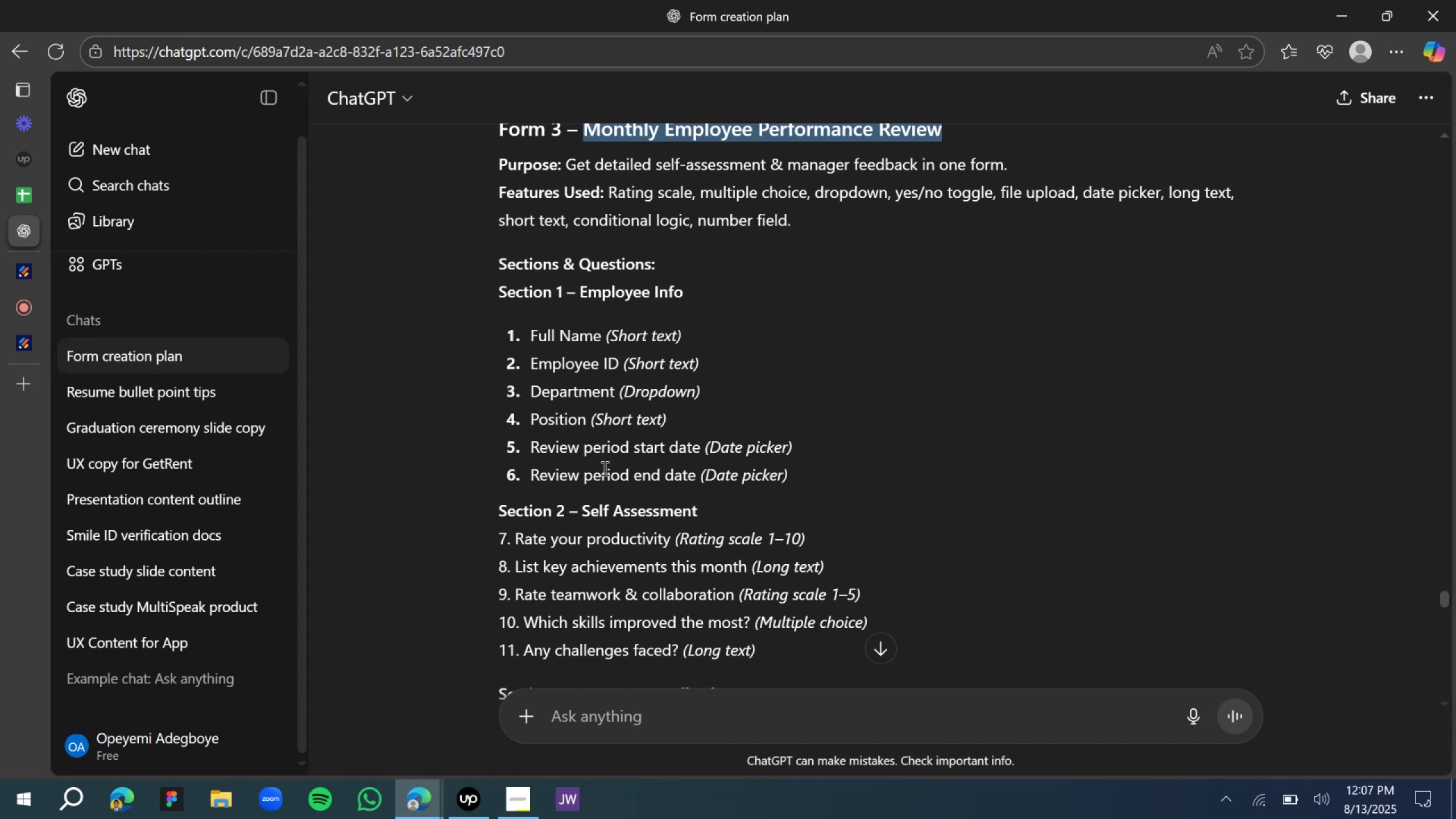 
wait(7.01)
 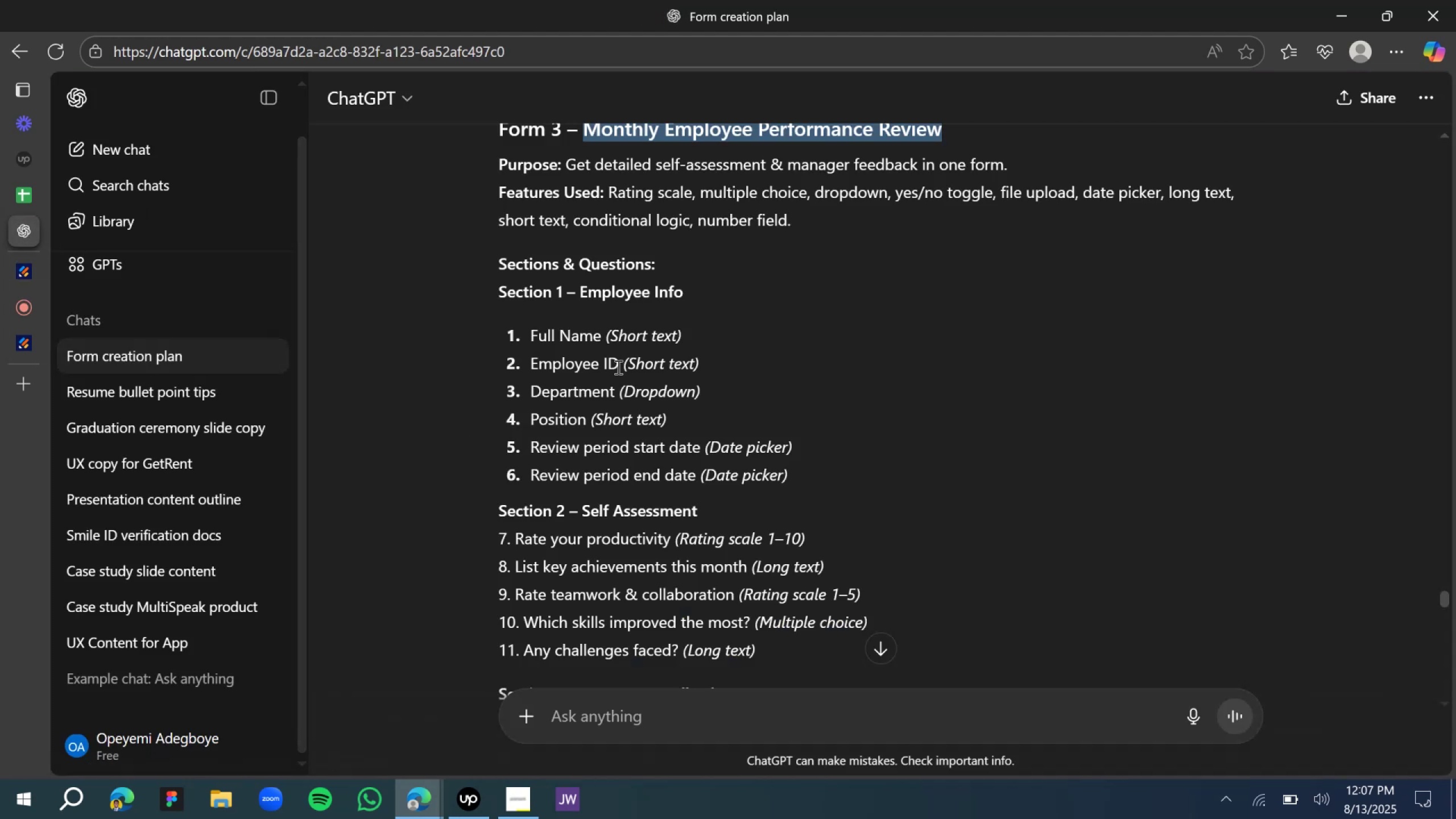 
left_click([30, 268])
 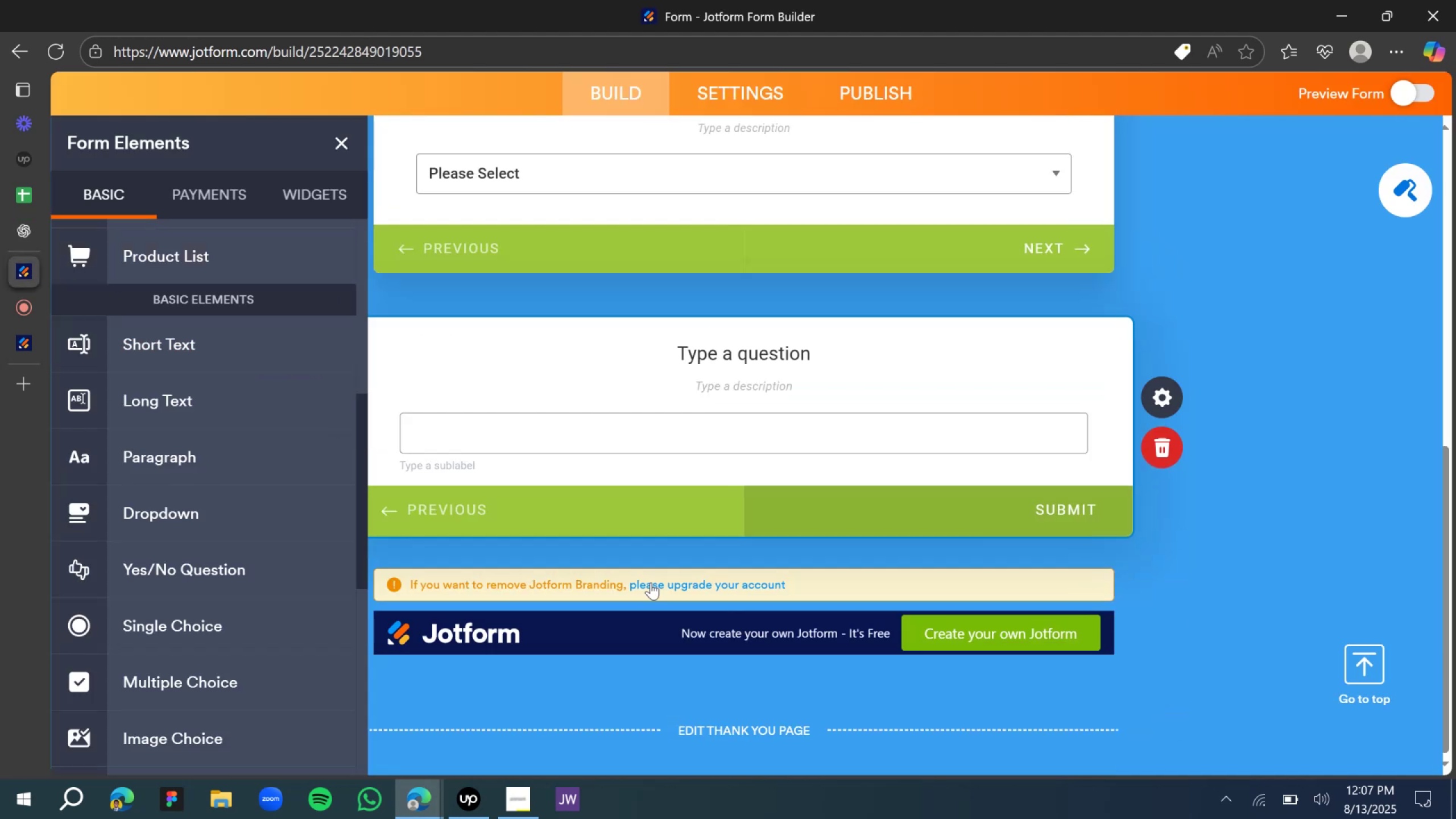 
double_click([737, 358])
 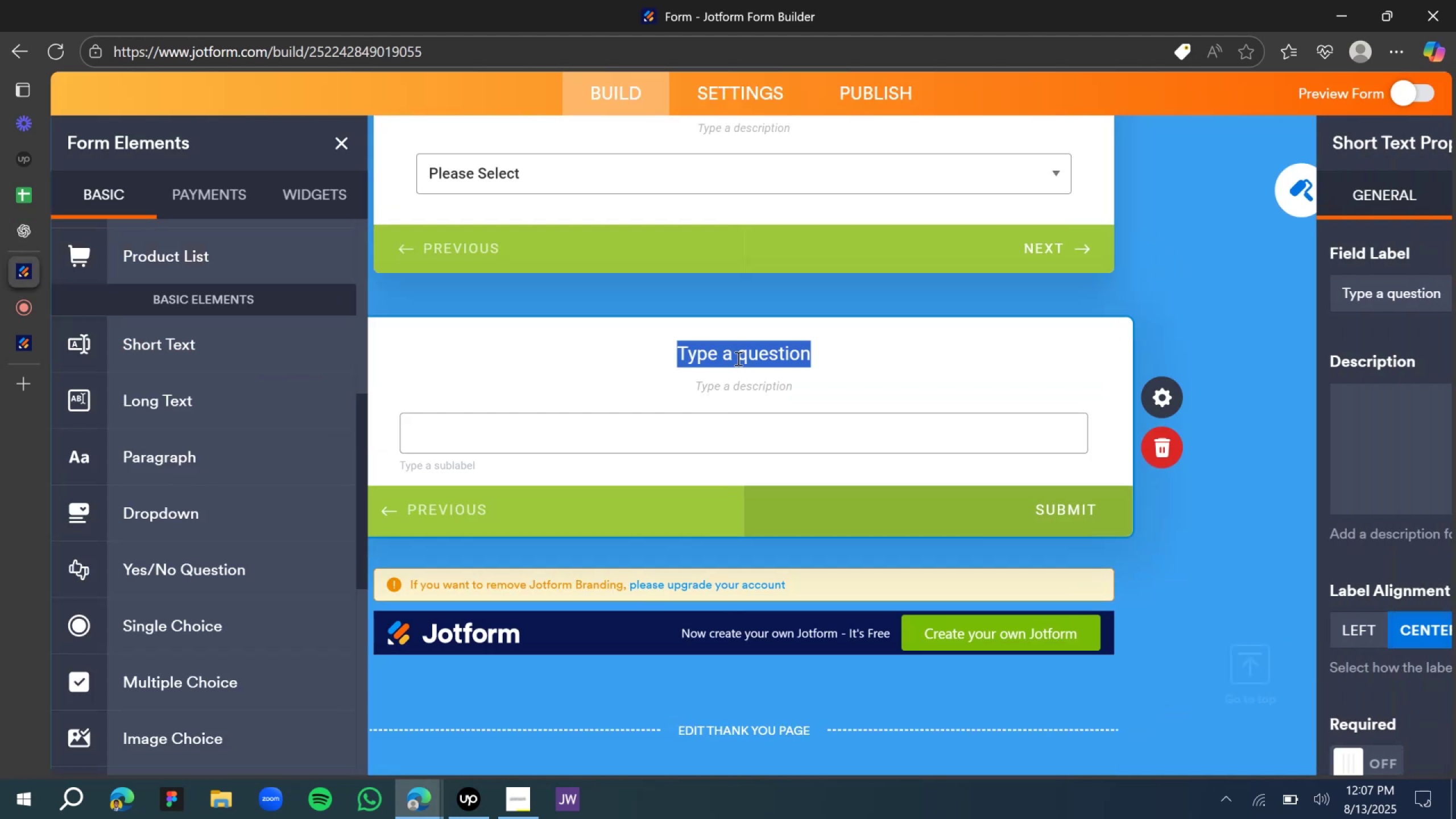 
type(What is your Position?)
 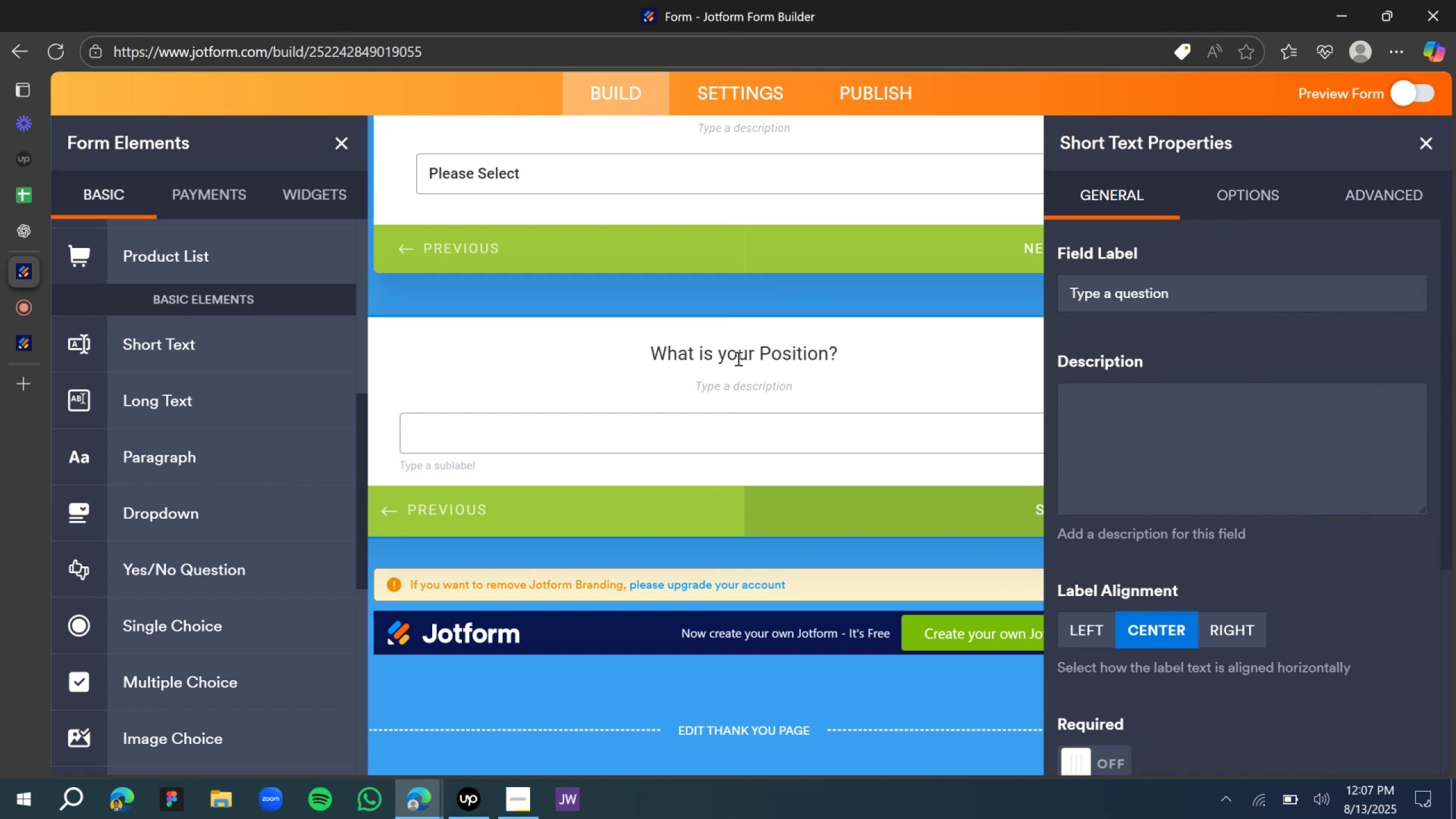 
double_click([737, 358])
 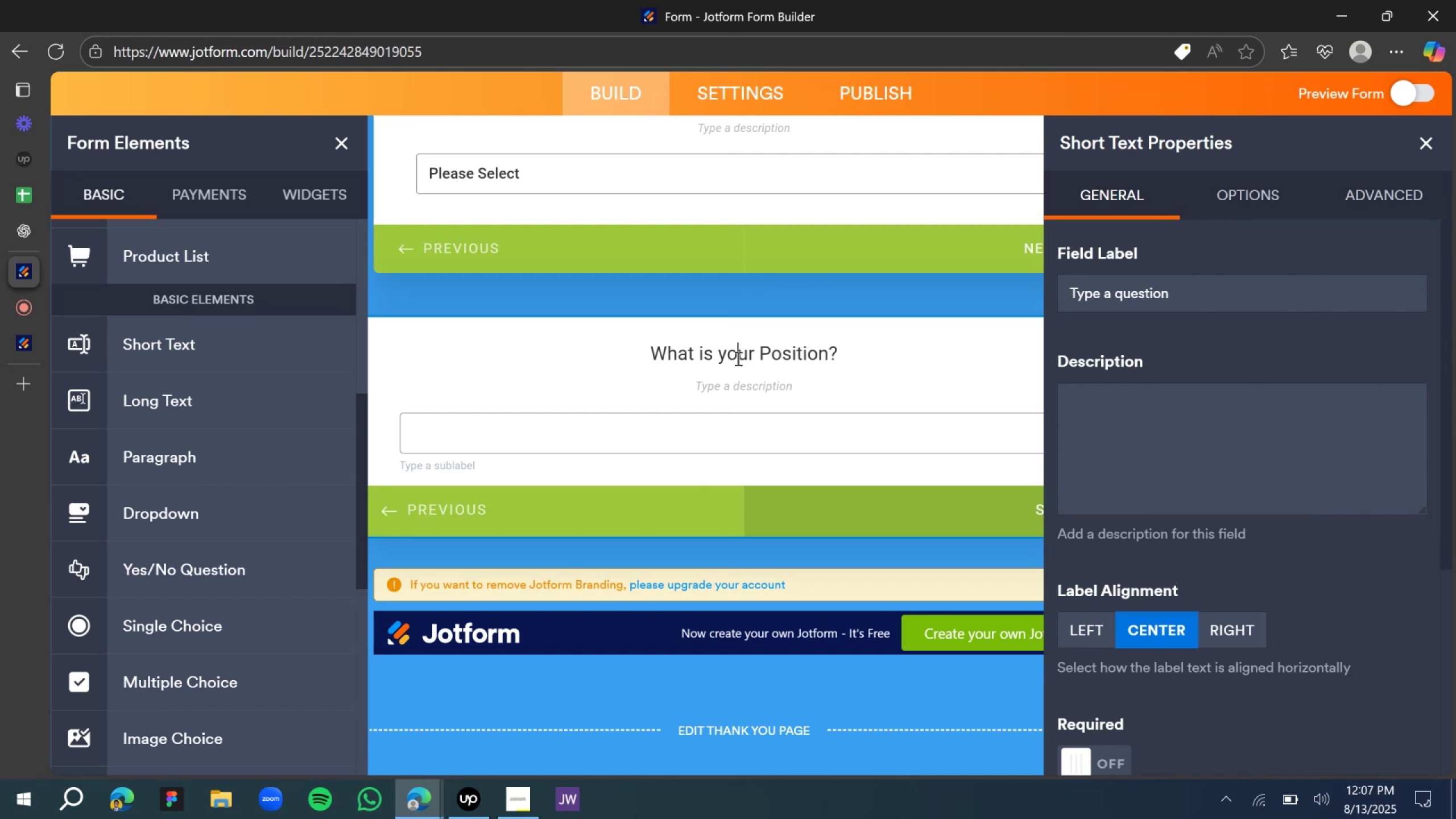 
triple_click([737, 358])
 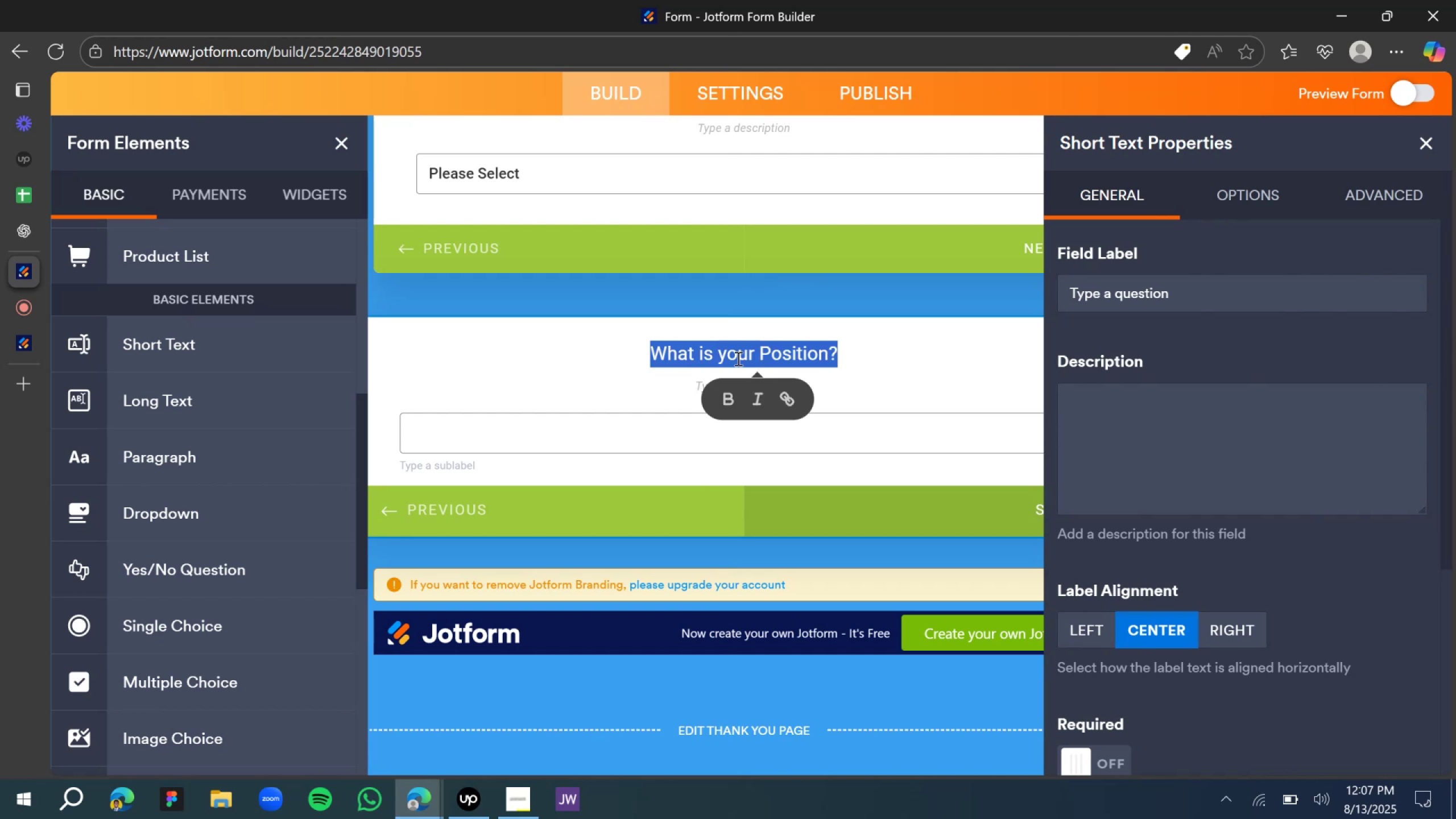 
key(Control+ControlLeft)
 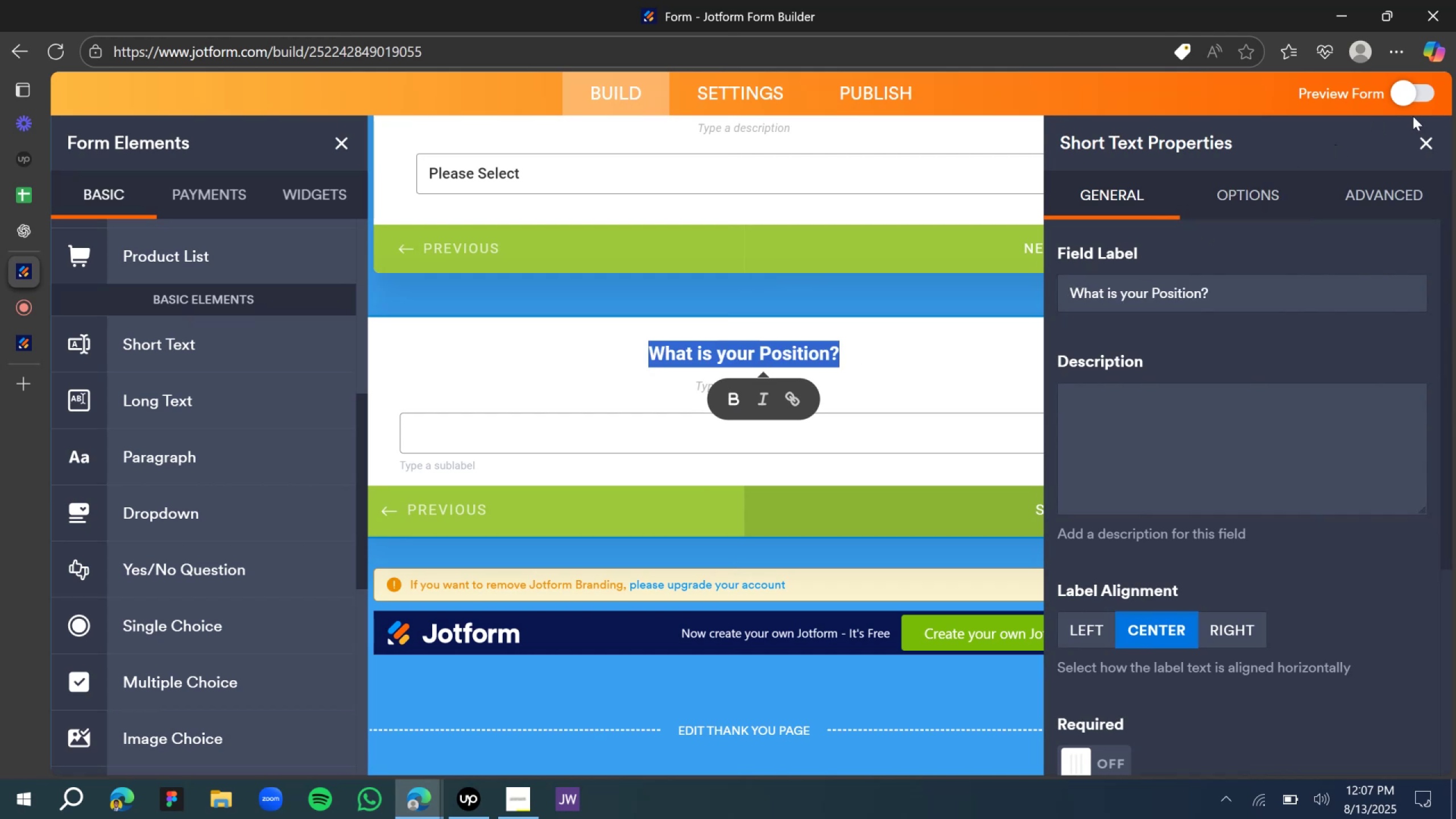 
left_click([1406, 146])
 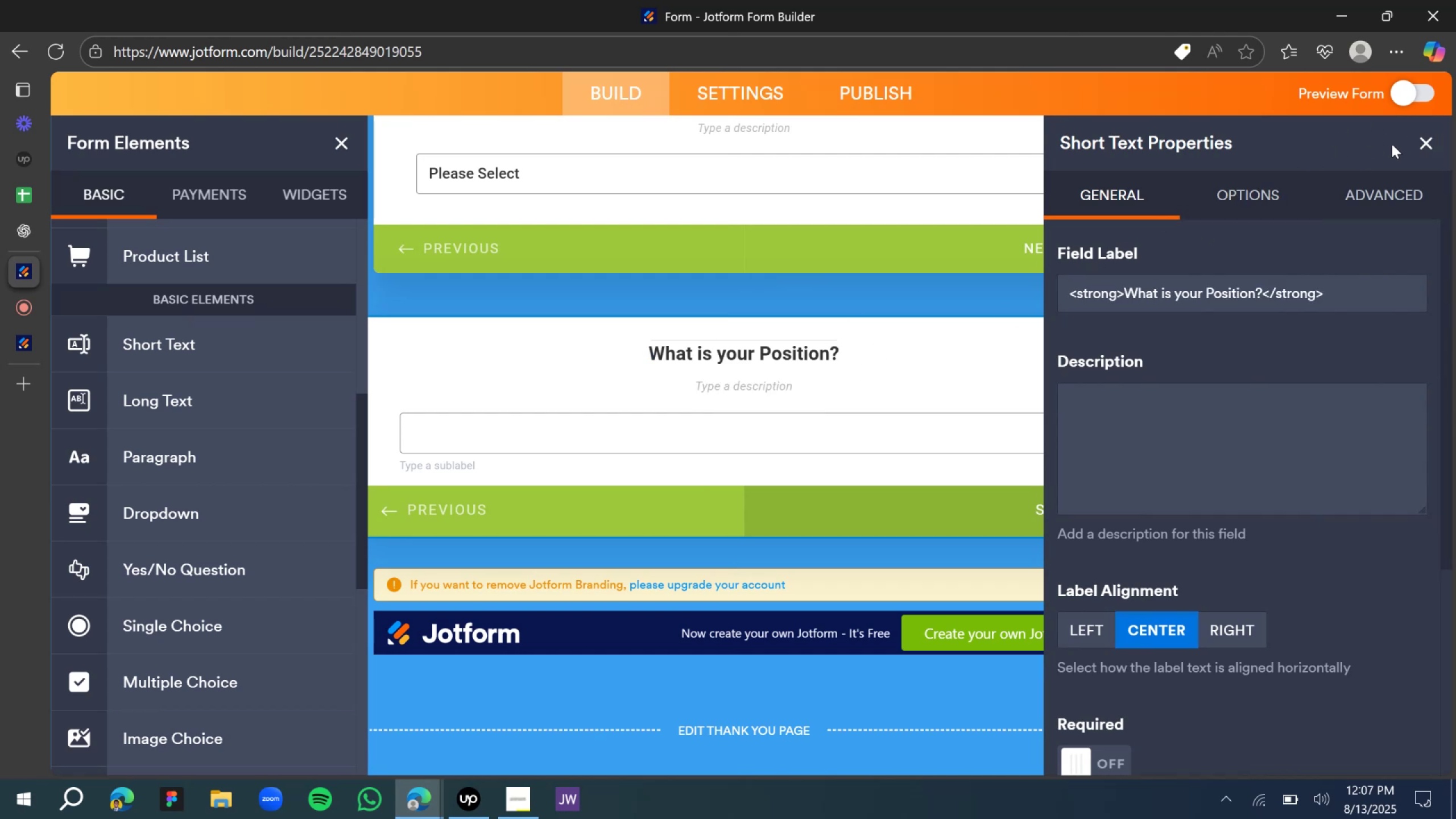 
left_click([1424, 147])
 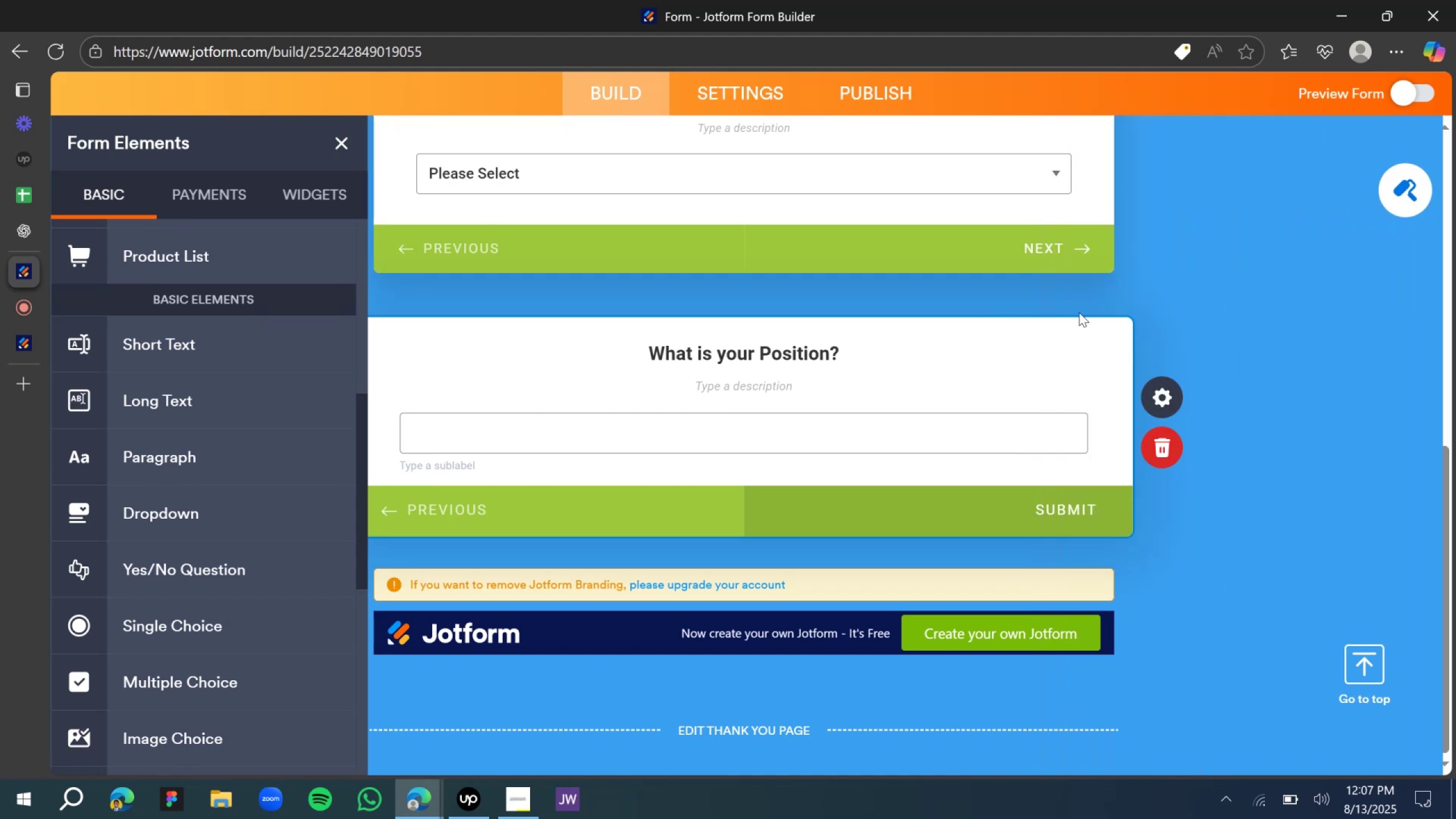 
wait(8.44)
 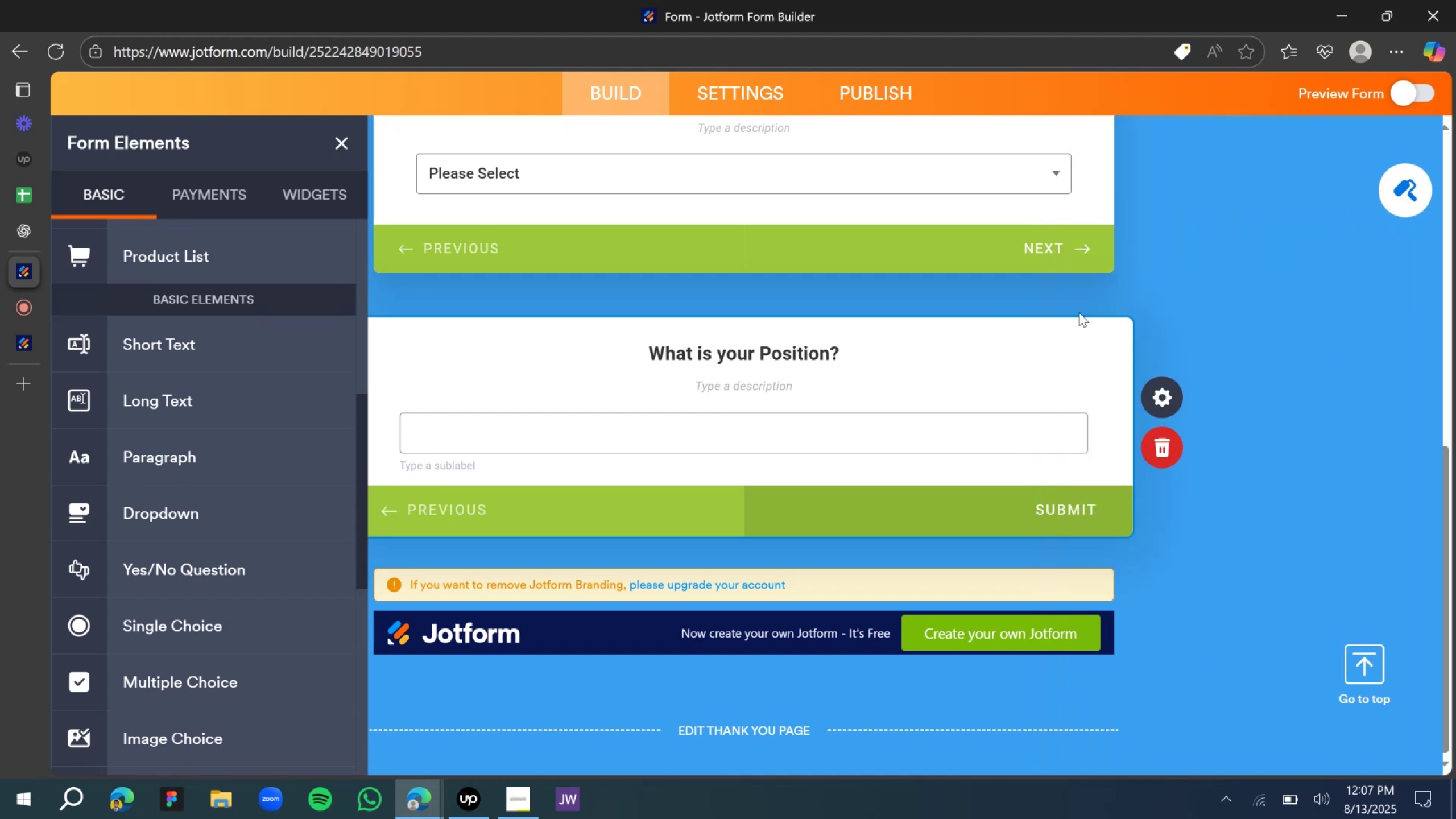 
left_click([17, 225])
 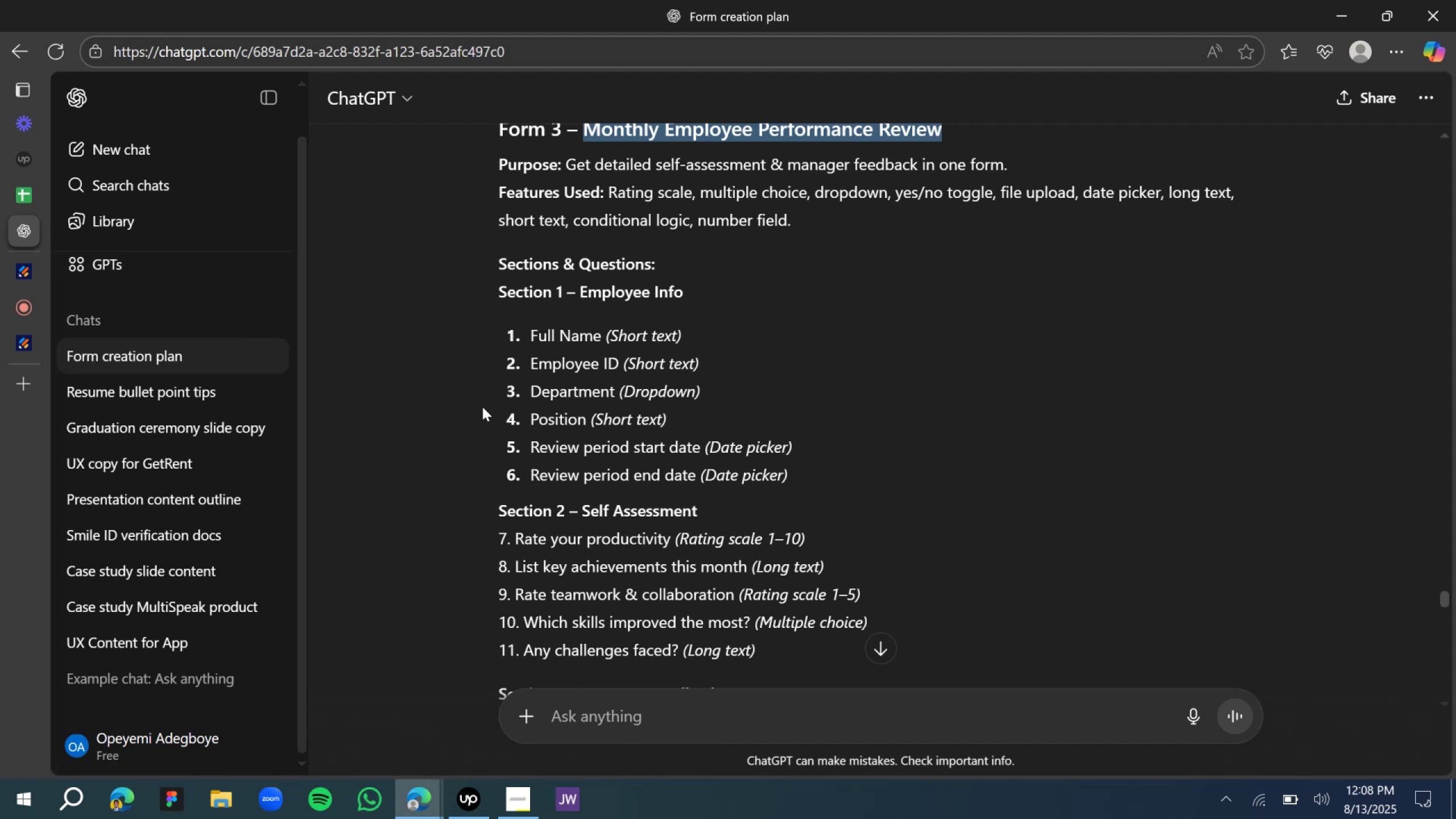 
wait(6.01)
 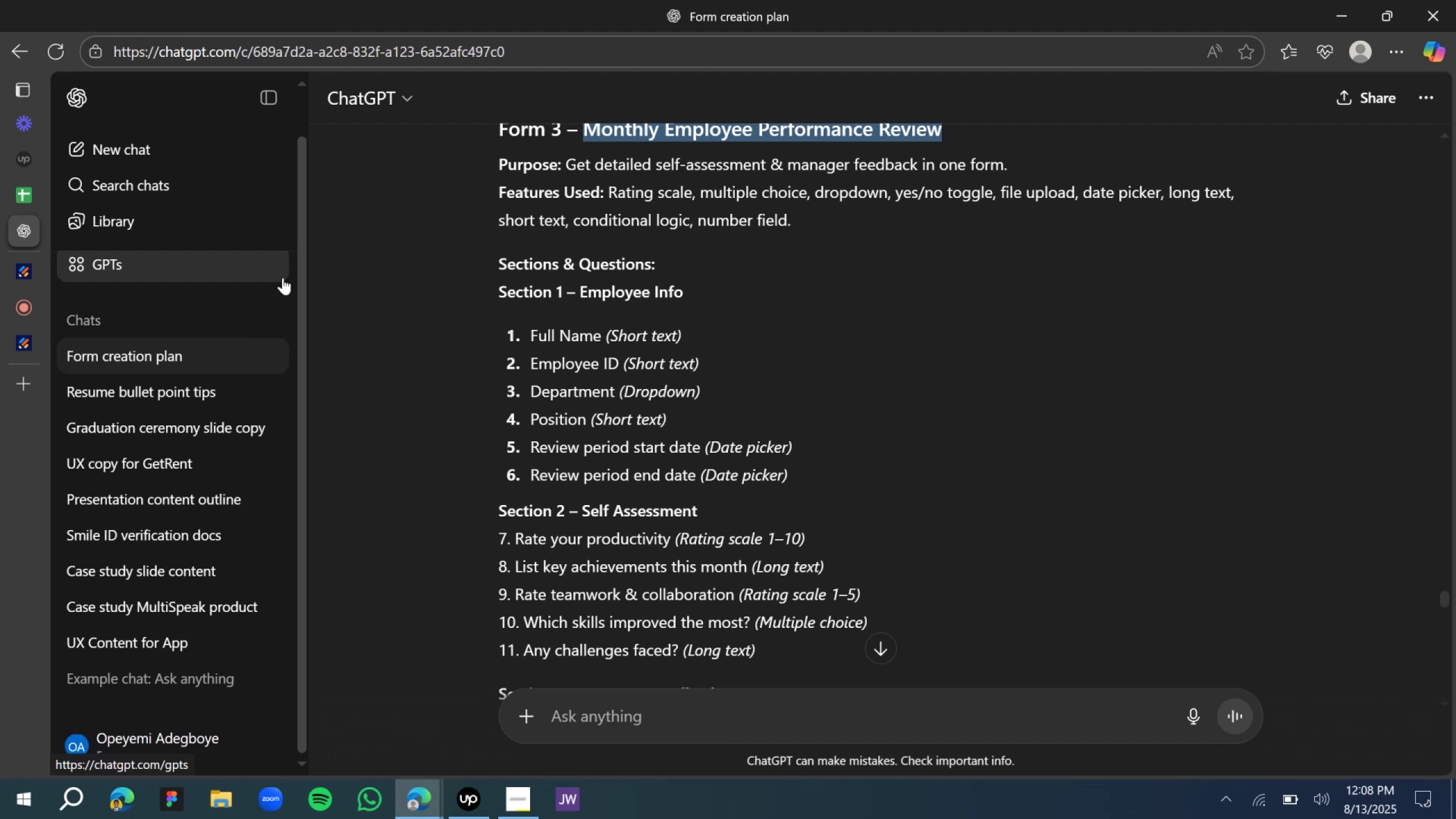 
scroll: coordinate [569, 446], scroll_direction: down, amount: 1.0
 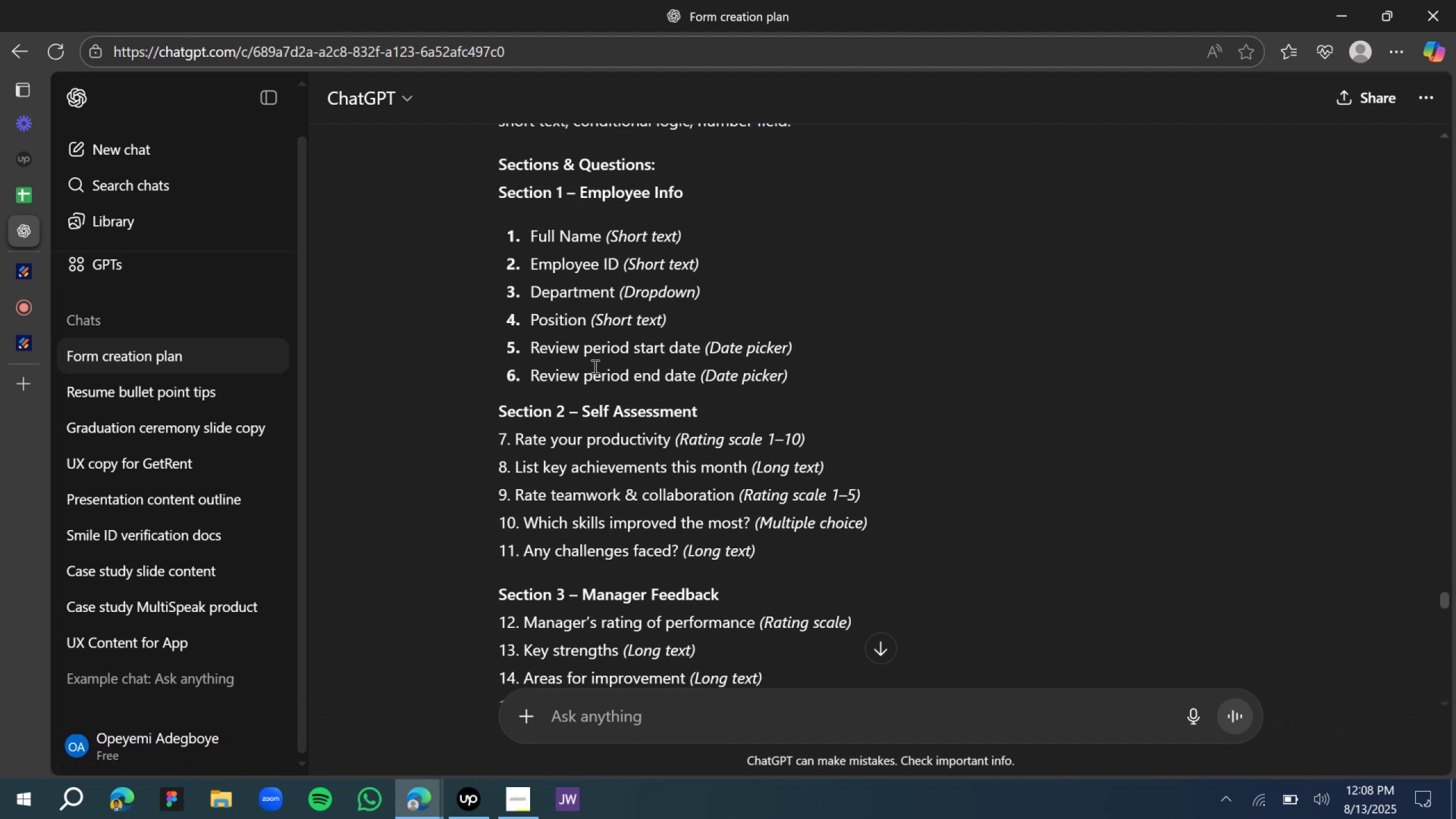 
wait(6.02)
 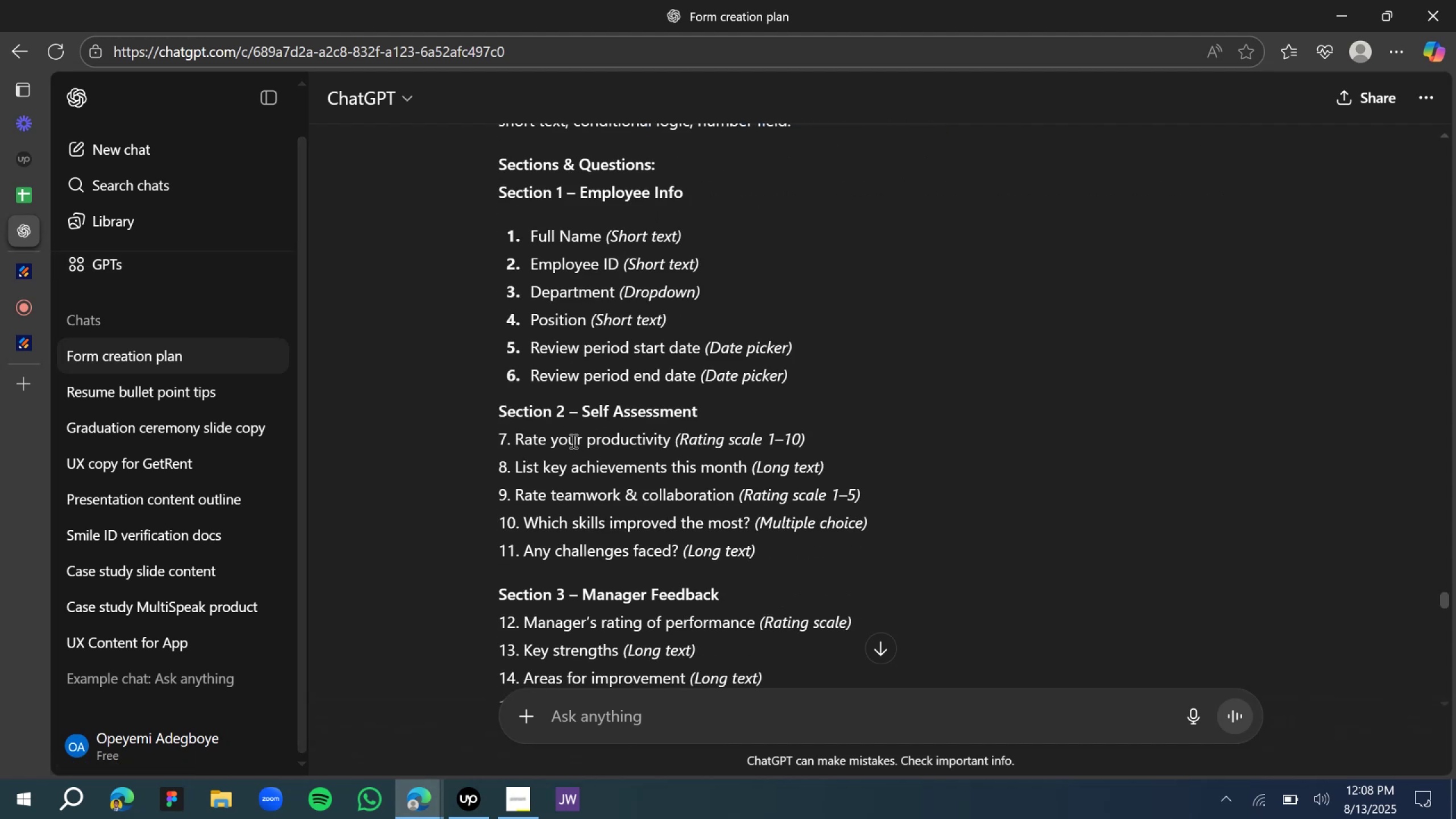 
left_click([32, 274])
 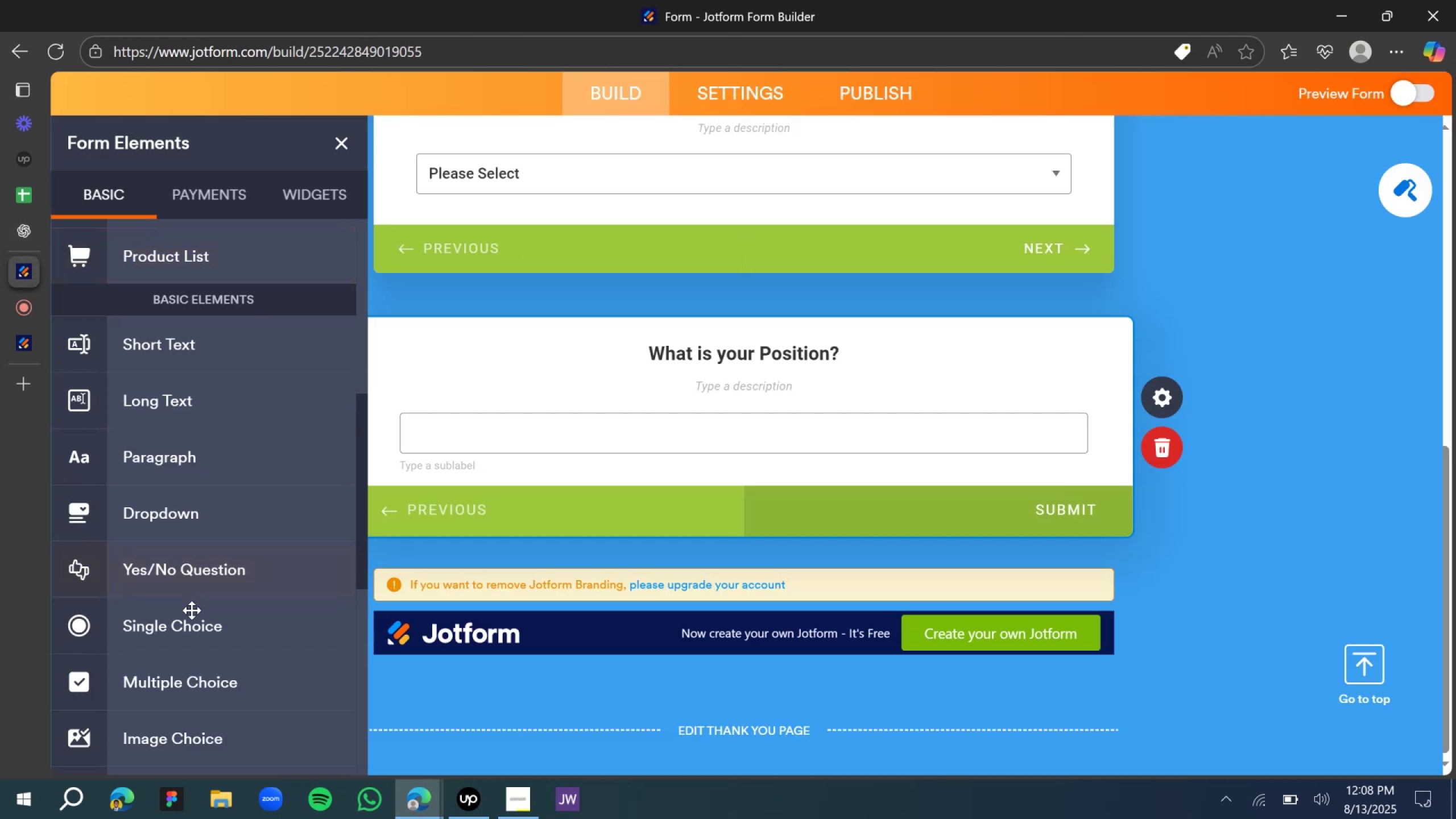 
scroll: coordinate [157, 642], scroll_direction: down, amount: 8.0
 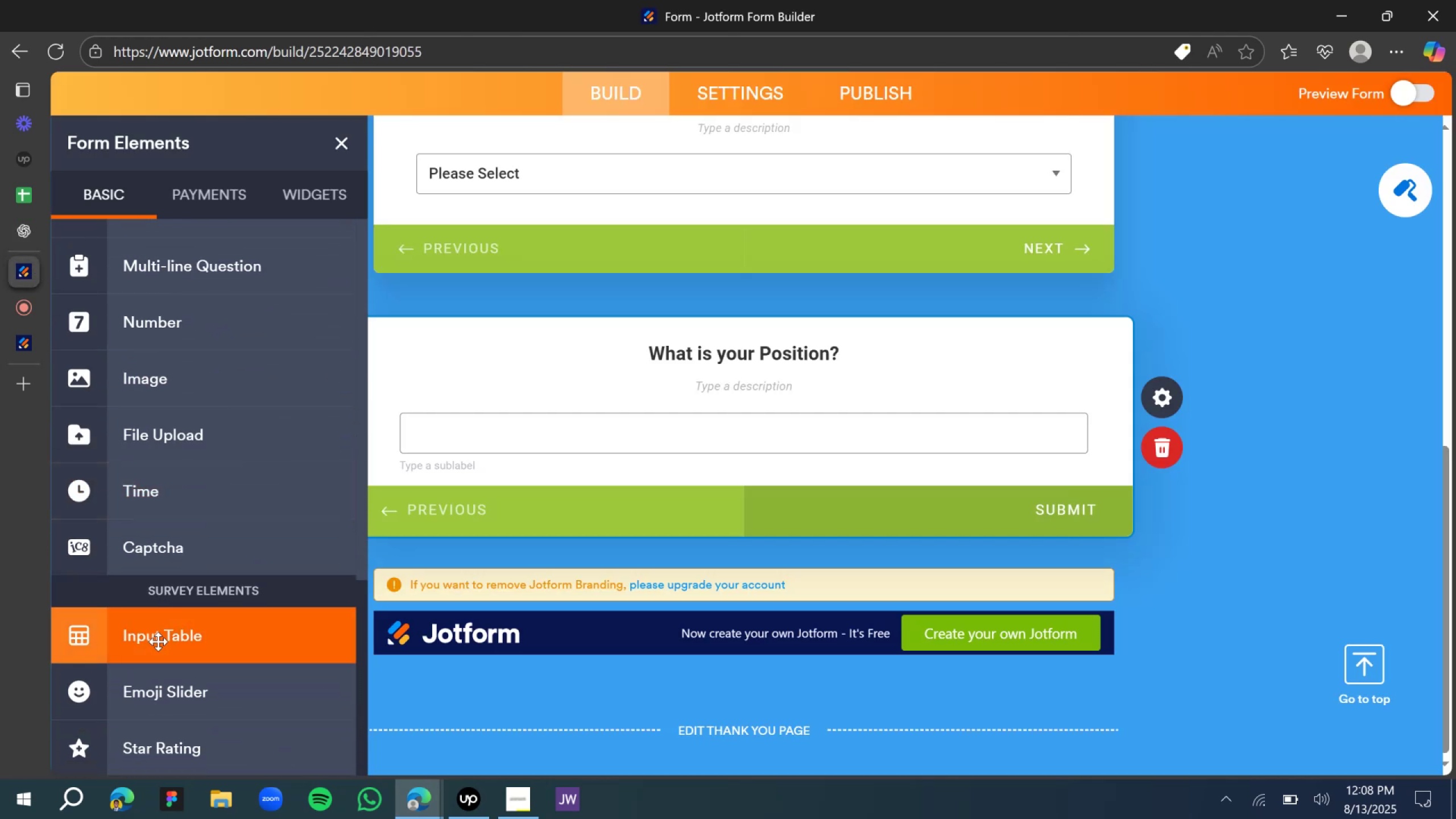 
scroll: coordinate [194, 559], scroll_direction: up, amount: 10.0
 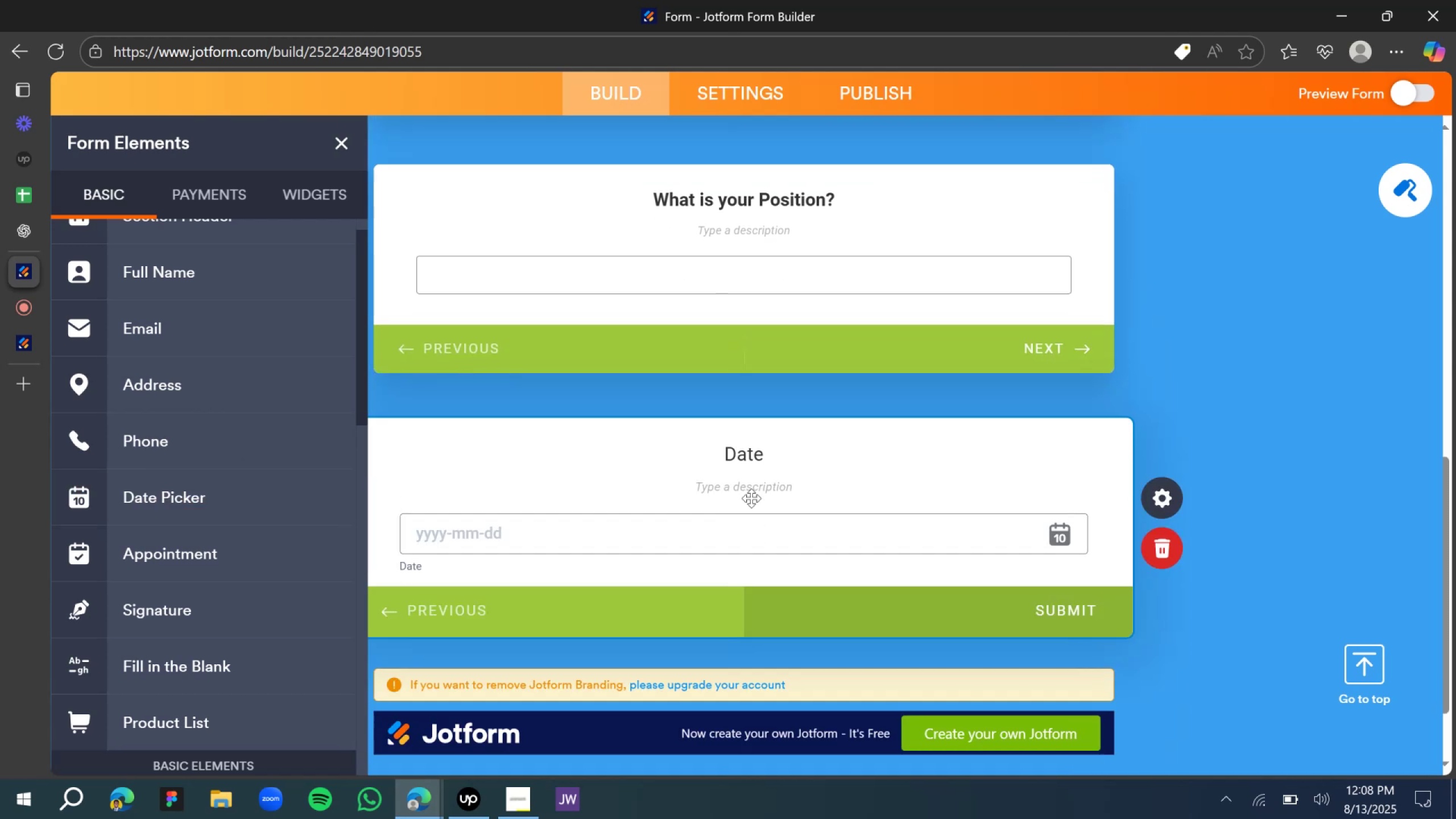 
double_click([767, 355])
 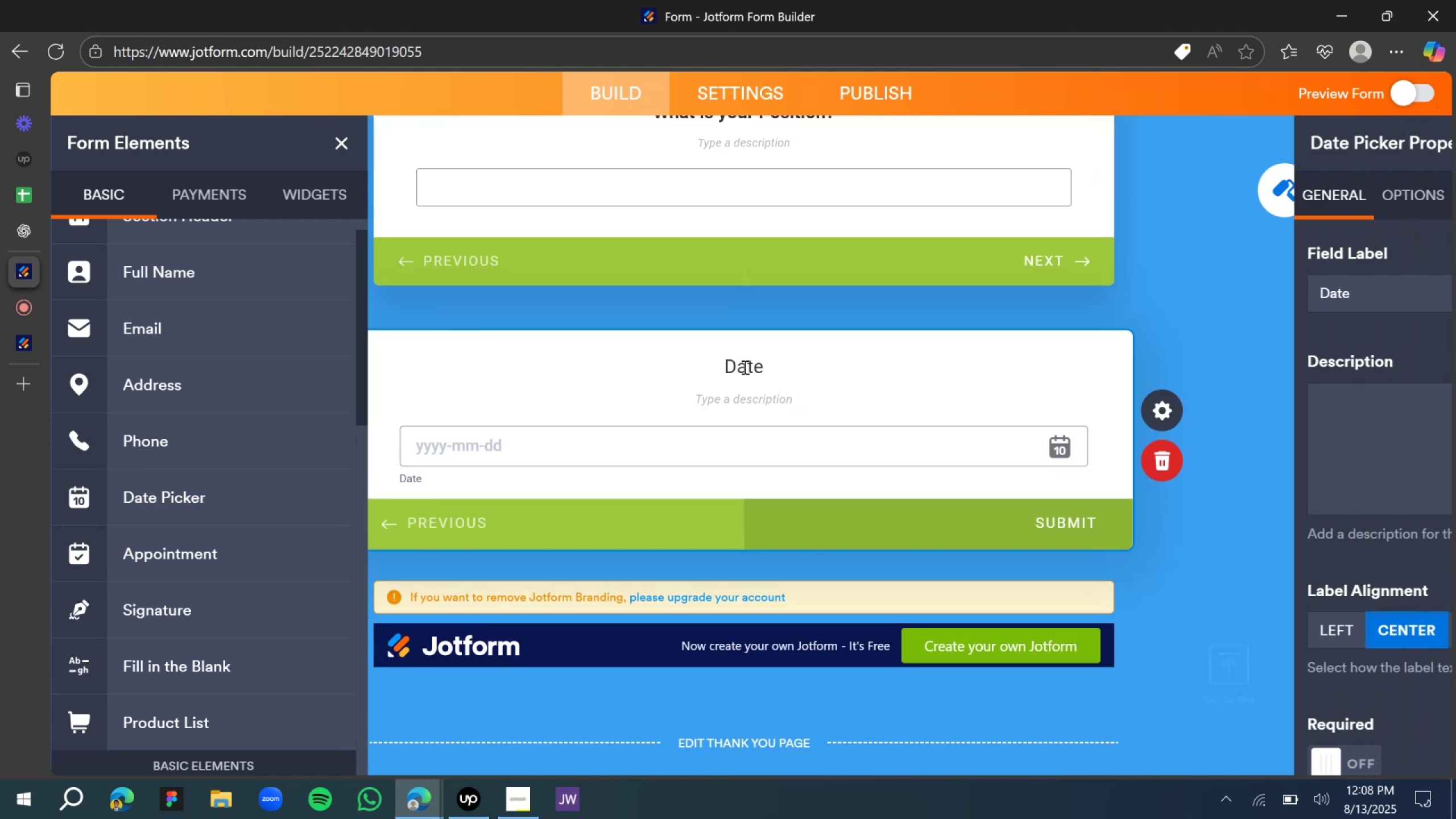 
double_click([743, 368])
 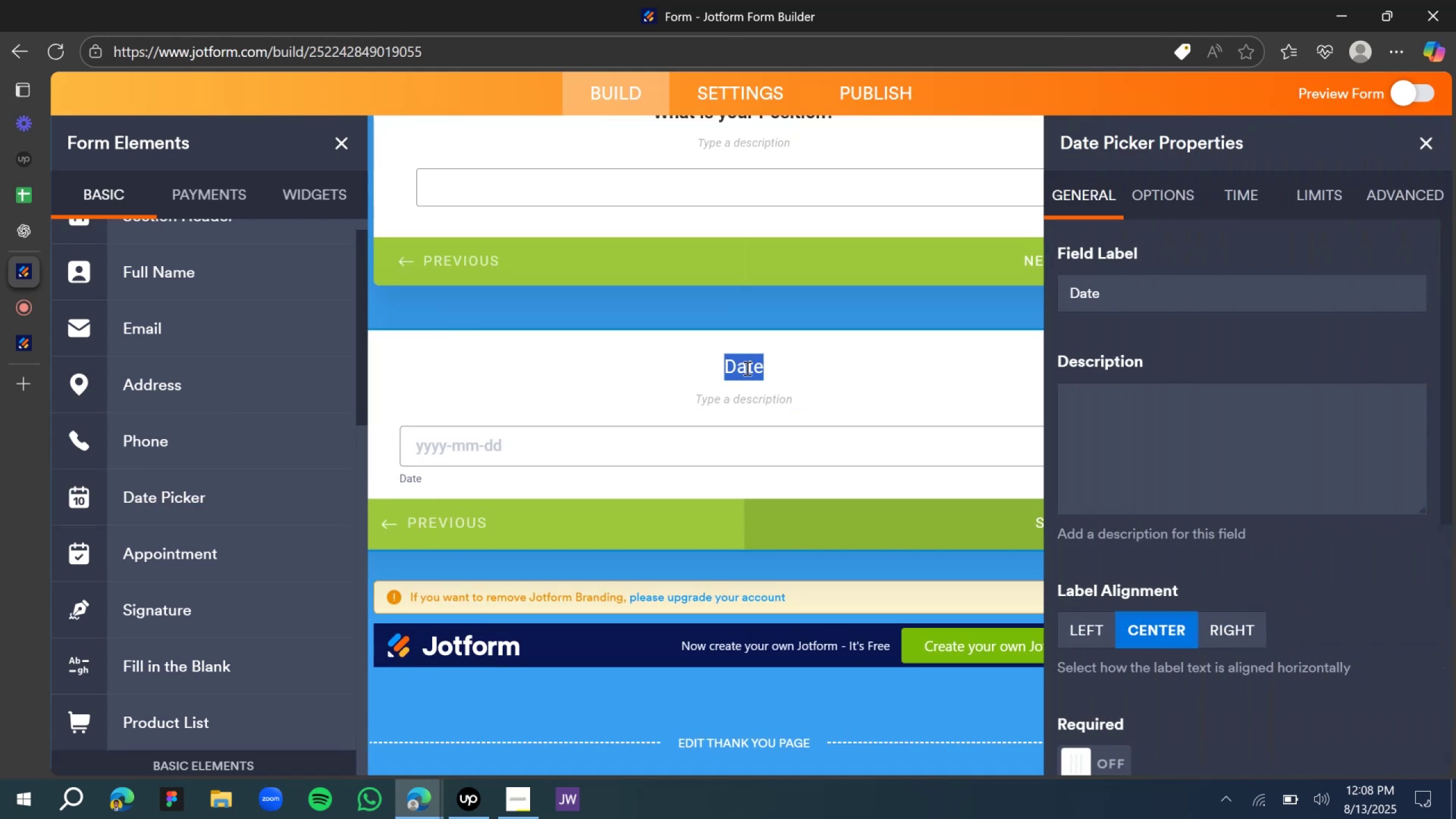 
type(Review Start Date)
 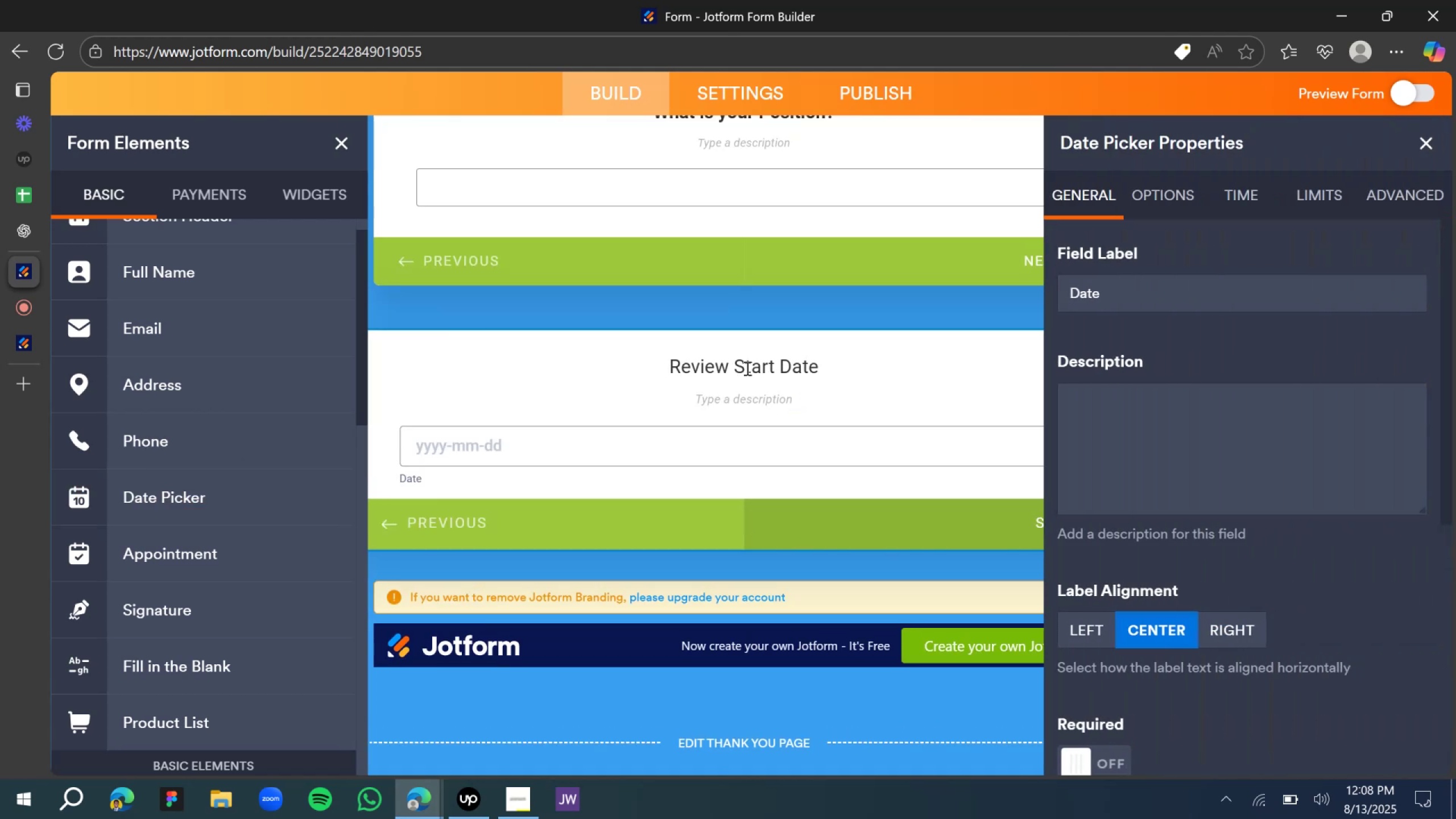 
double_click([746, 368])
 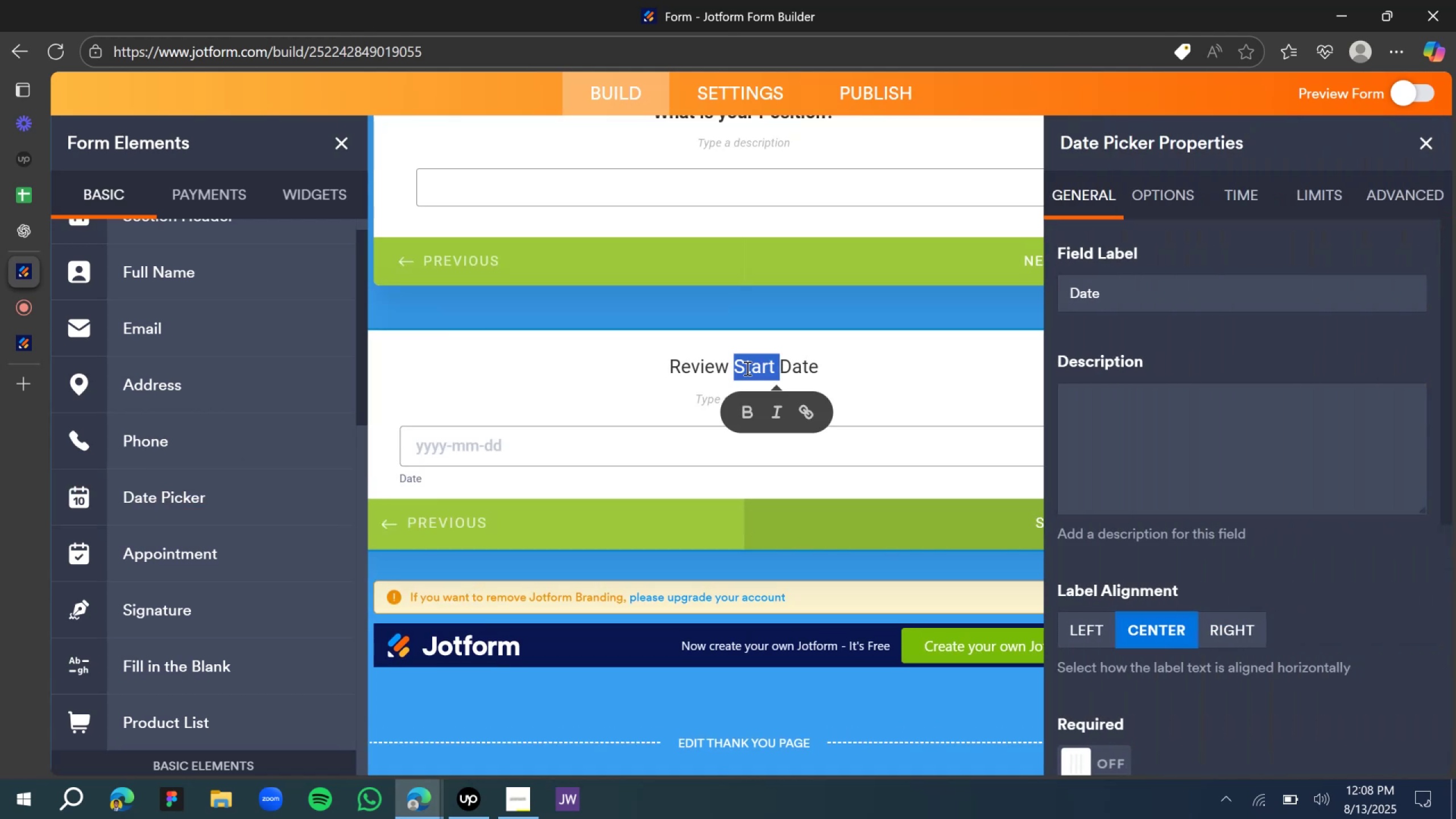 
triple_click([746, 368])
 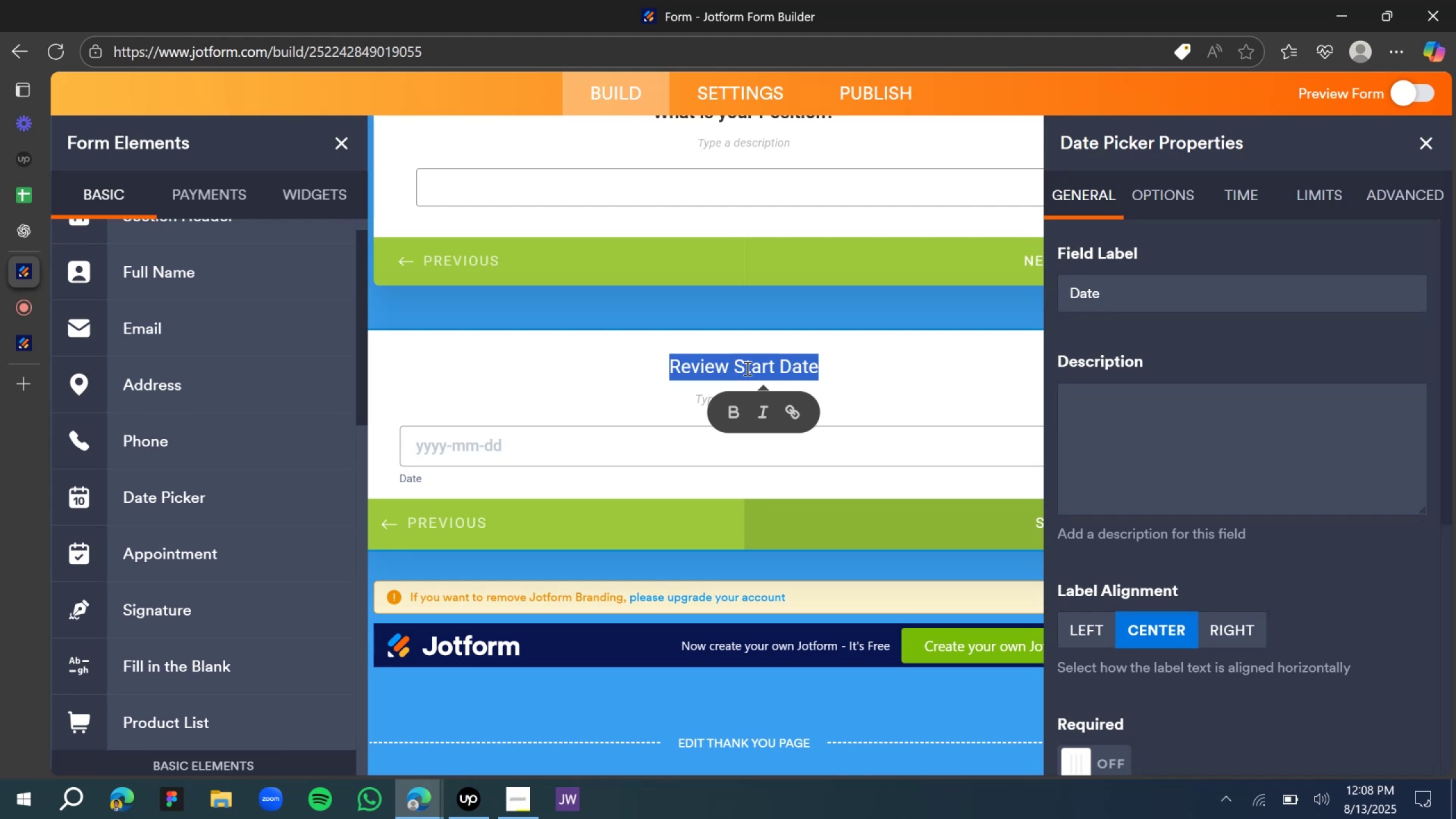 
type(Wha)
key(Backspace)
type(en is your R)
key(Backspace)
type(er)
key(Backspace)
key(Backspace)
type(revir)
key(Backspace)
type(ew start date?)
 